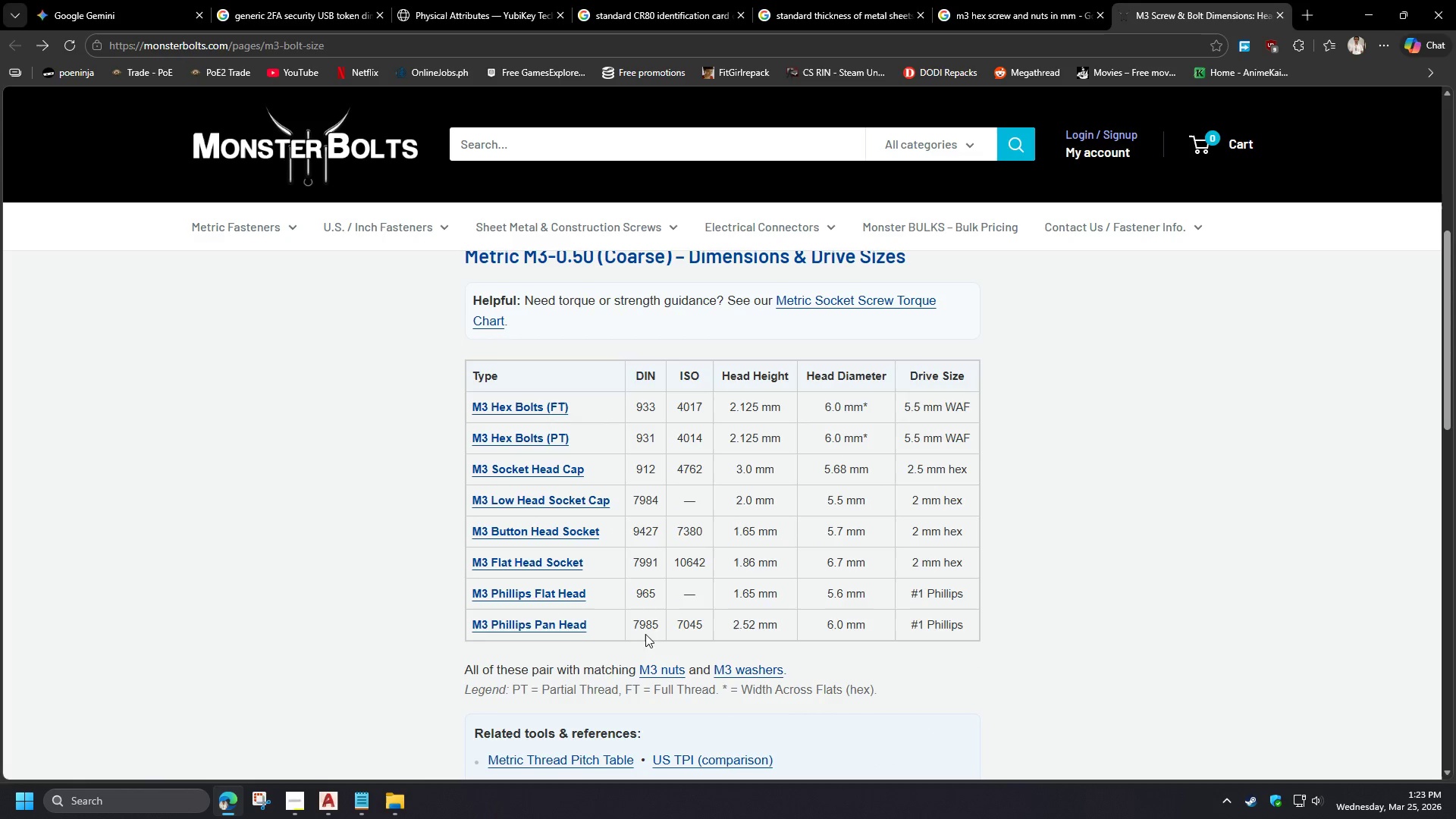 
left_click([1021, 6])
 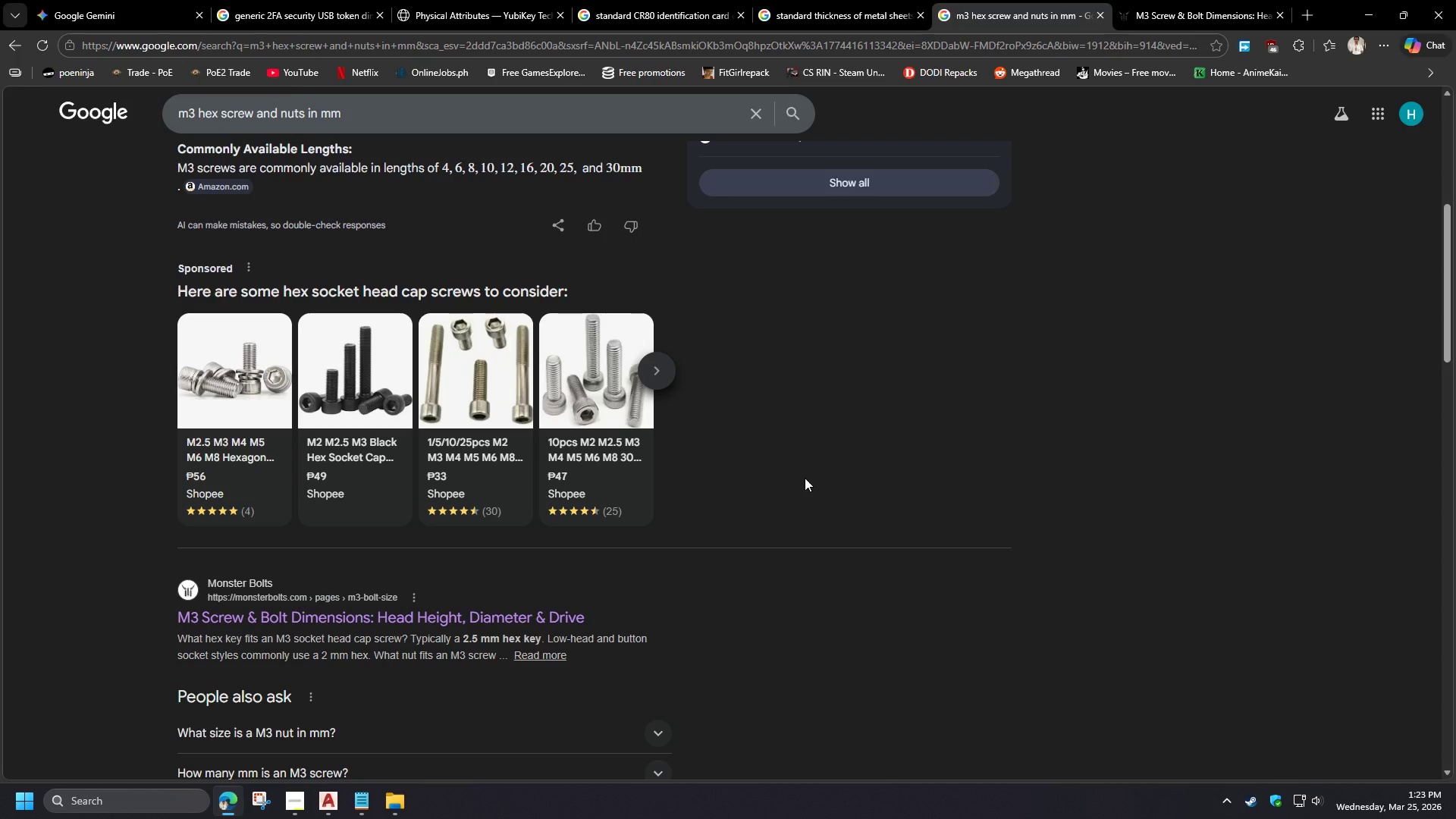 
scroll: coordinate [793, 713], scroll_direction: down, amount: 3.0
 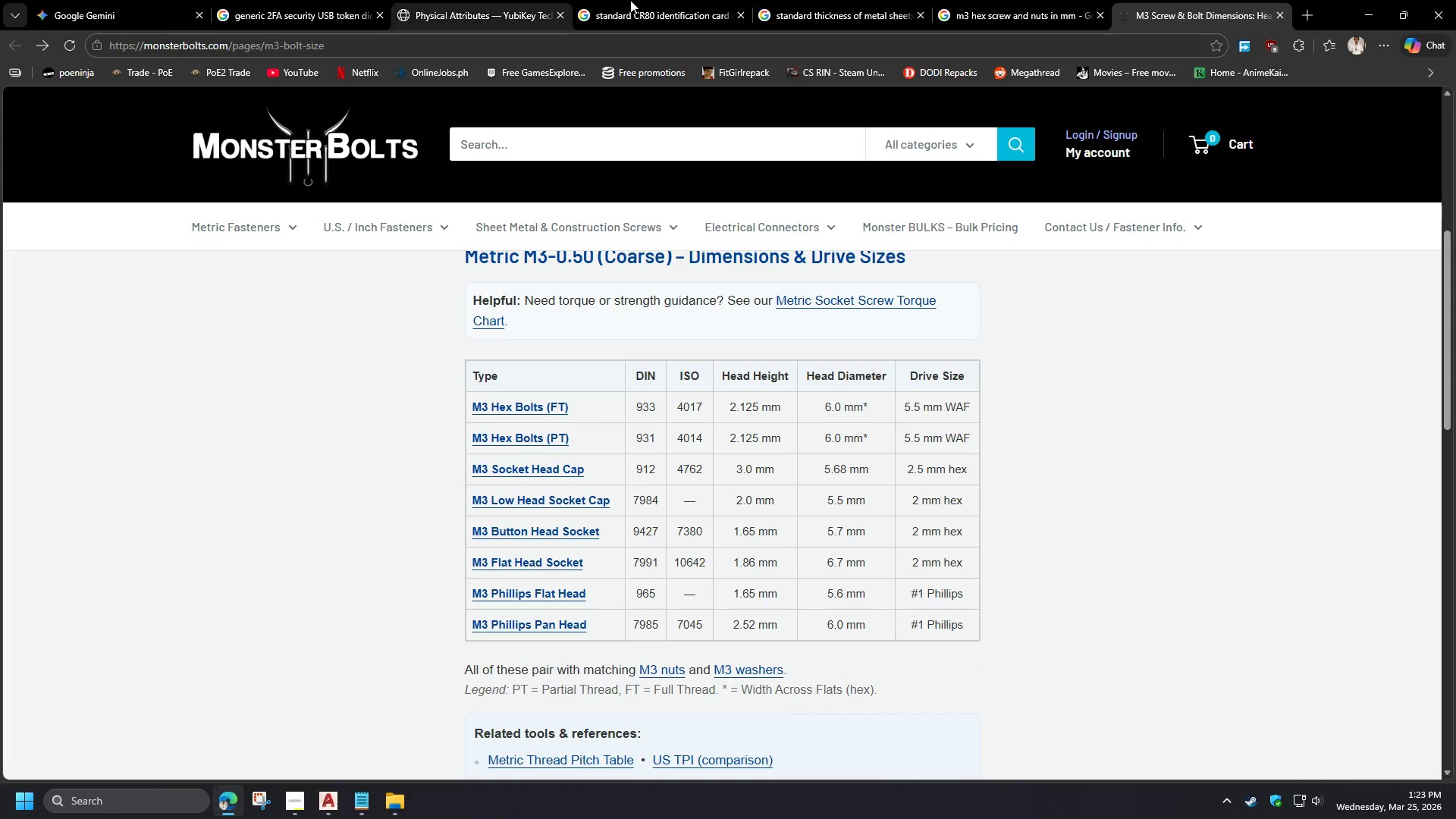 
hold_key(key=ControlLeft, duration=0.42)
left_click([376, 736])
 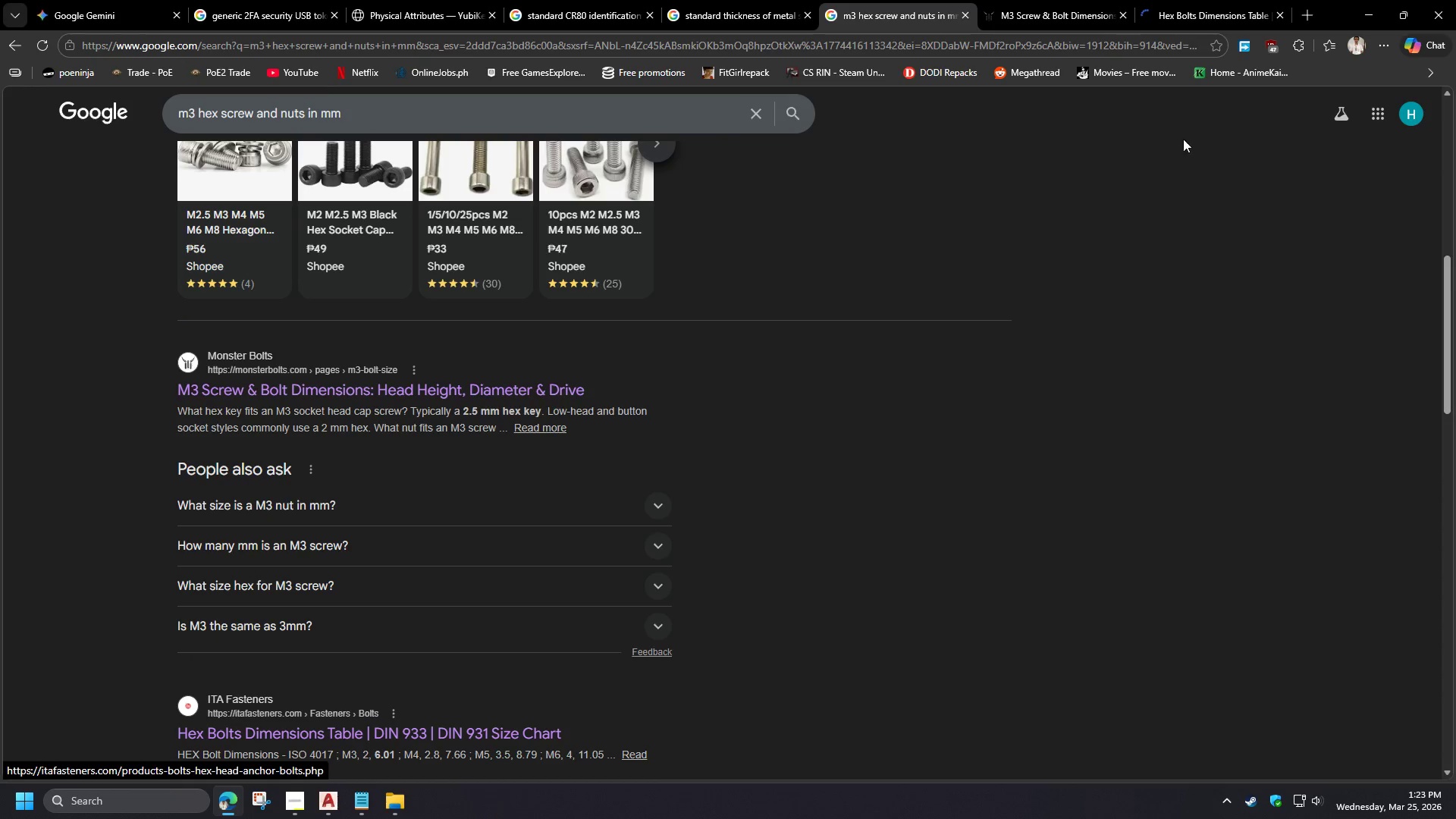 
scroll: coordinate [679, 497], scroll_direction: down, amount: 3.0
 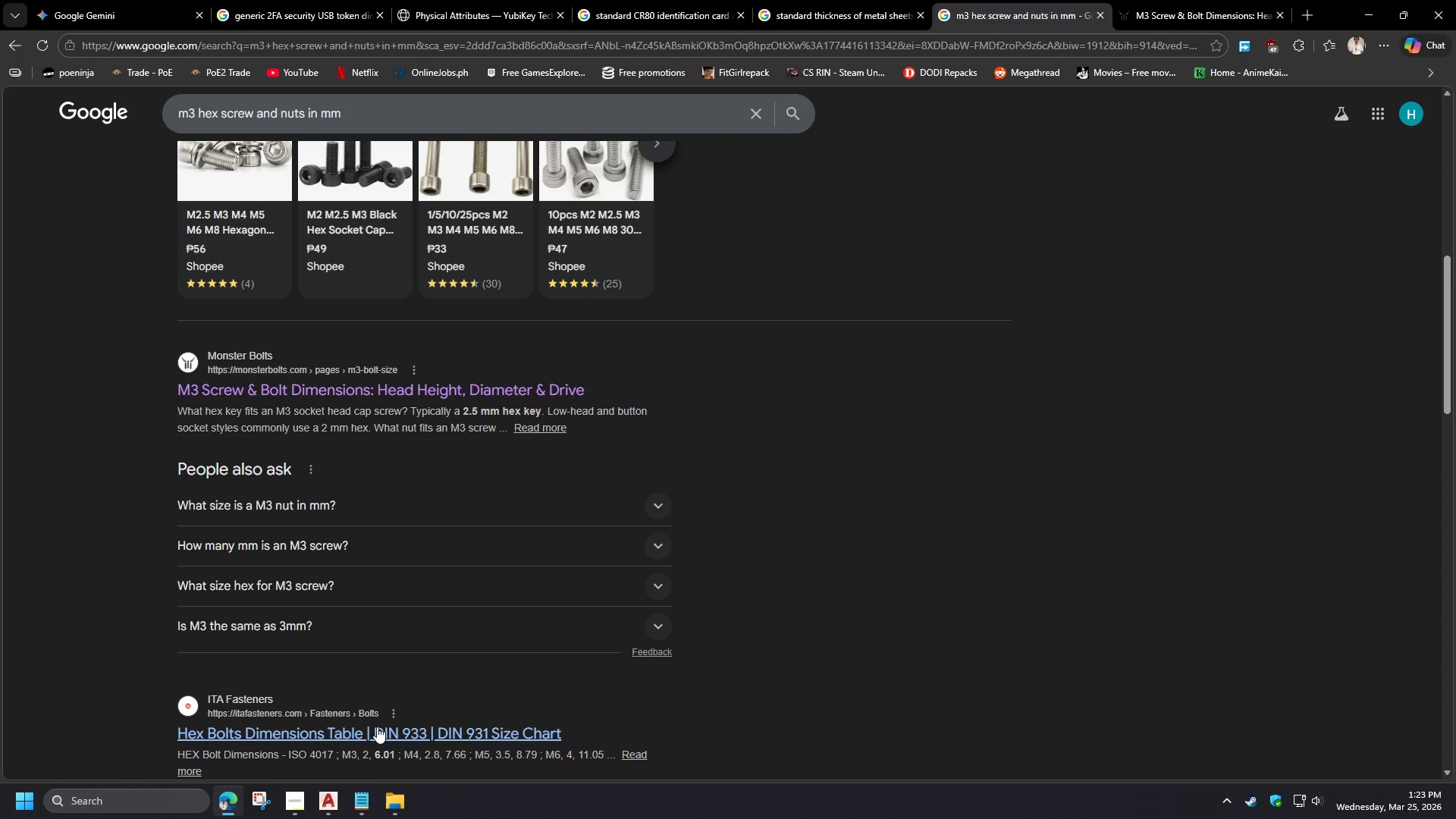 
left_click([1185, 0])
 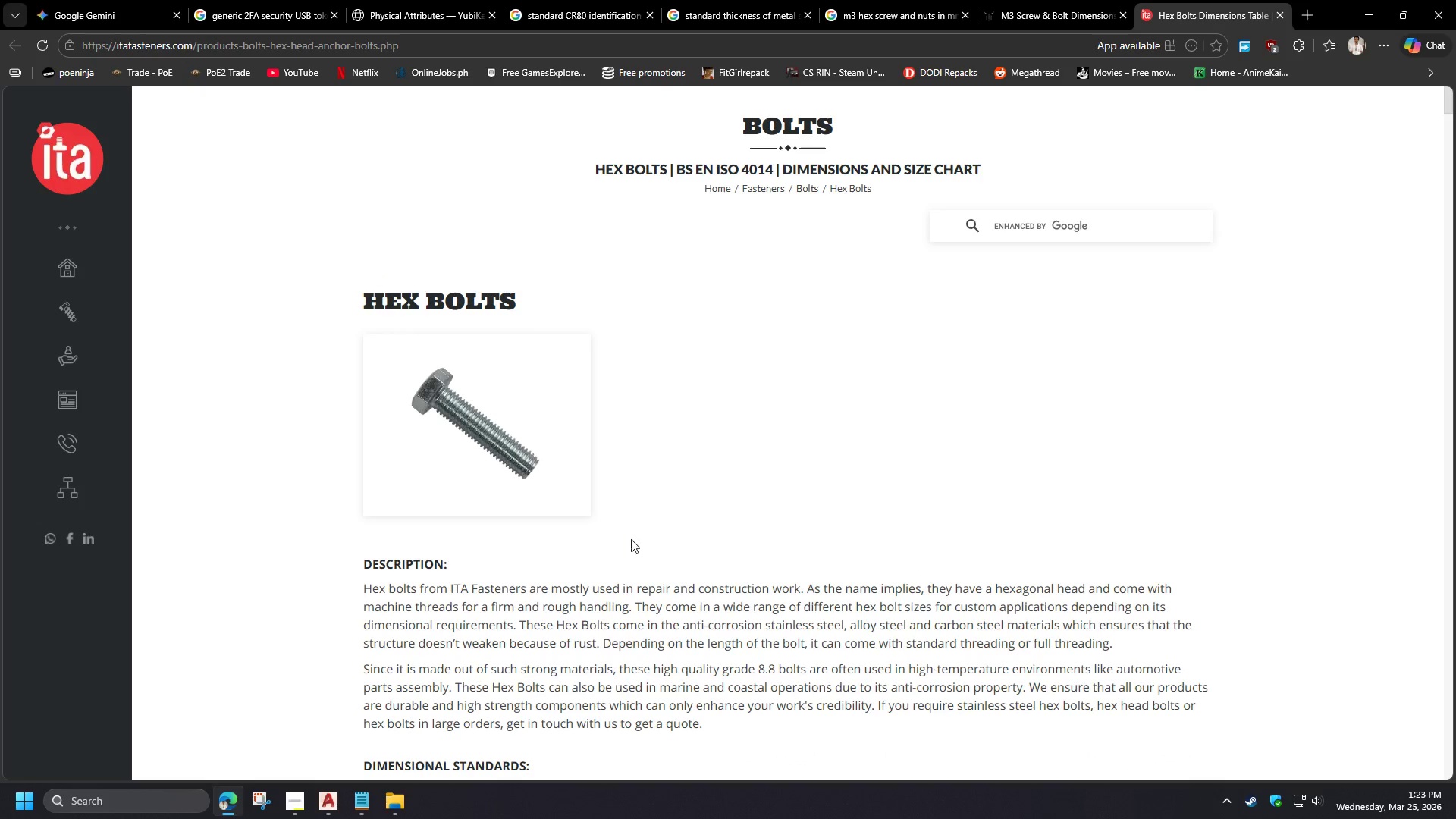 
scroll: coordinate [635, 529], scroll_direction: down, amount: 9.0
 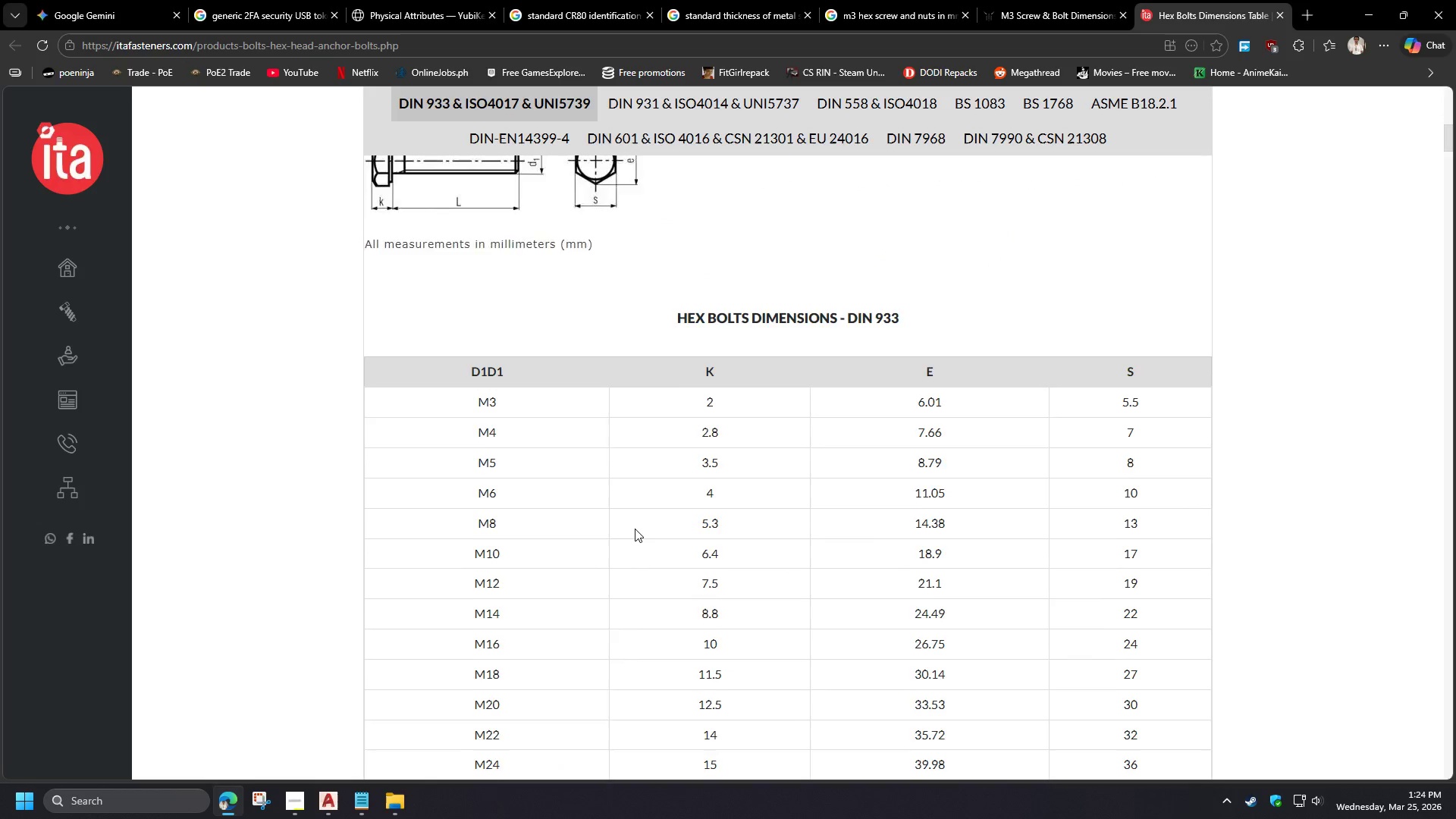 
left_click([1031, 2])
 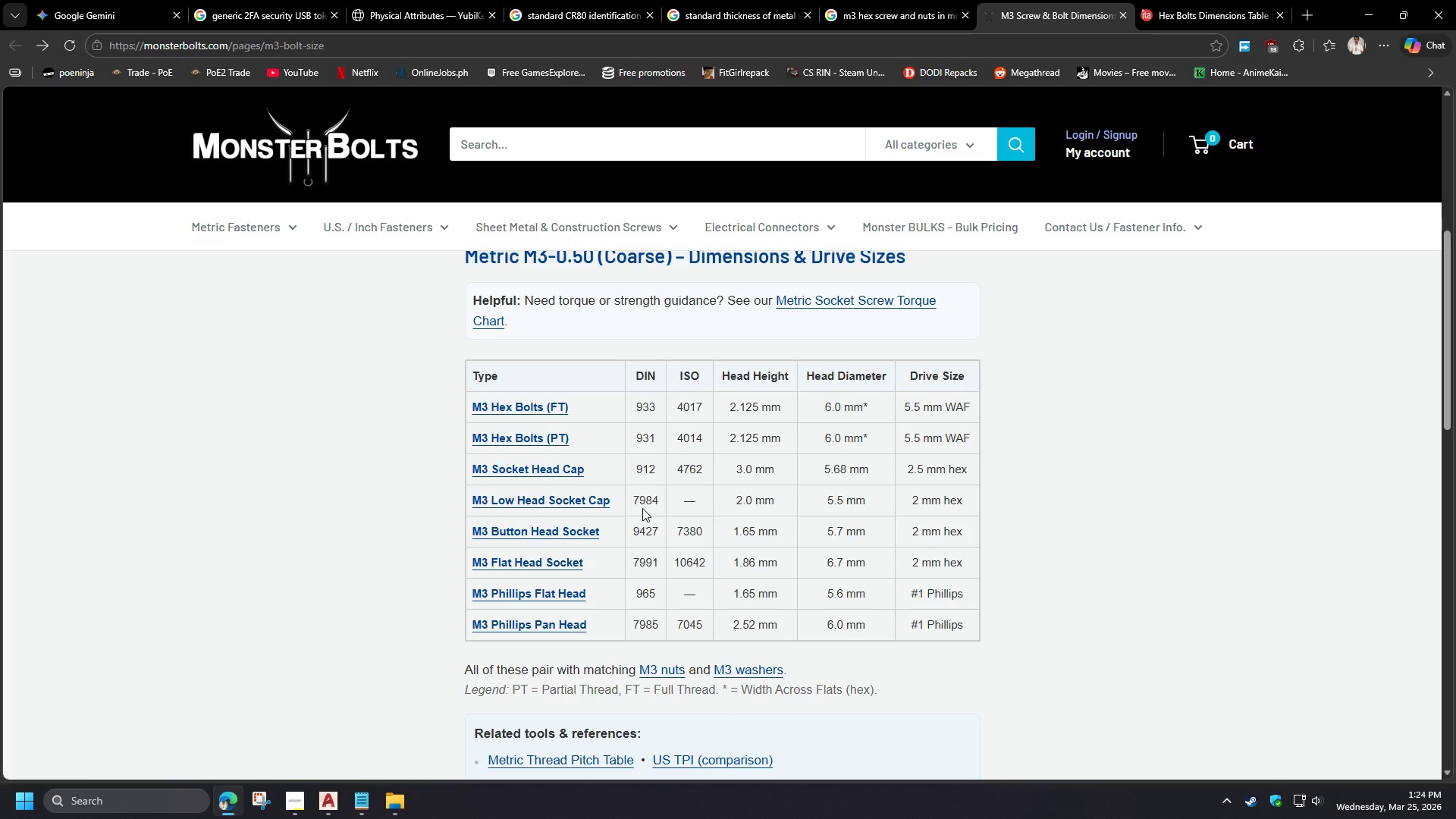 
scroll: coordinate [635, 528], scroll_direction: up, amount: 8.0
 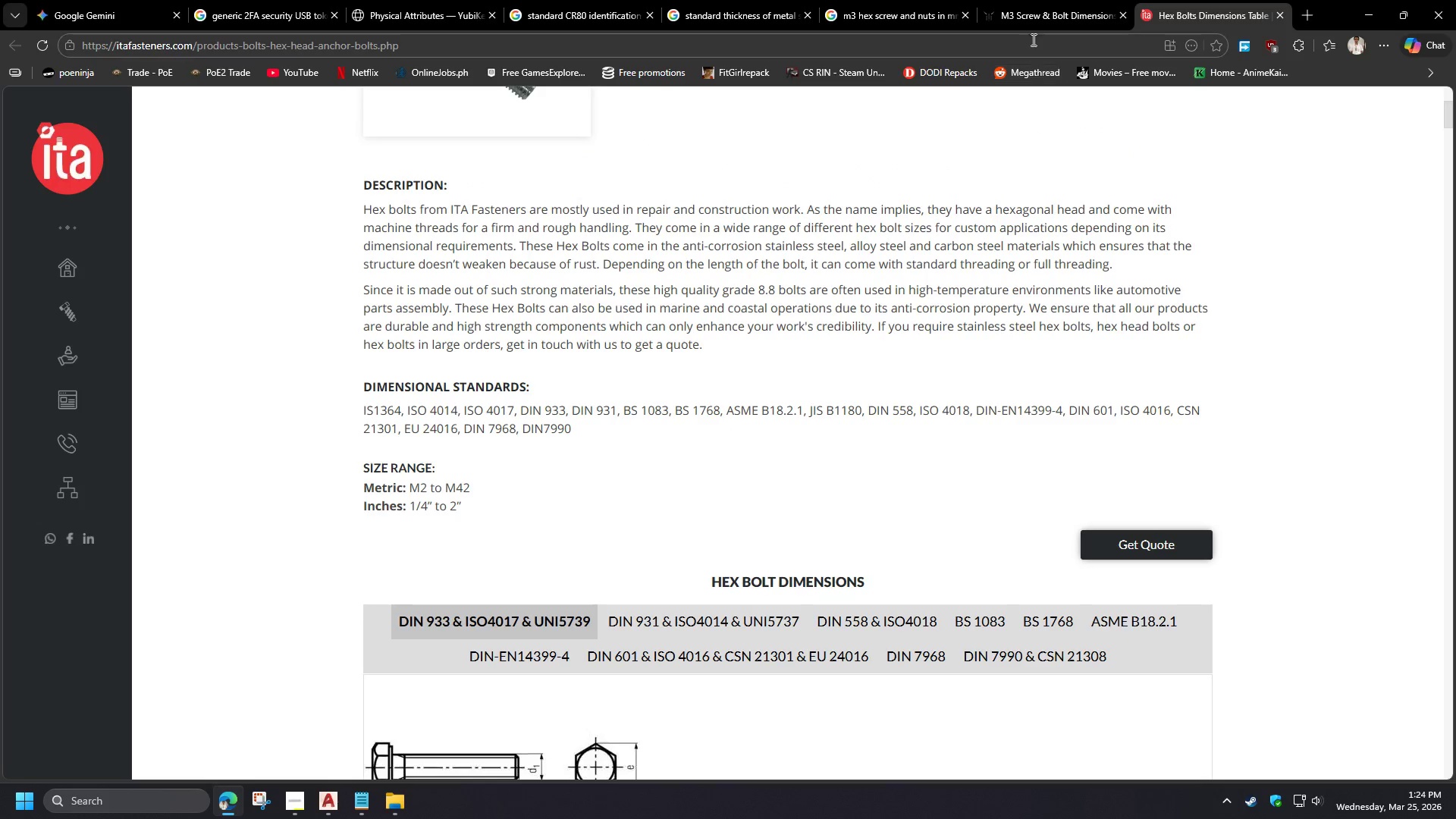 
left_click([639, 500])
 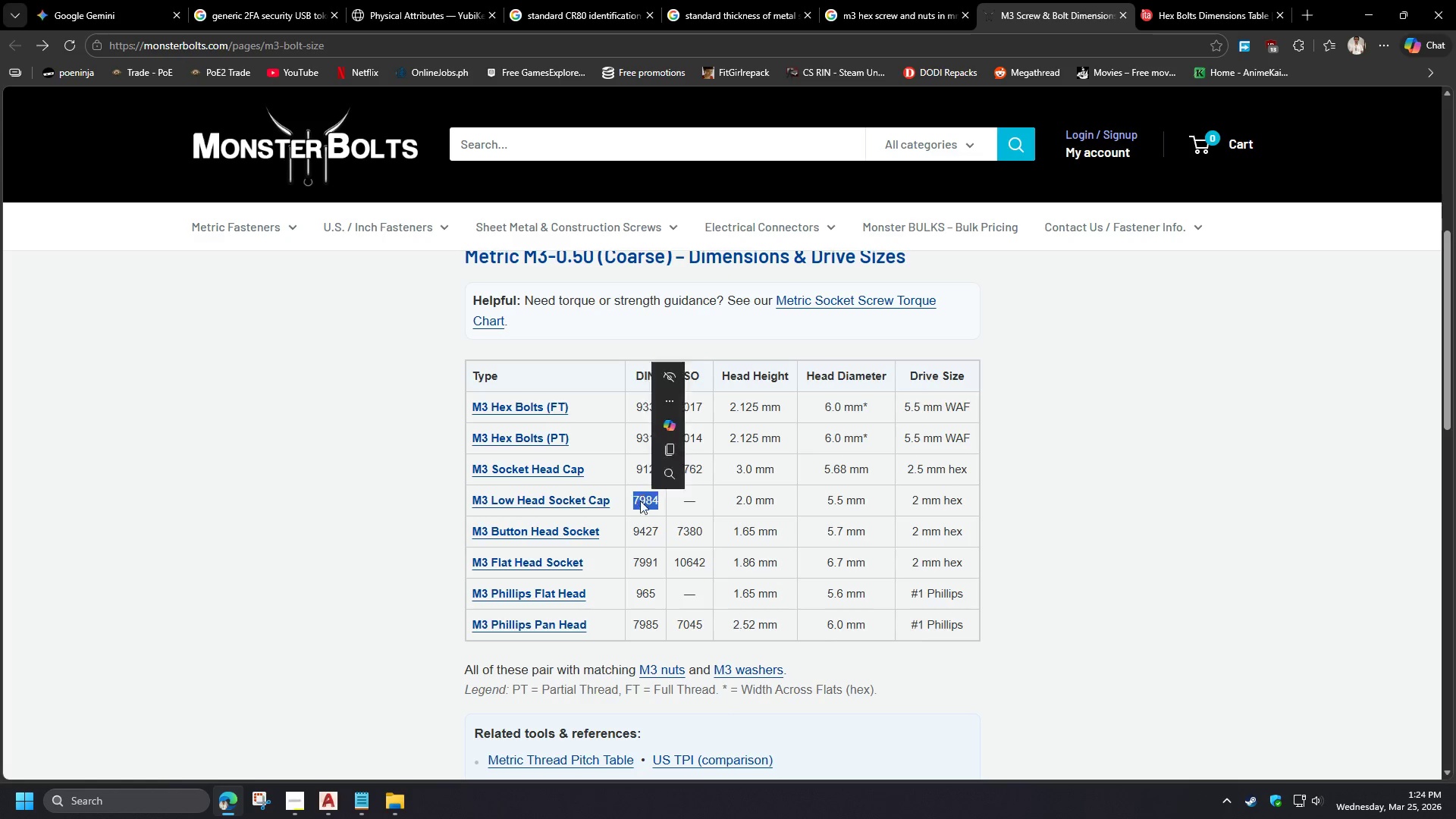 
key(Control+C)
 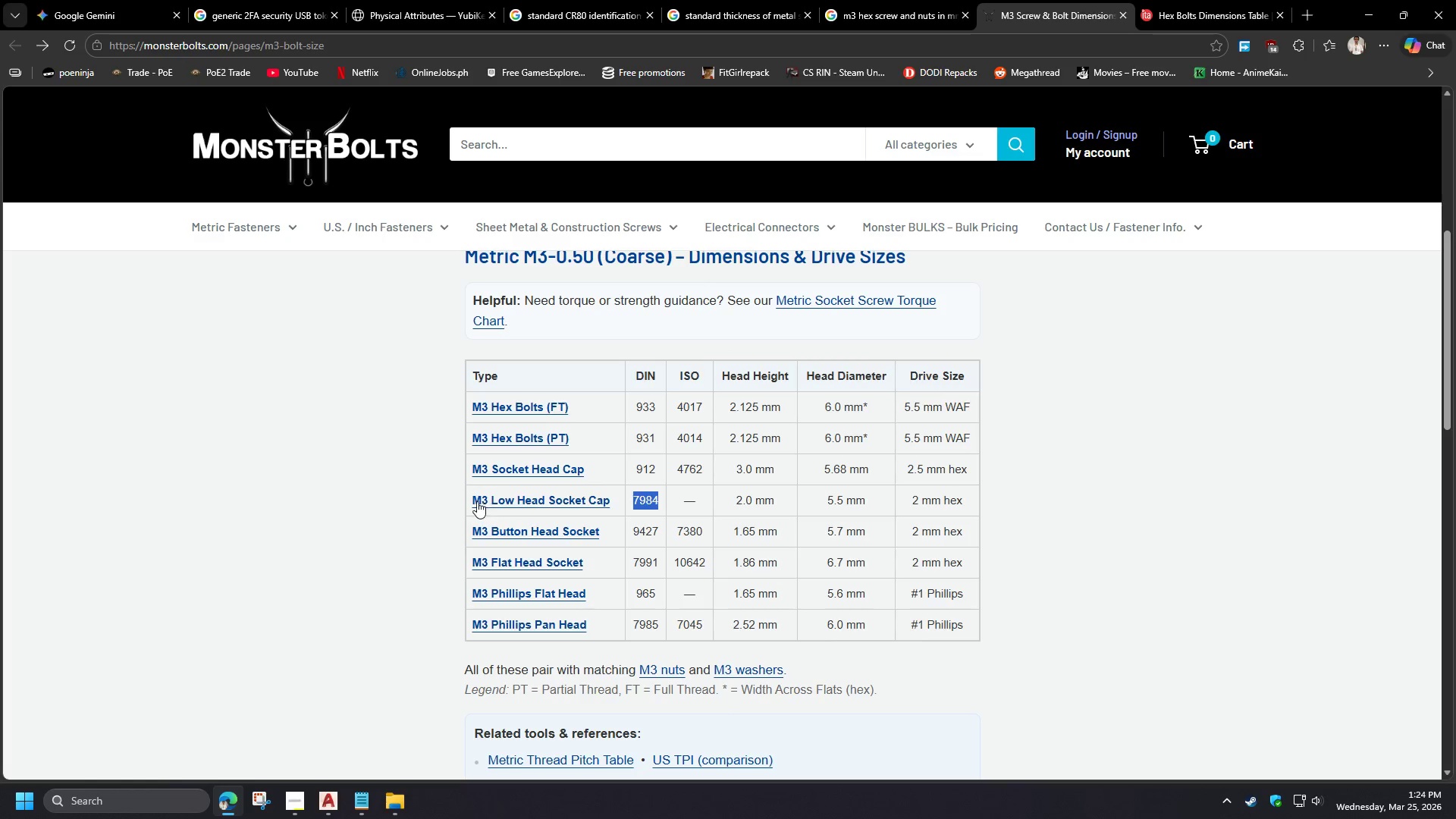 
left_click_drag(start_coordinate=[469, 500], to_coordinate=[608, 498])
 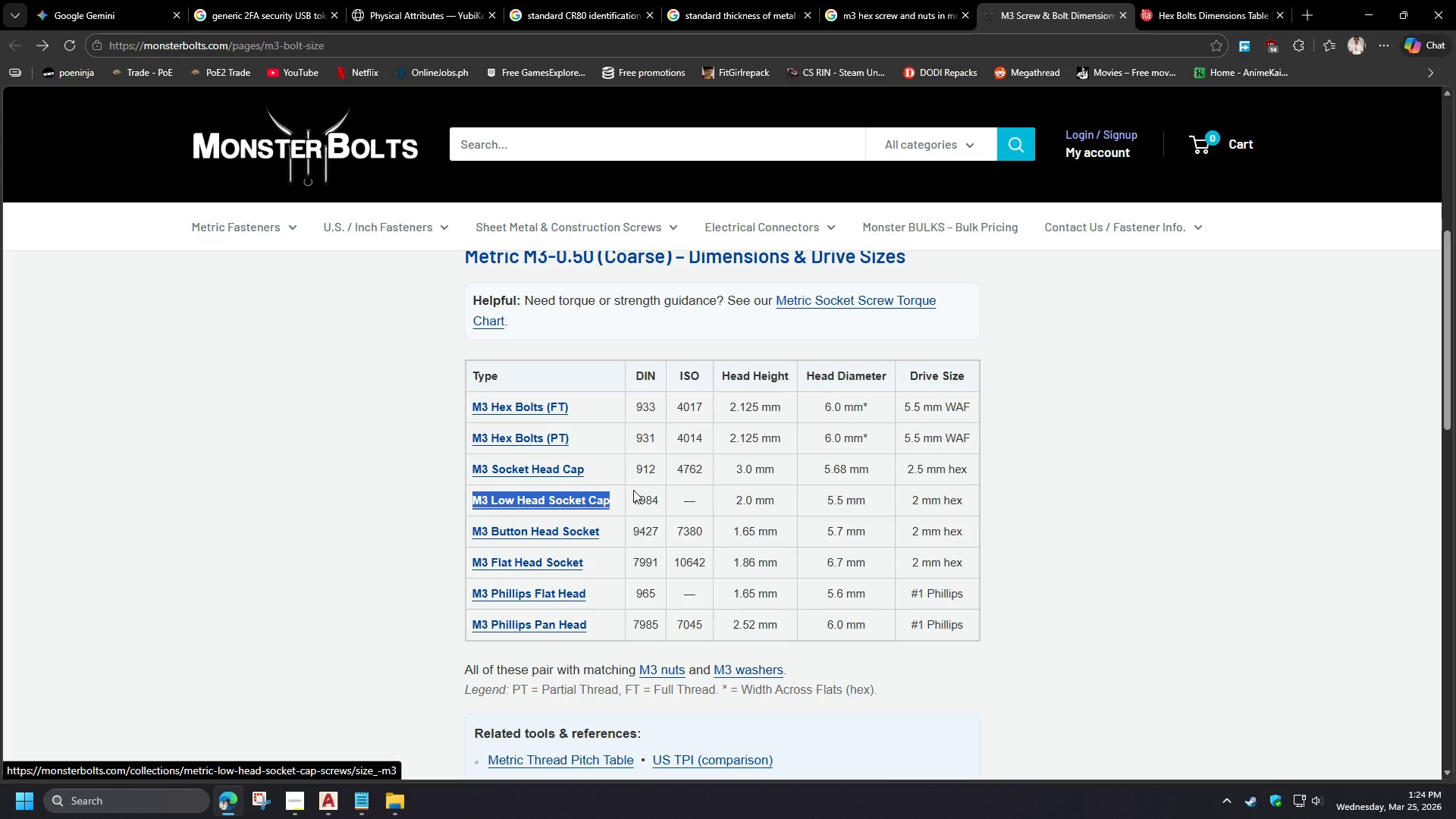 
key(Control+C)
 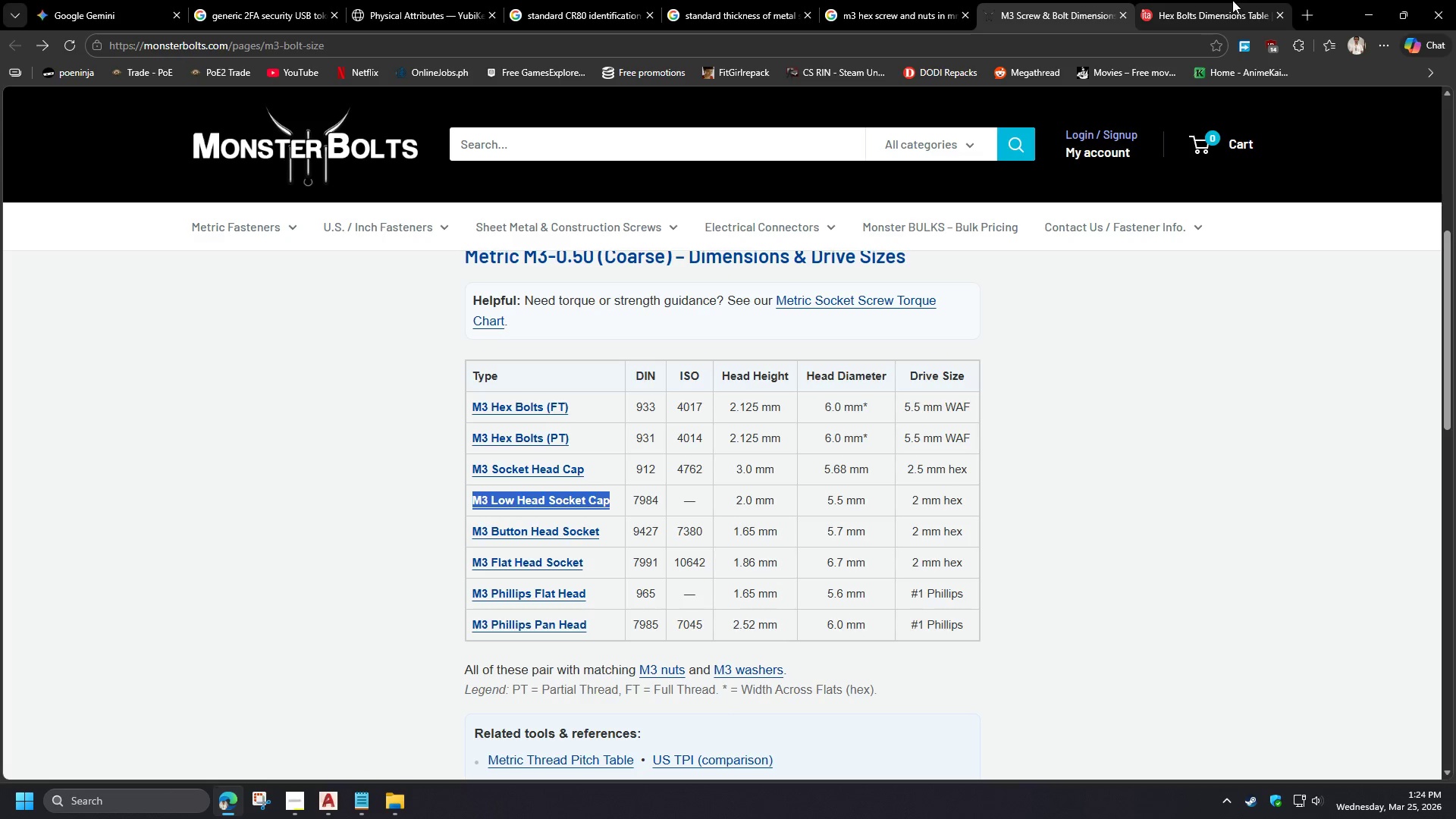 
left_click([1229, 0])
 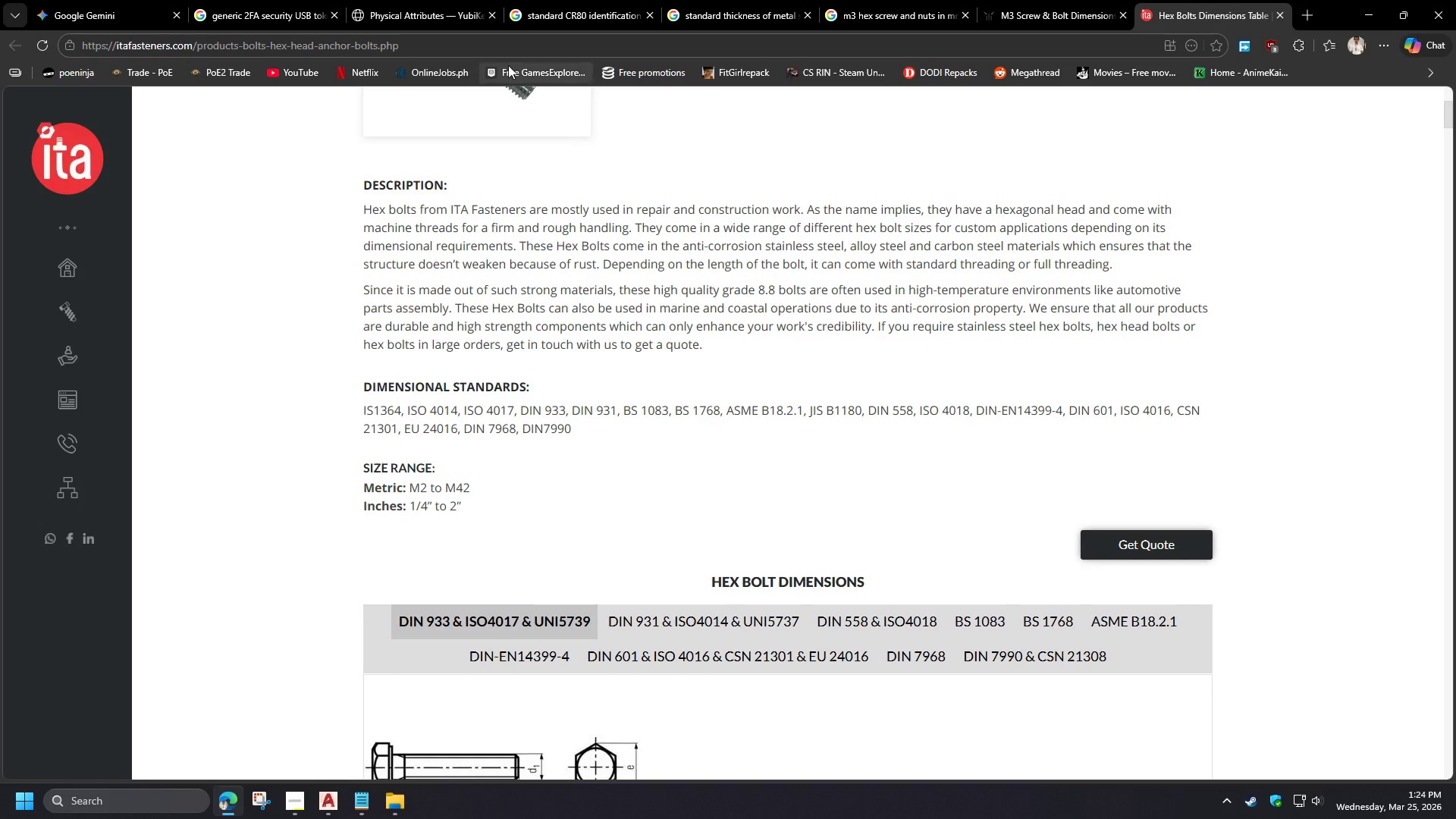 
left_click([482, 48])
 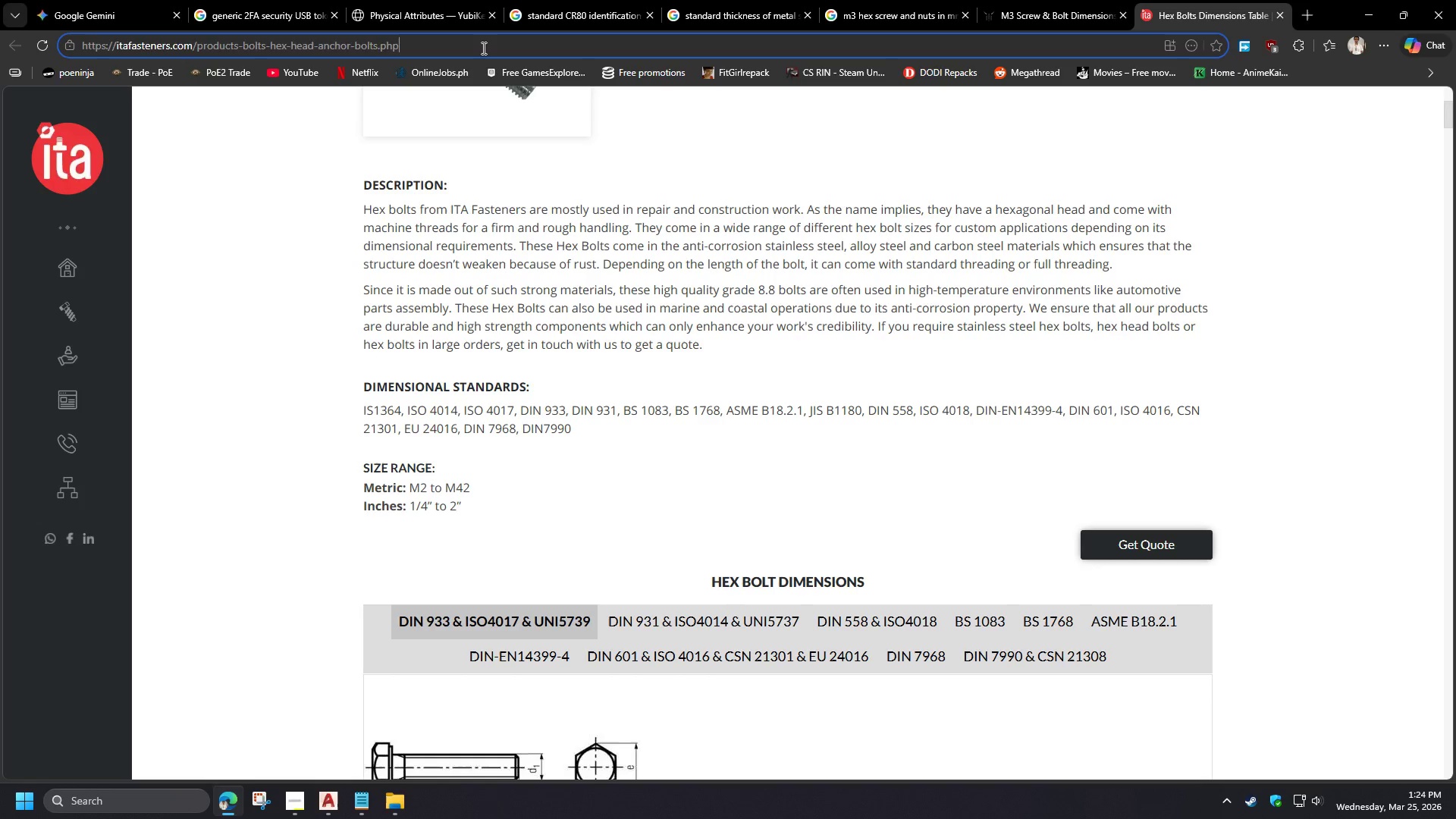 
key(Control+ControlLeft)
 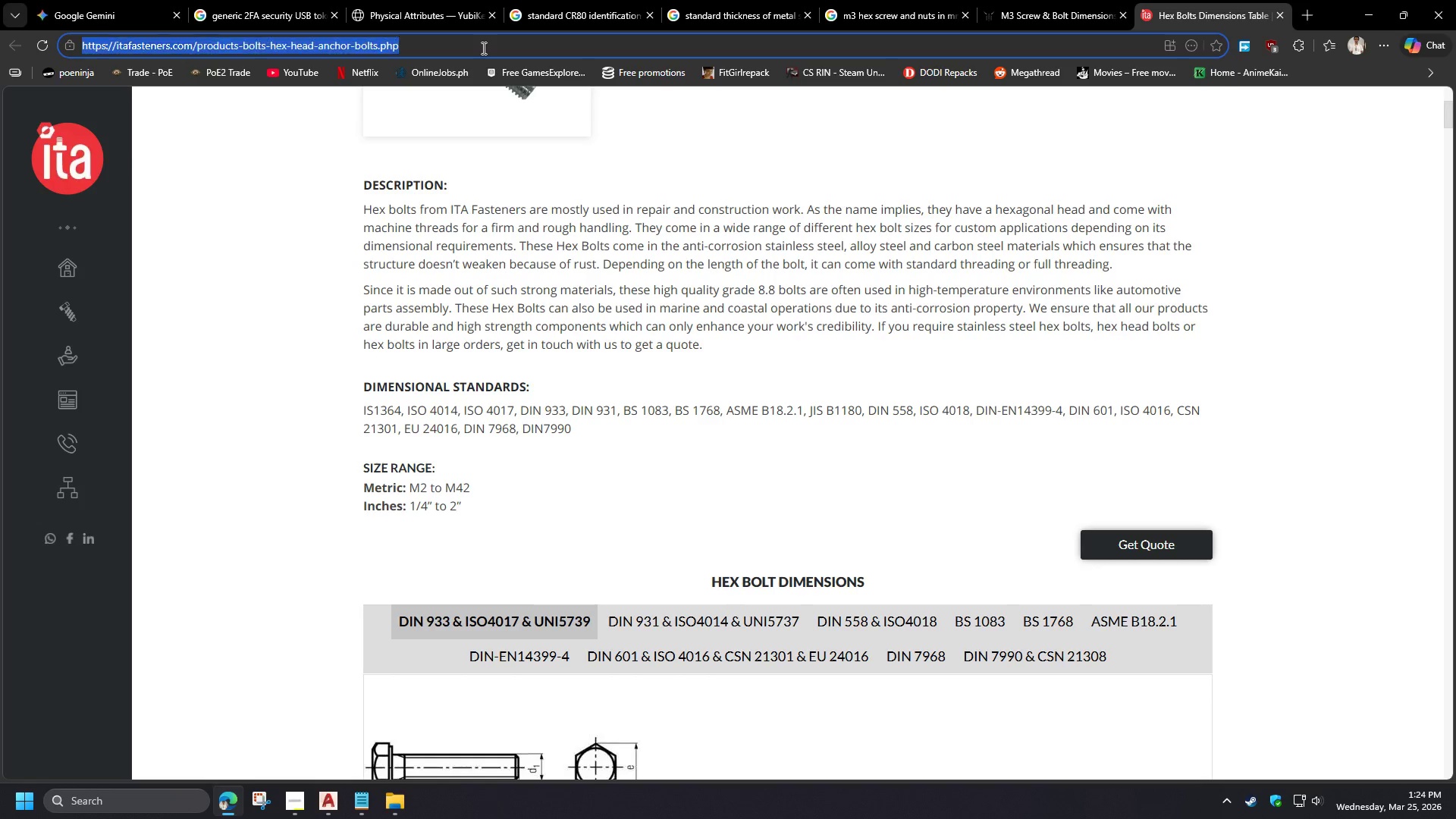 
key(Control+V)
 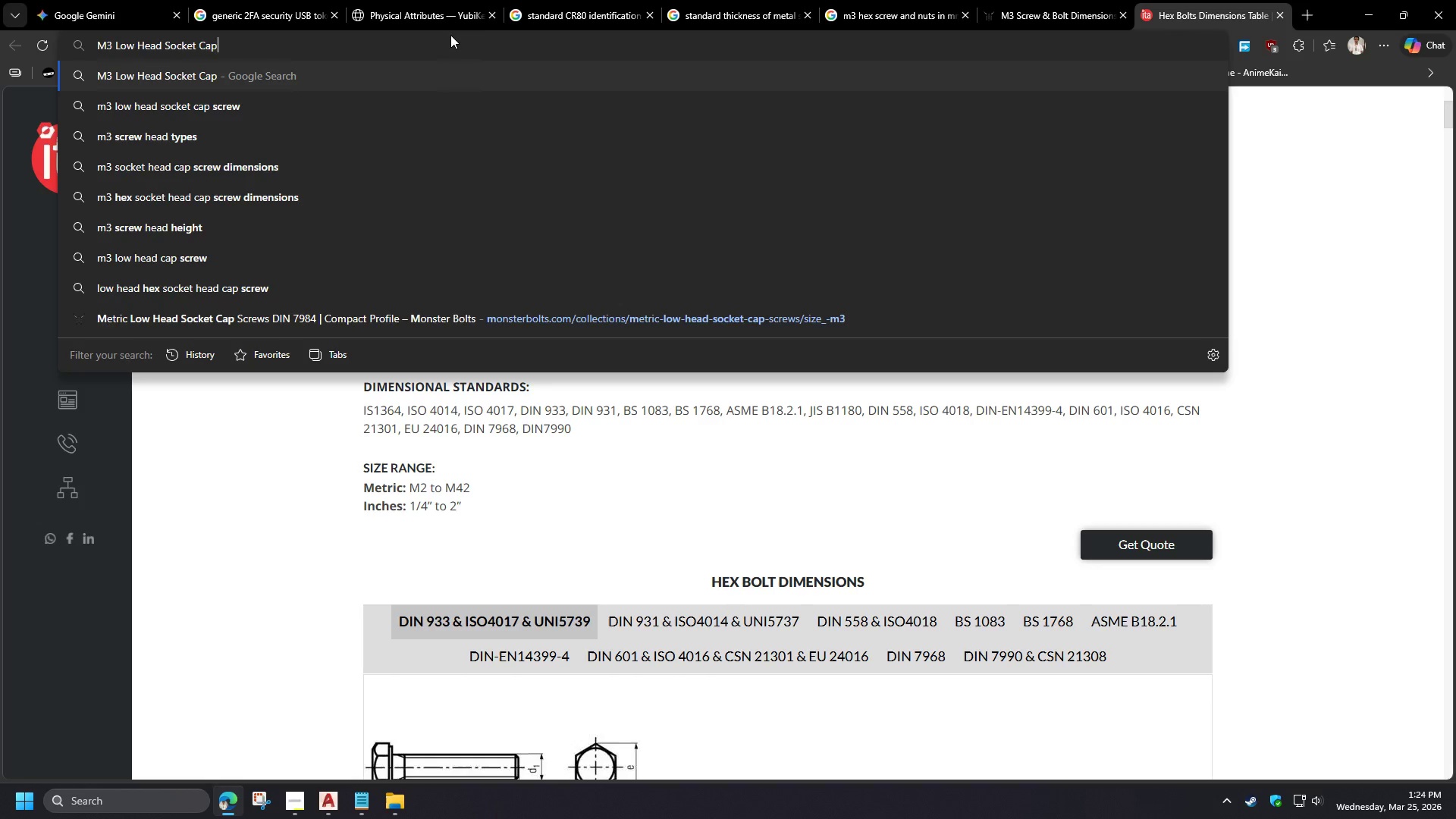 
type( din 7894)
key(NumpadEnter)
 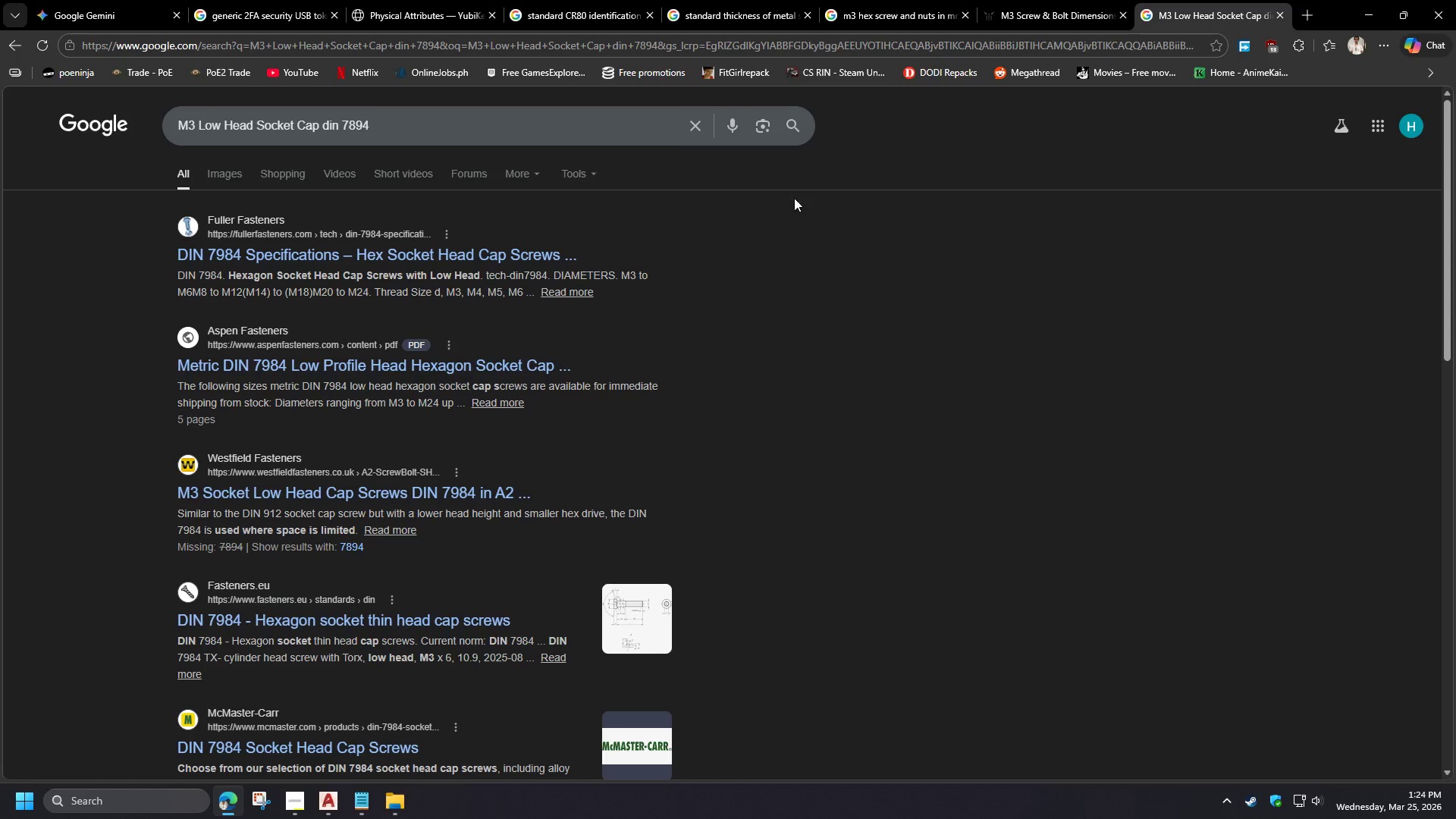 
hold_key(key=ControlLeft, duration=0.42)
left_click([500, 255])
 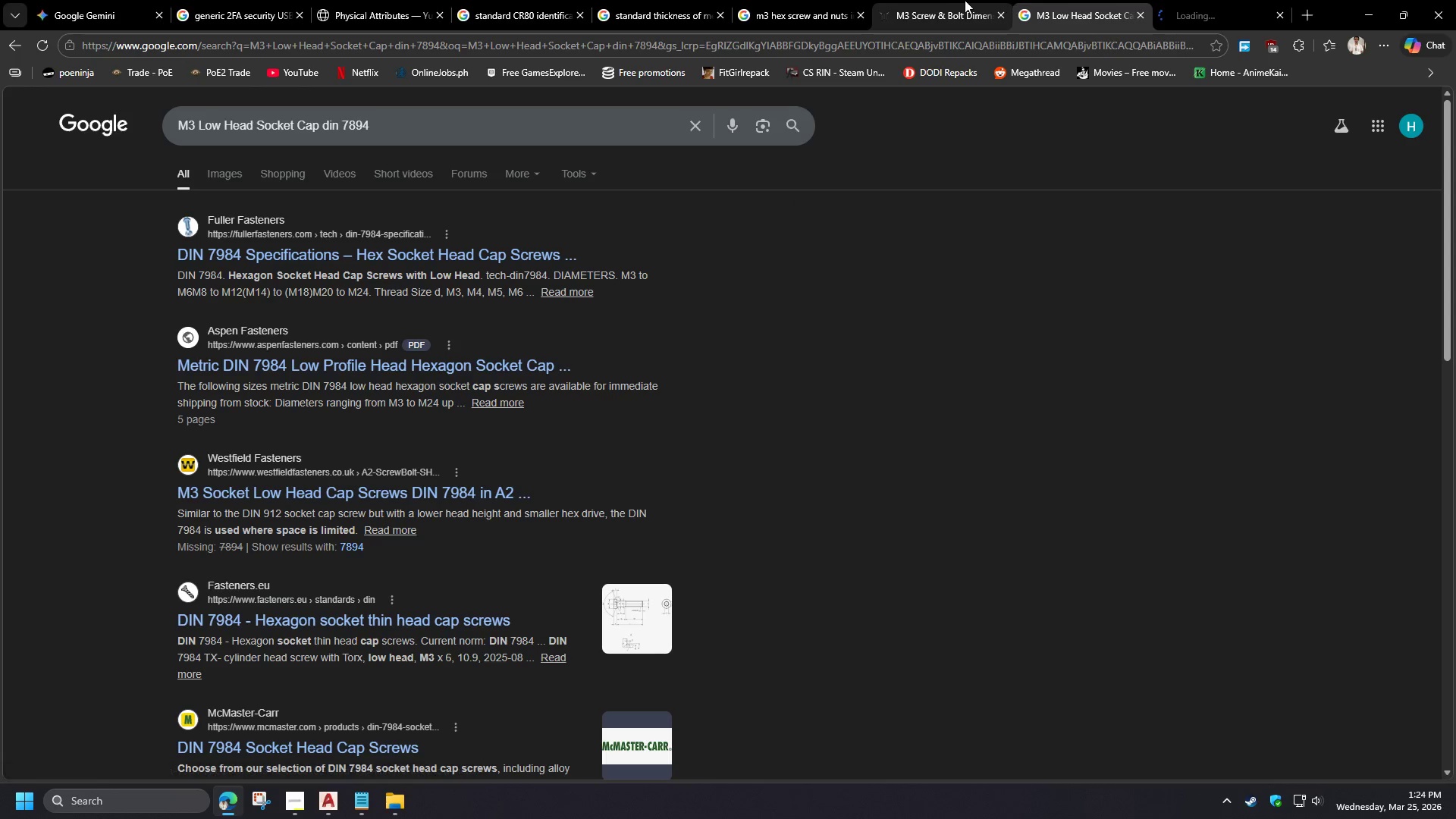 
left_click([956, 0])
 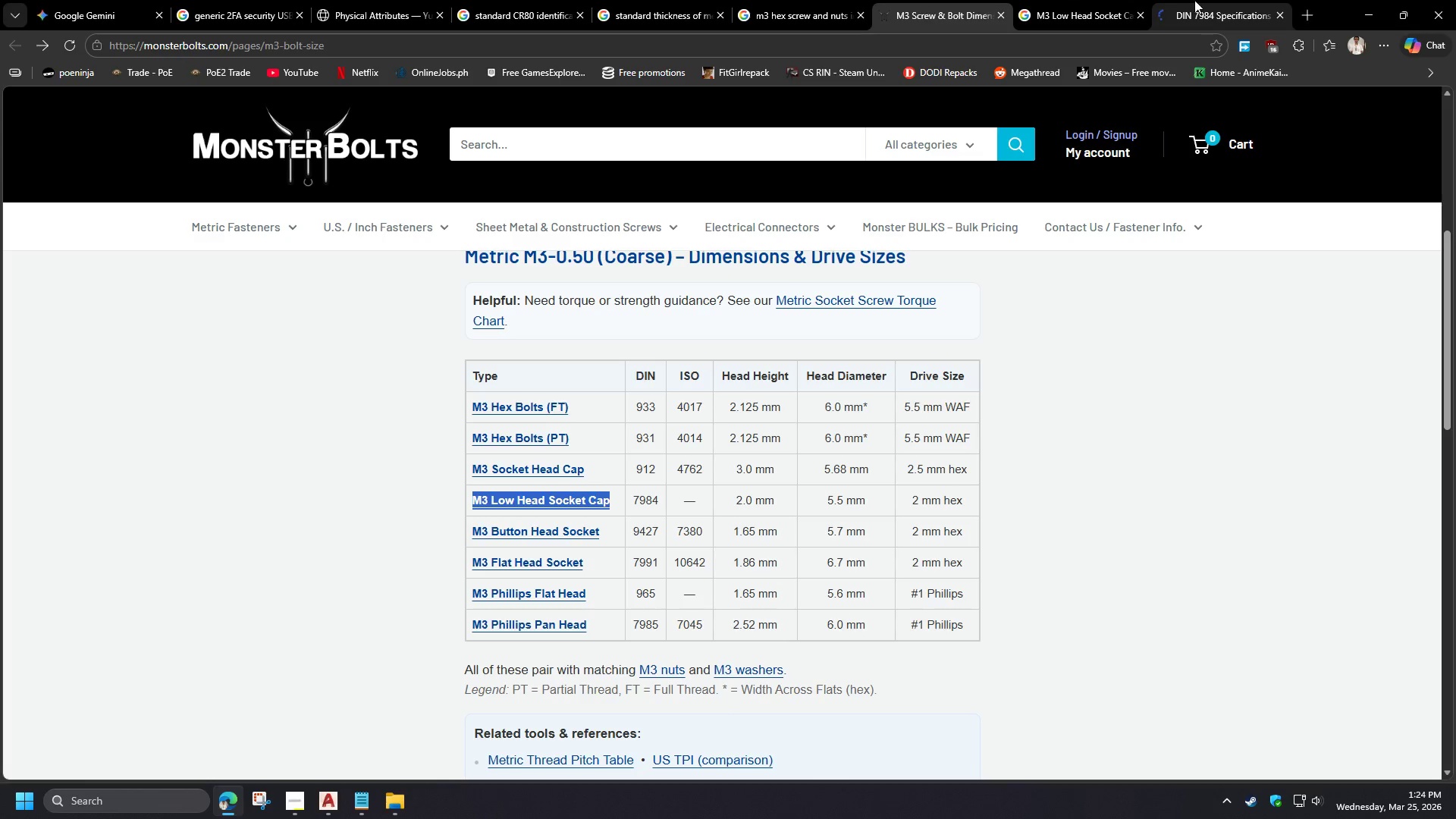 
left_click([1112, 0])
 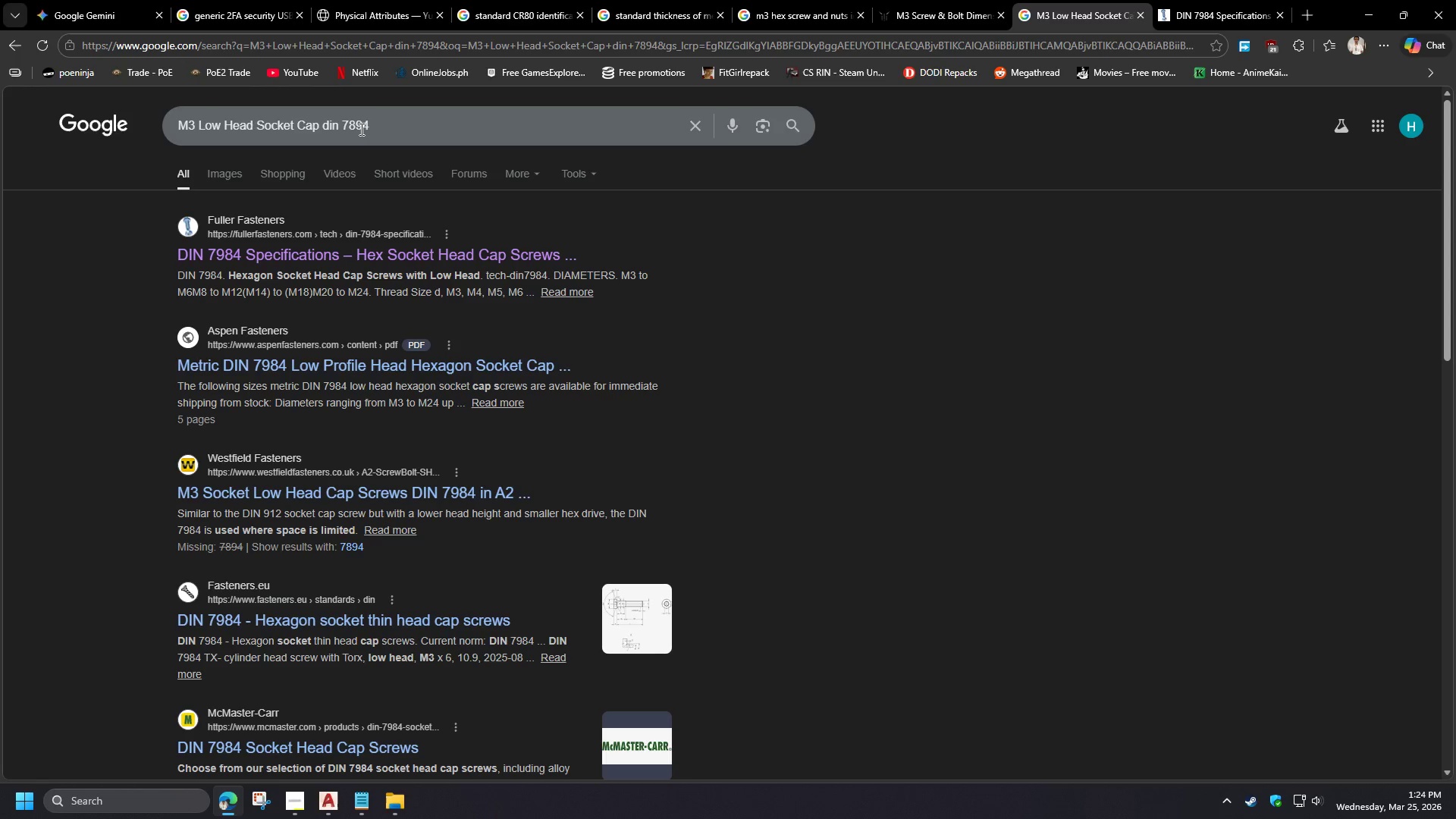 
left_click_drag(start_coordinate=[350, 127], to_coordinate=[362, 129])
 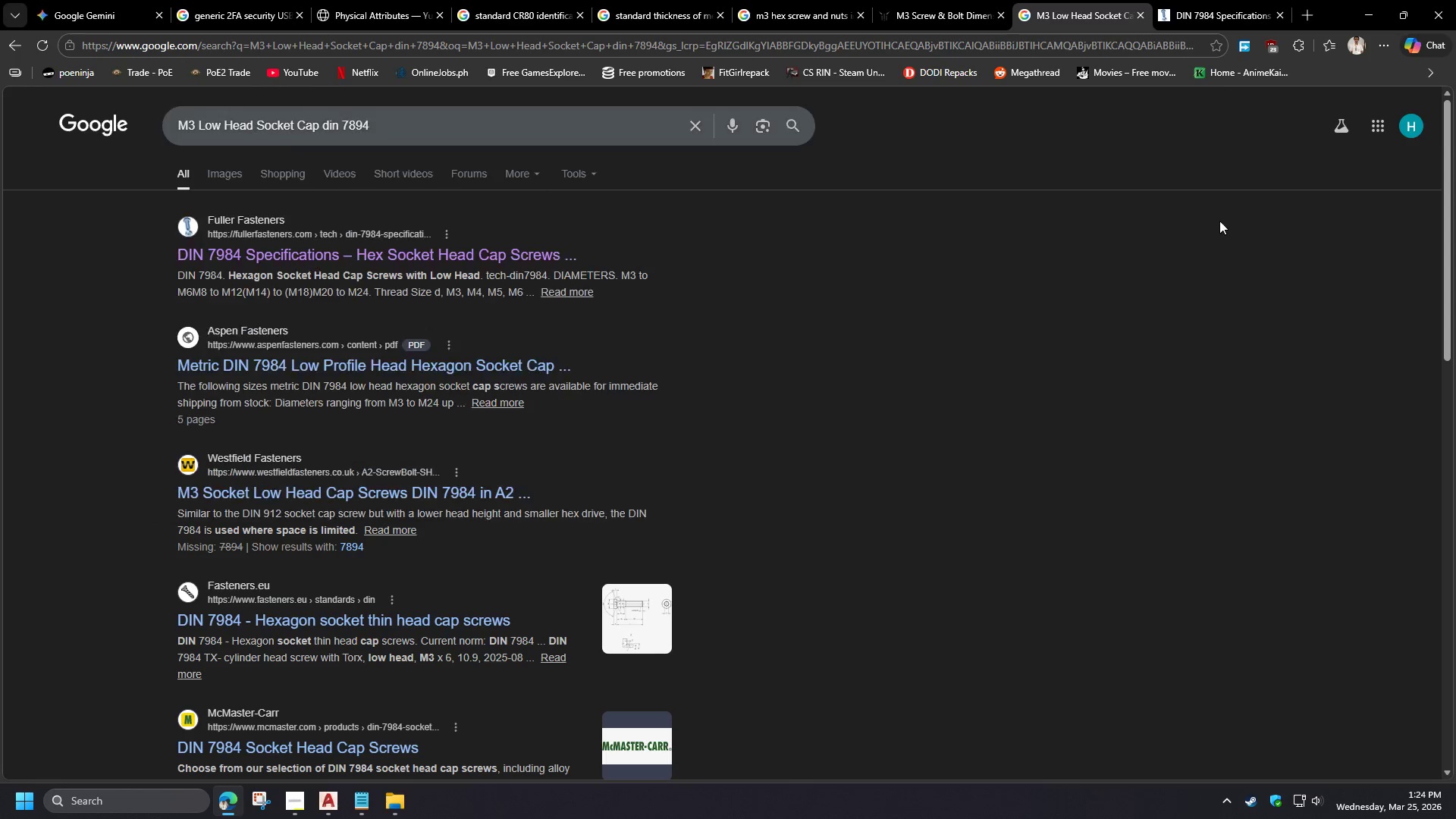 
double_click([1232, 0])
 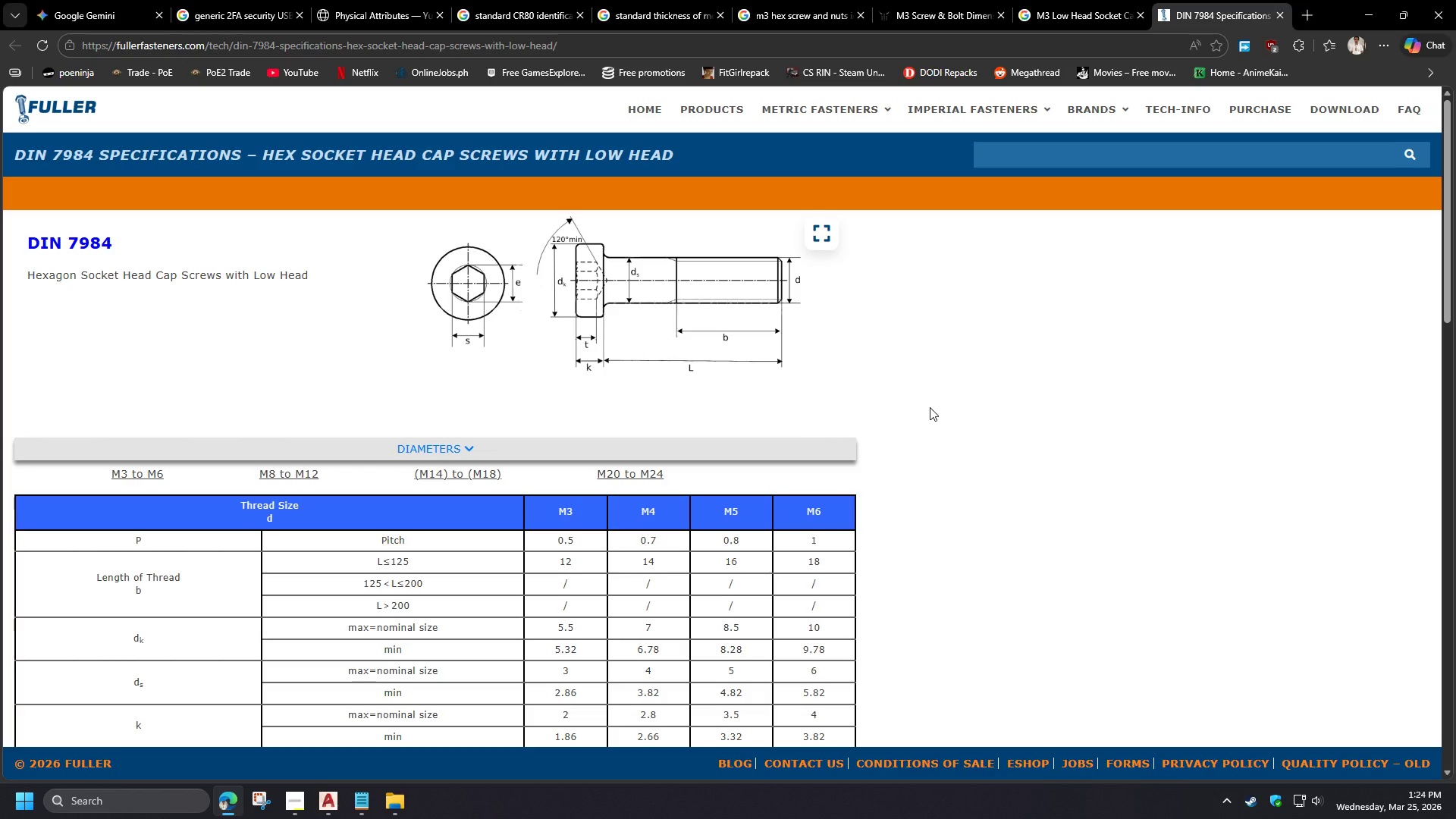 
wait(11.53)
 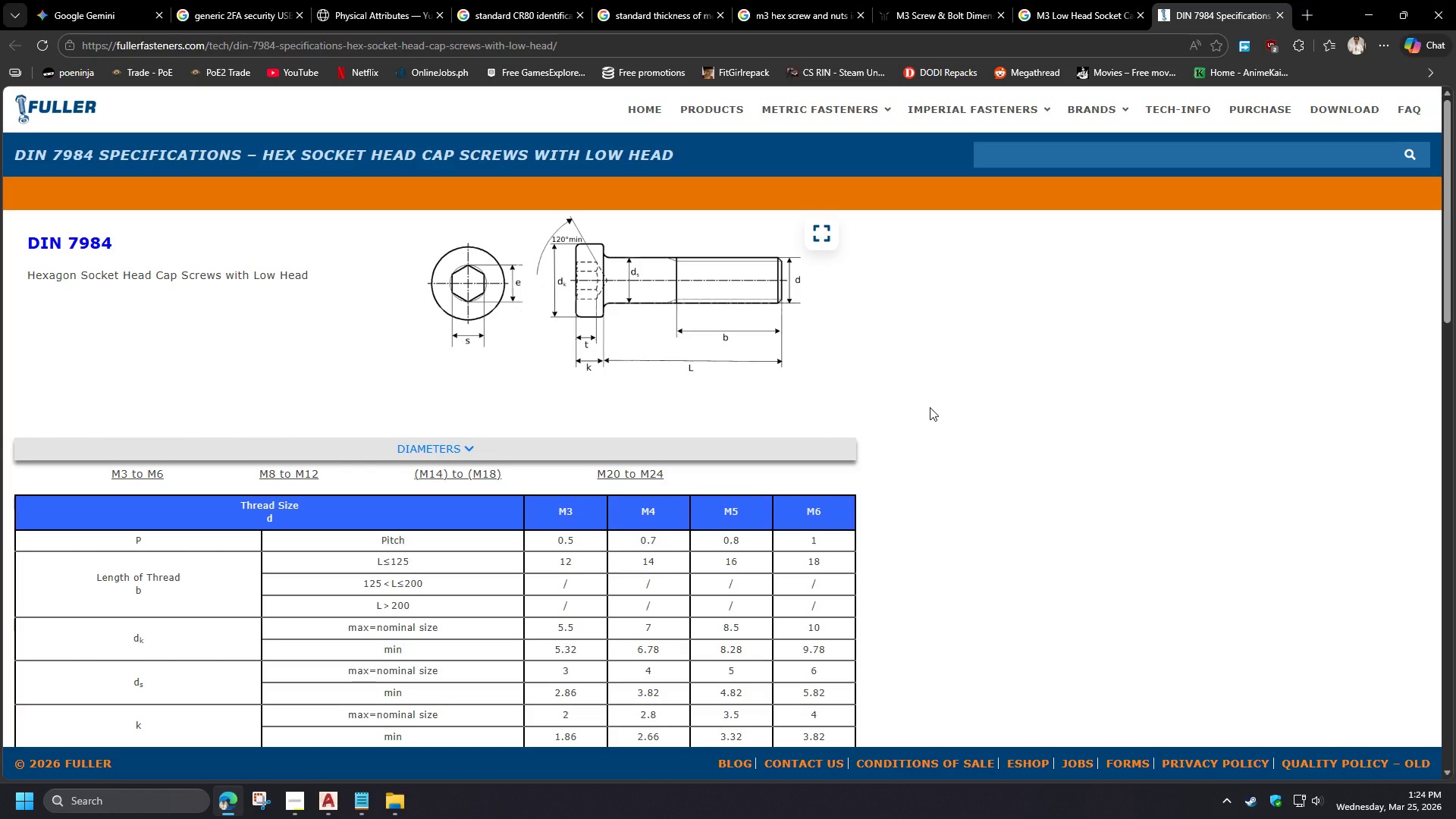 
left_click([152, 475])
 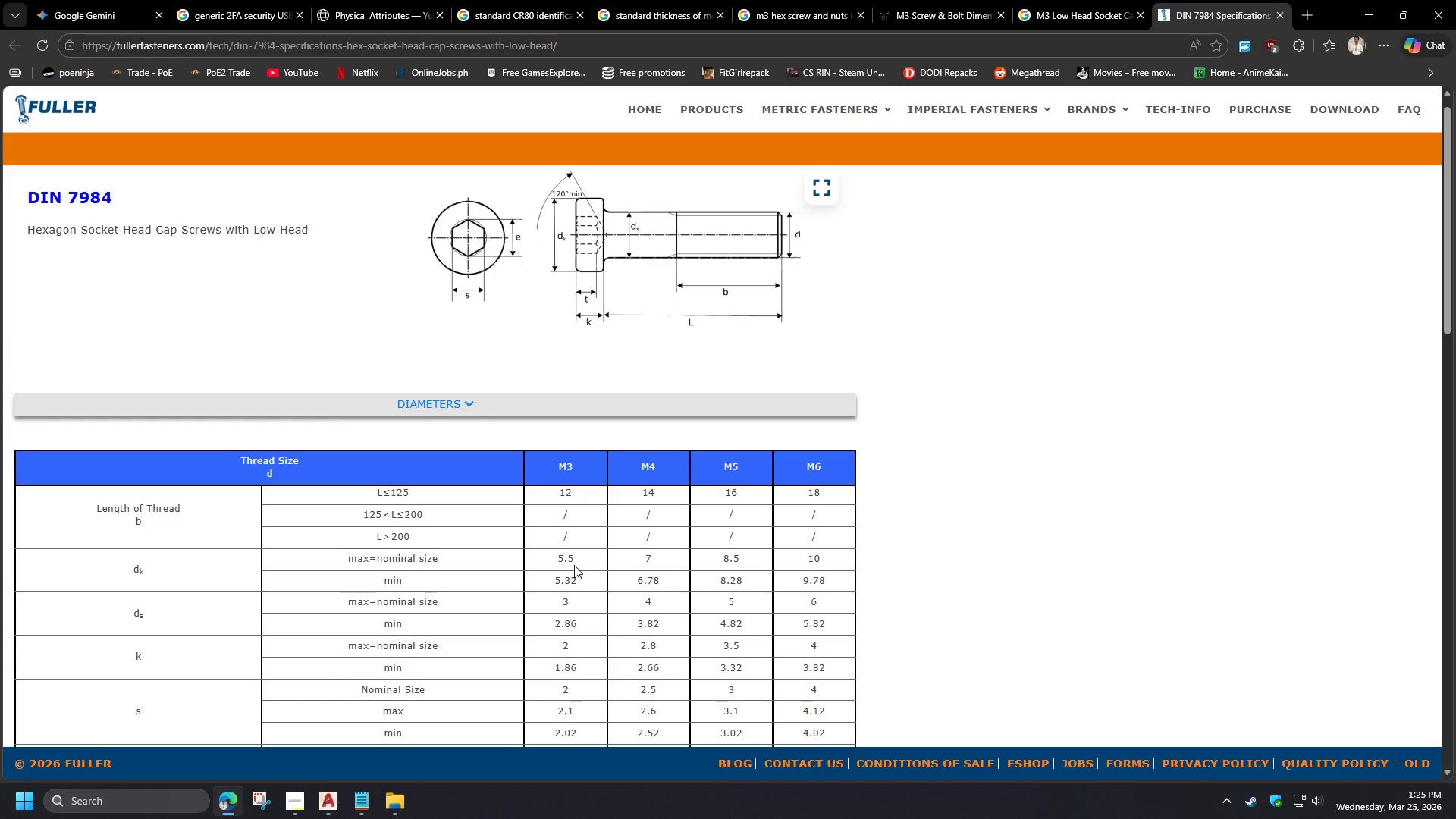 
wait(62.84)
 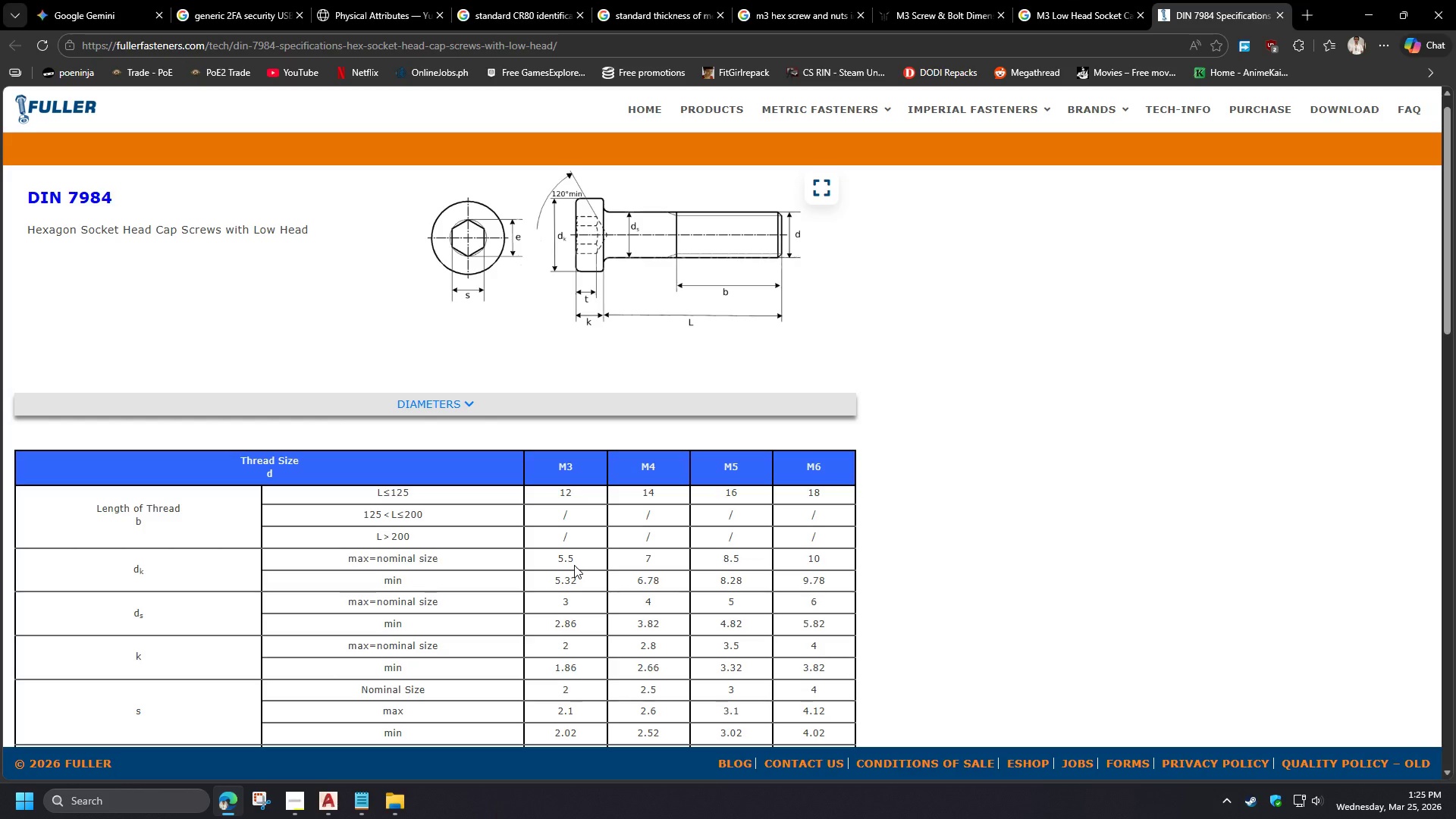 
left_click([322, 815])
 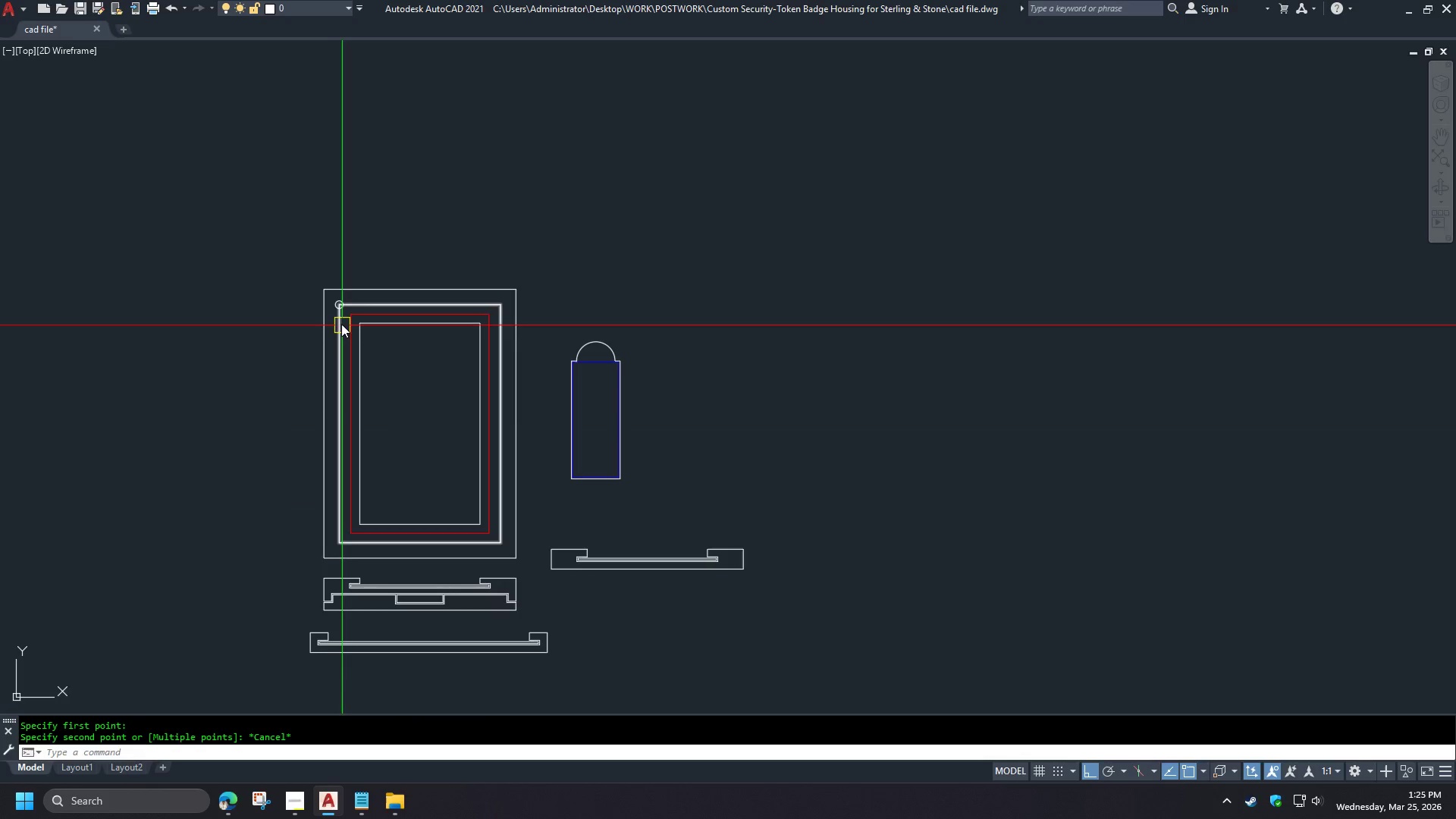 
key(C)
 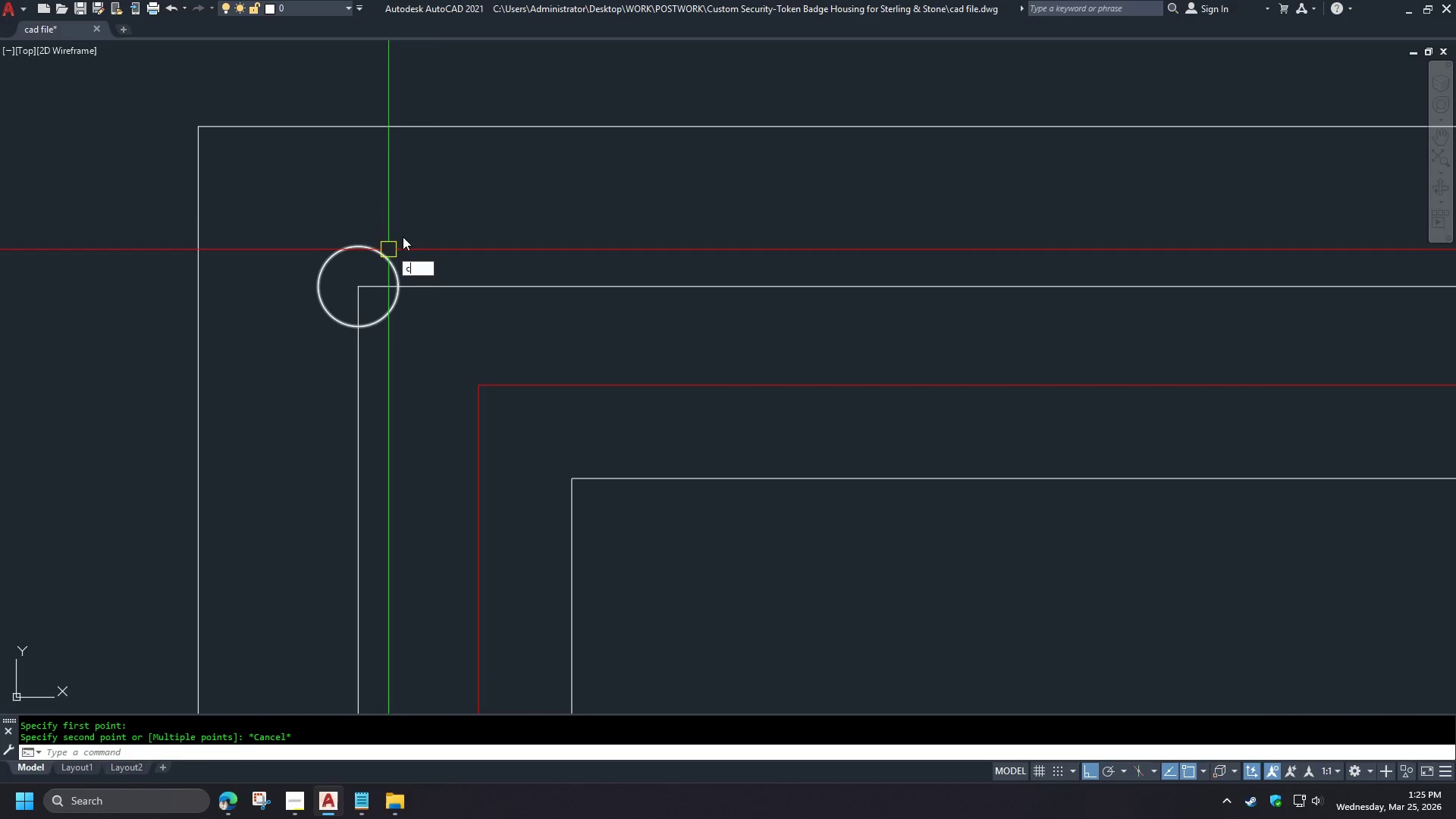 
key(Space)
 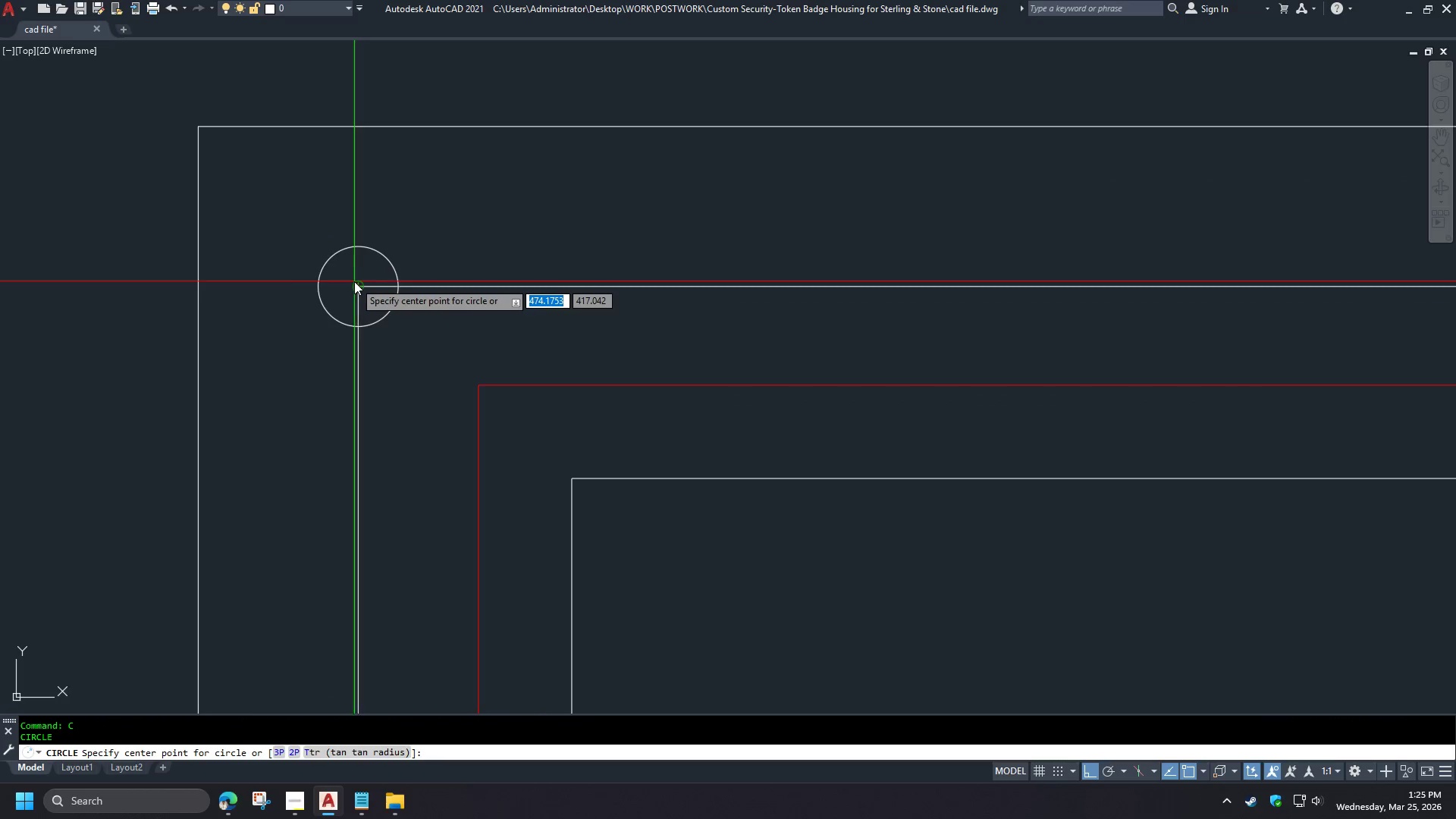 
left_click_drag(start_coordinate=[354, 282], to_coordinate=[357, 287])
 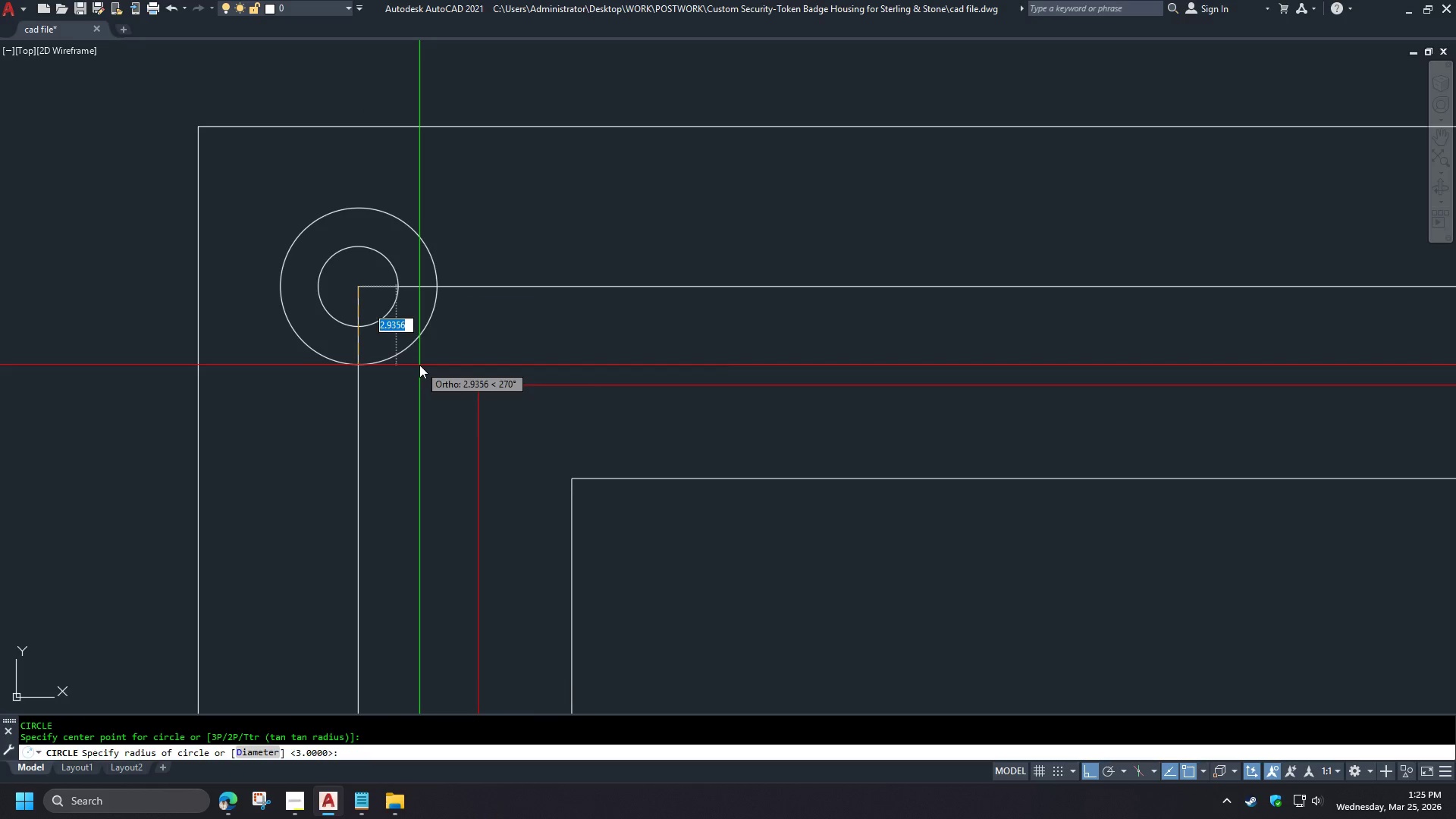 
key(D)
 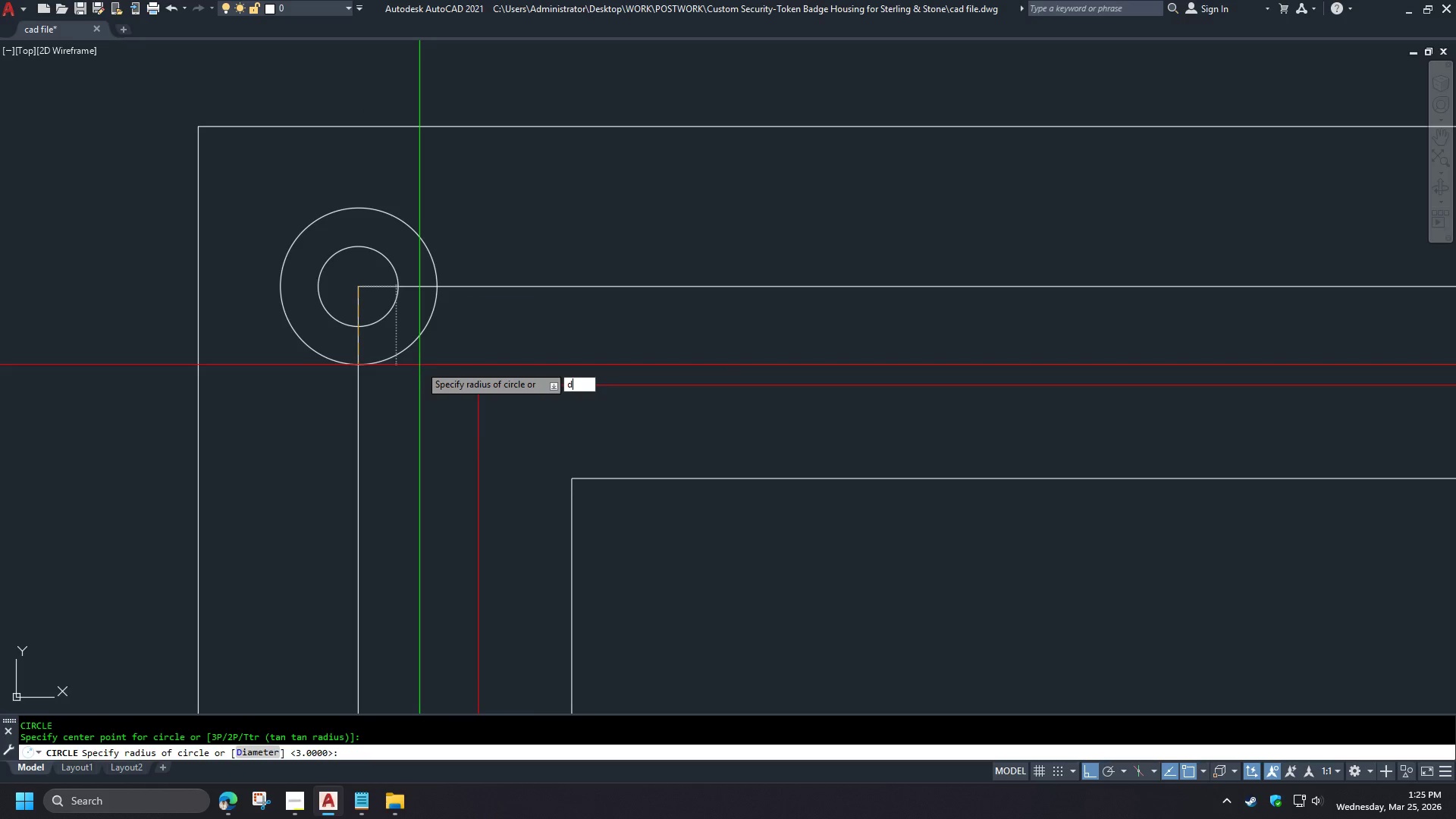 
key(Space)
 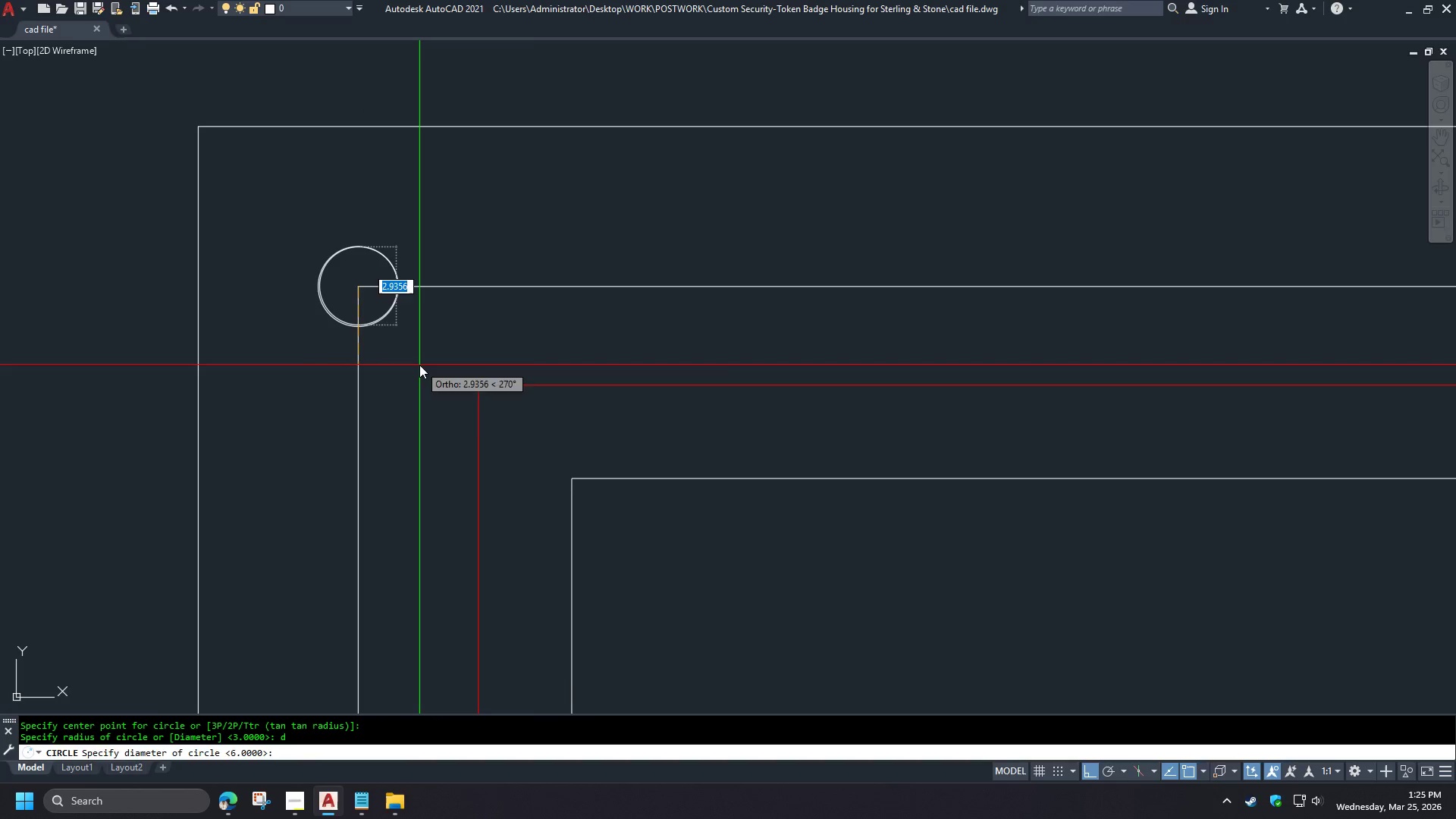 
key(Numpad5)
 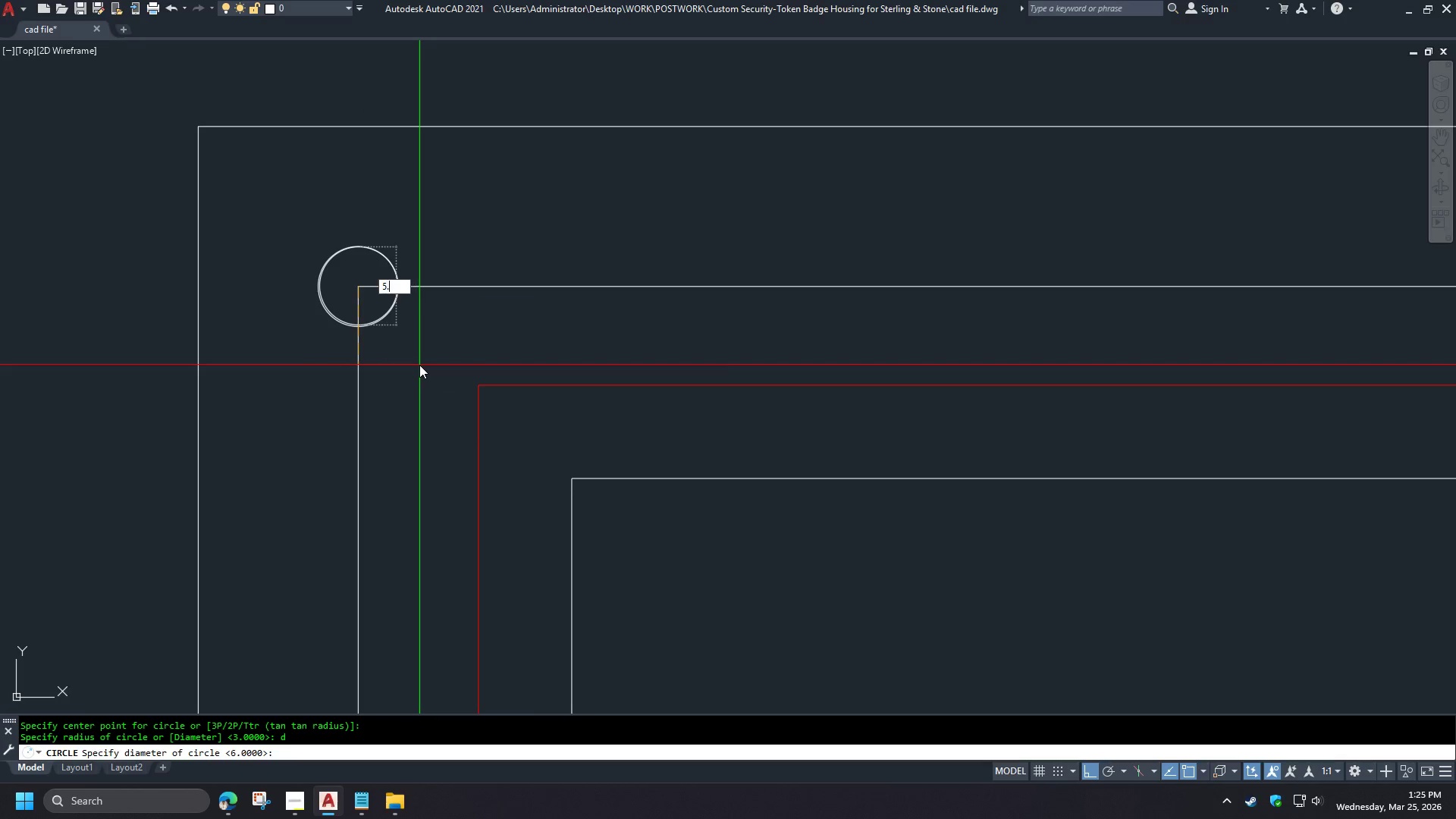 
scroll: coordinate [349, 270], scroll_direction: up, amount: 5.0
 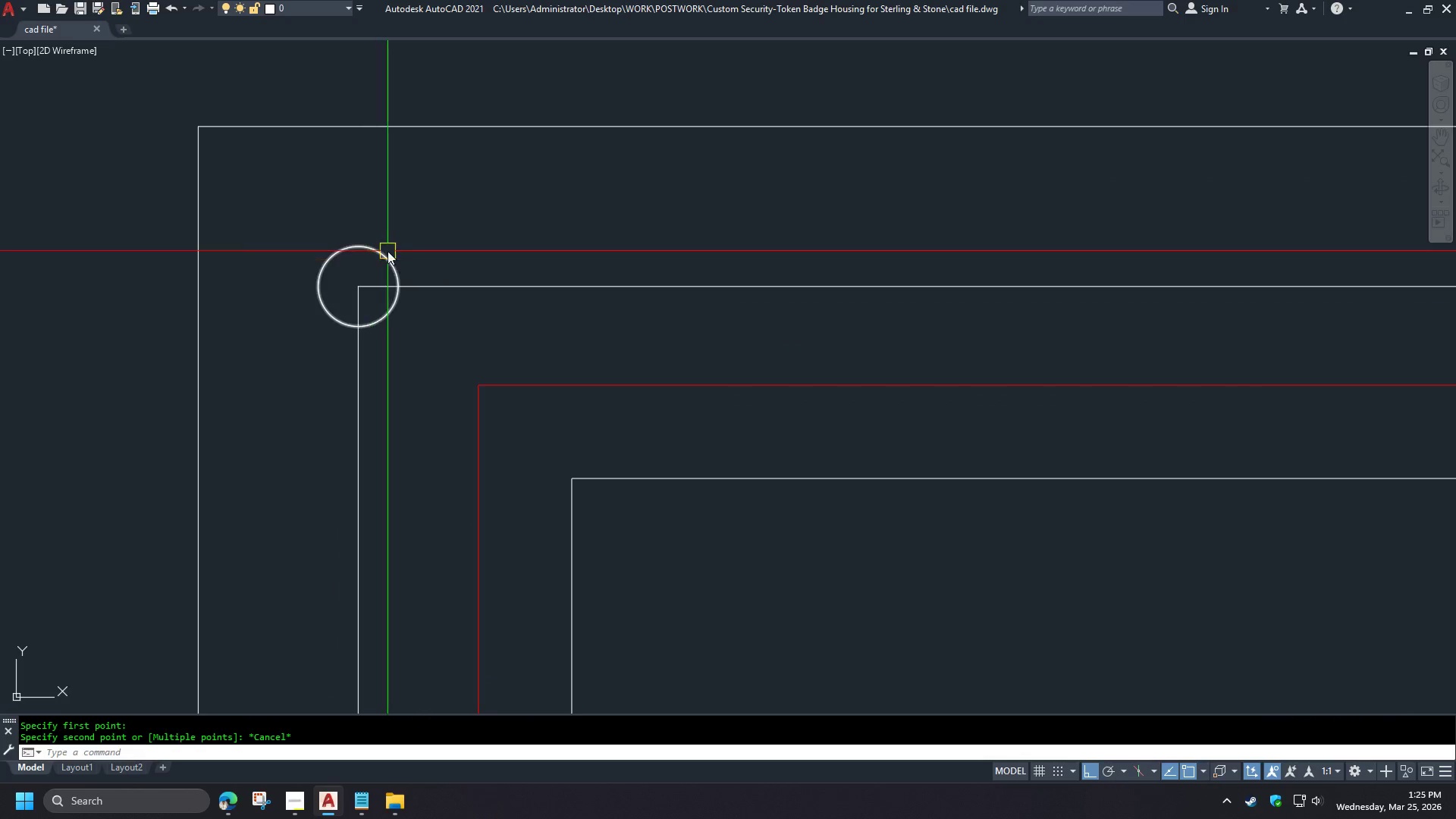 
key(NumpadDecimal)
 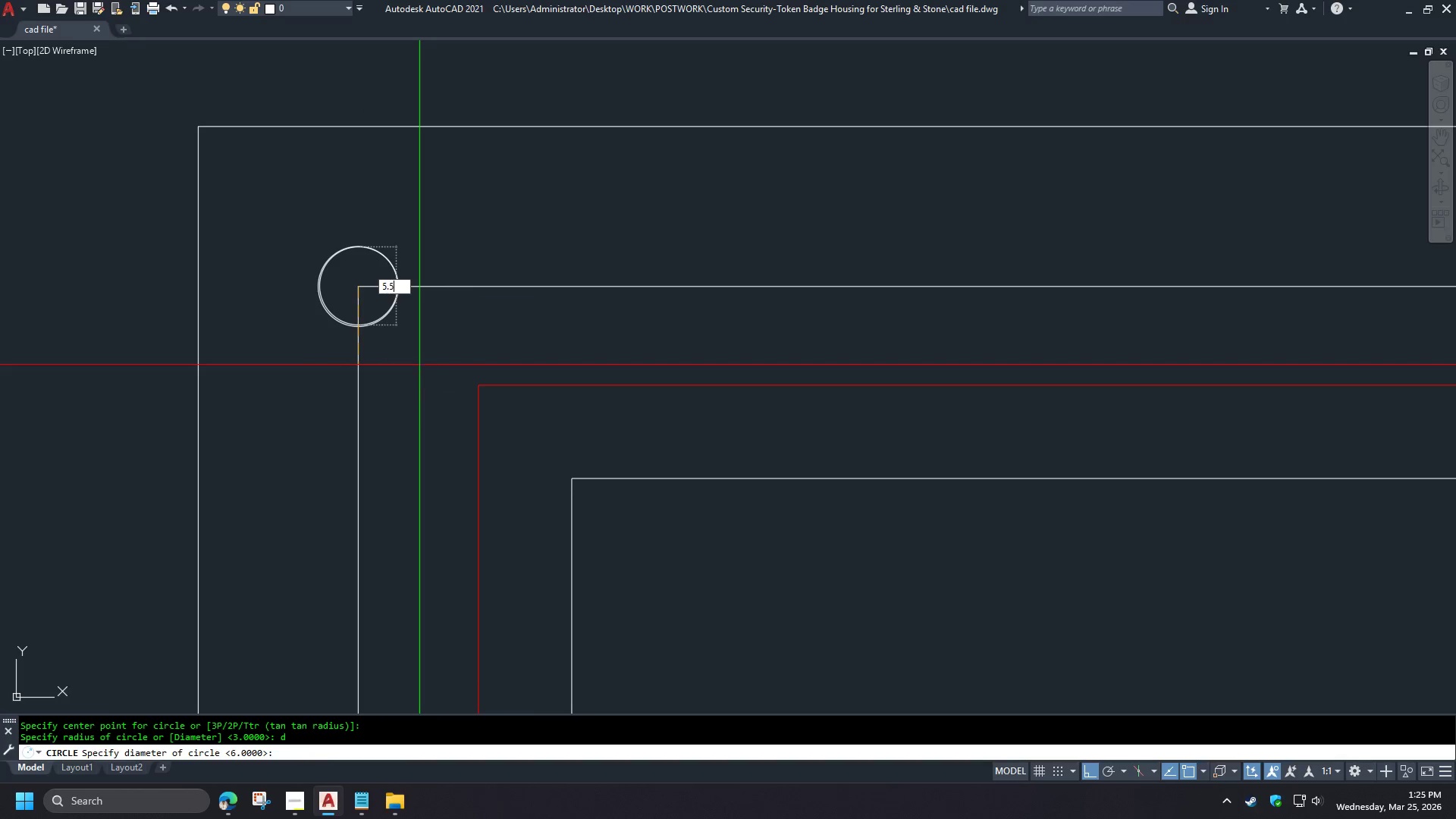 
key(Numpad5)
 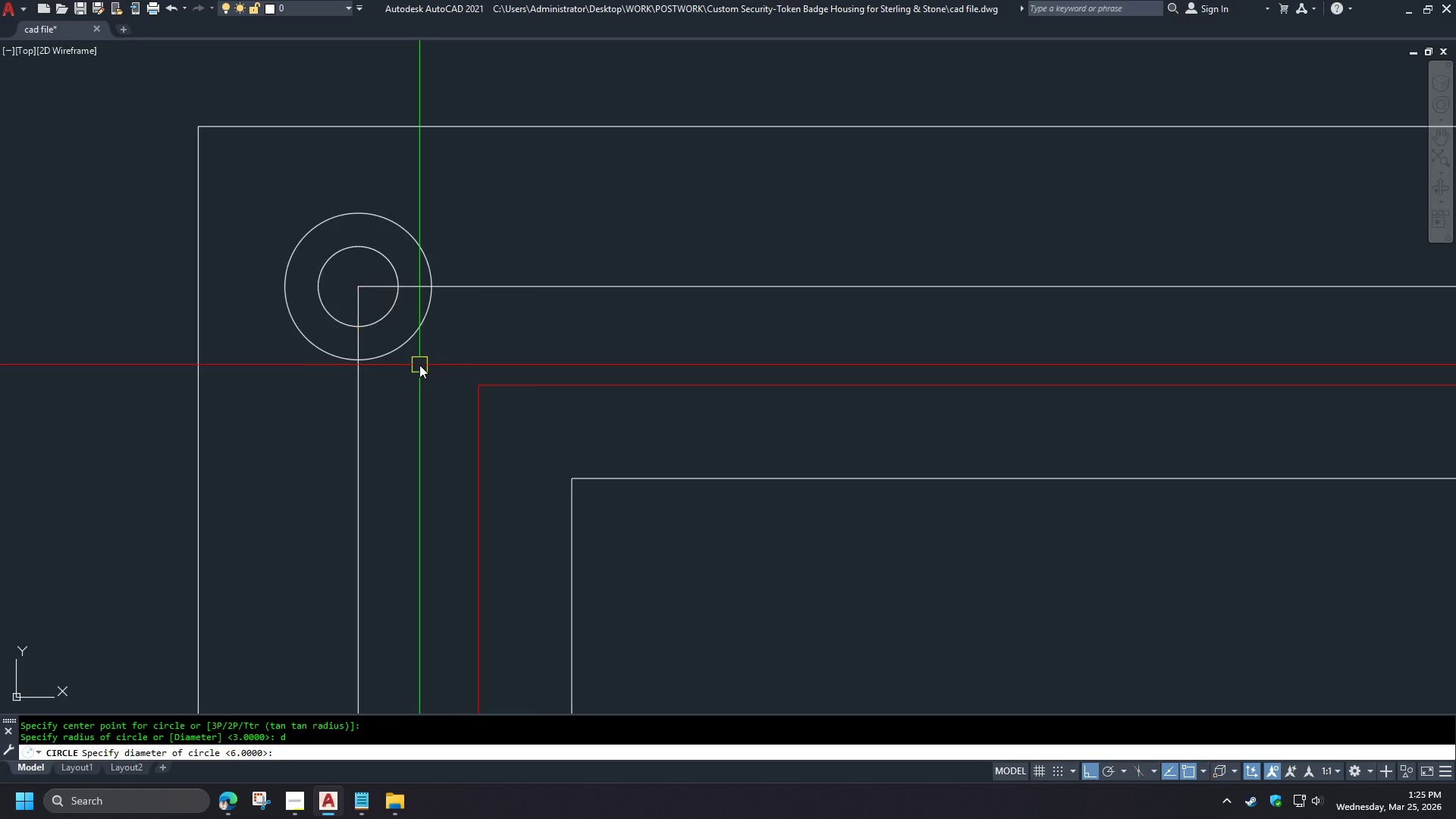 
key(Space)
 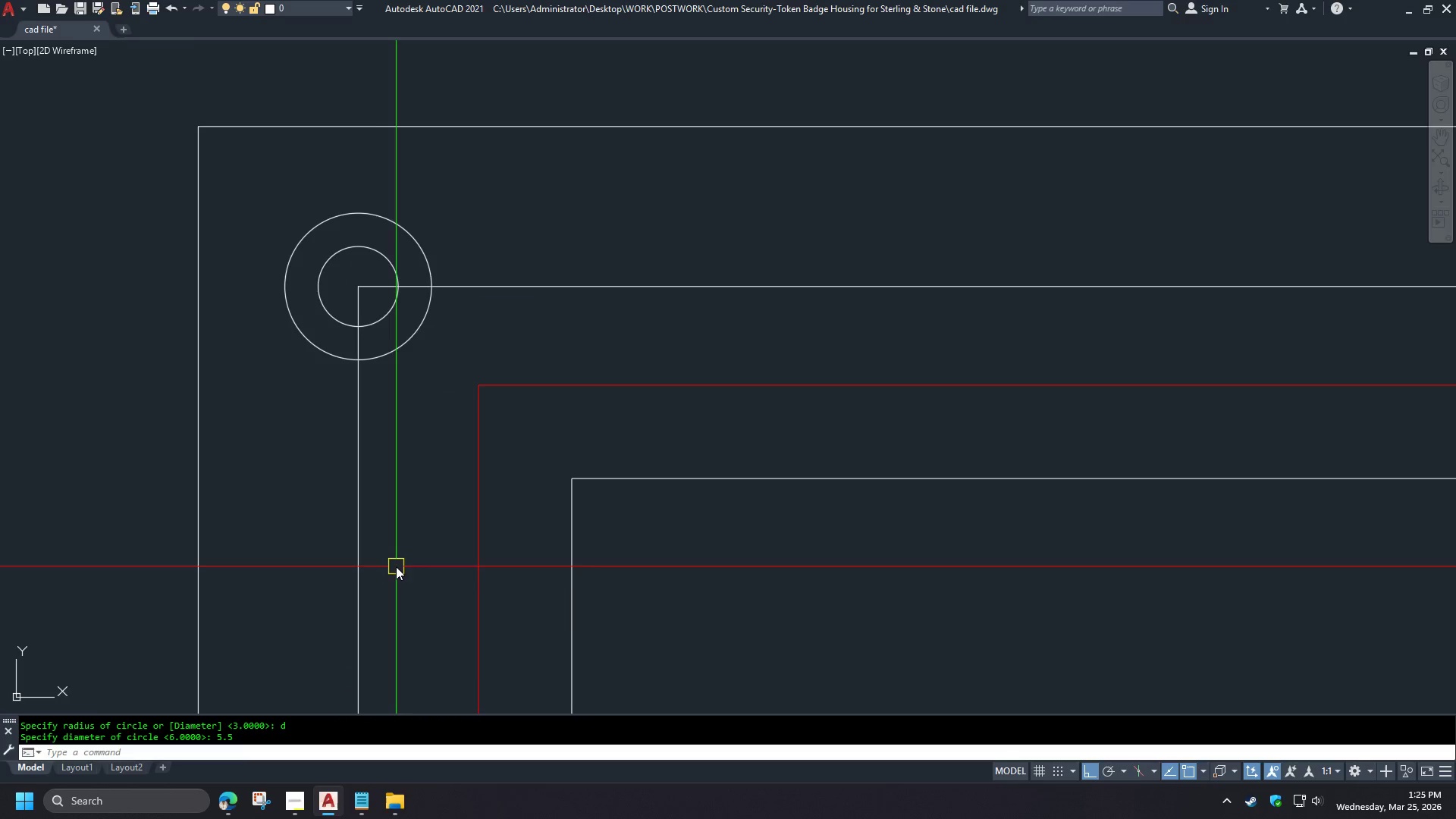 
left_click_drag(start_coordinate=[439, 514], to_coordinate=[430, 514])
 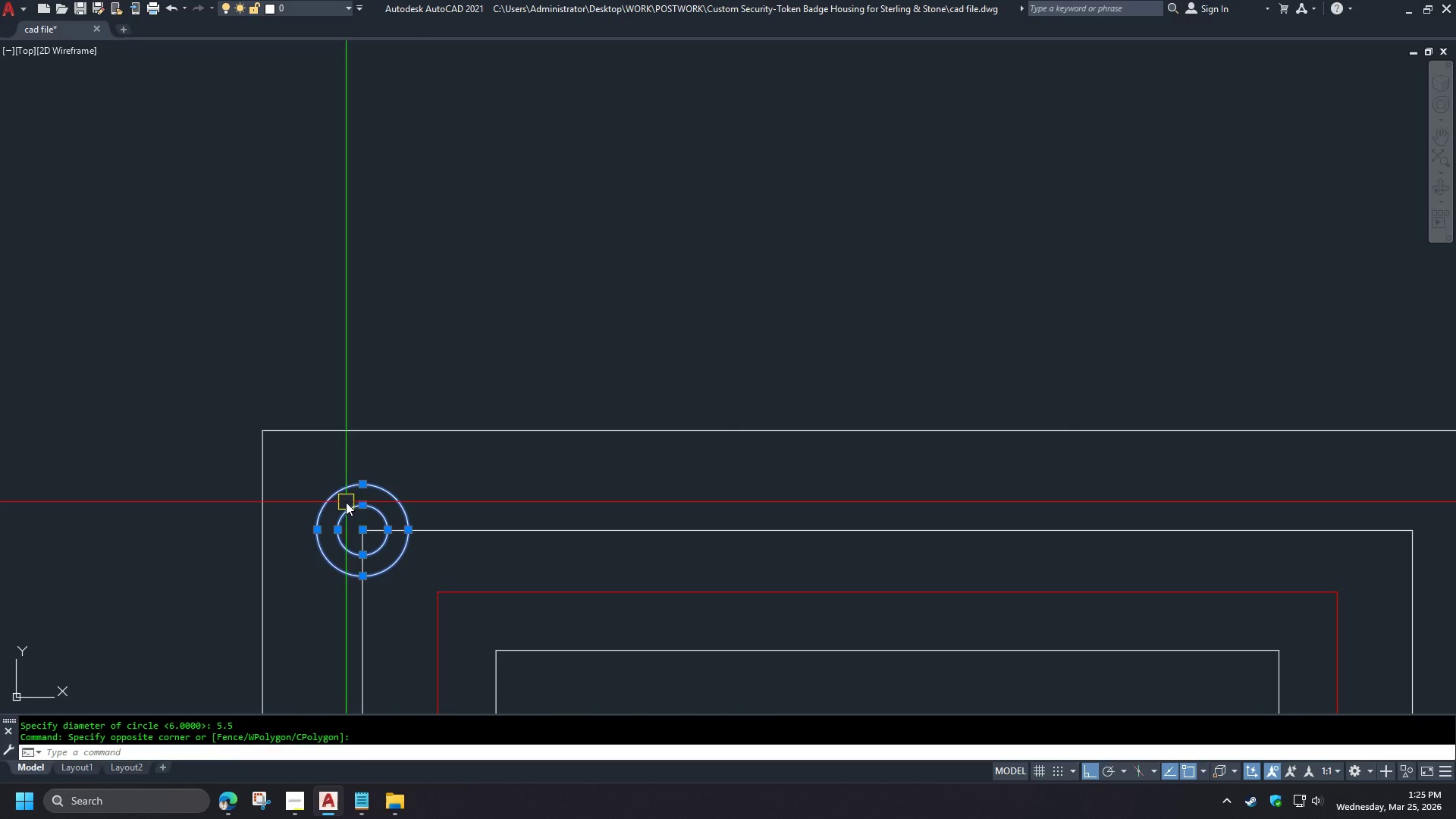 
double_click([346, 502])
 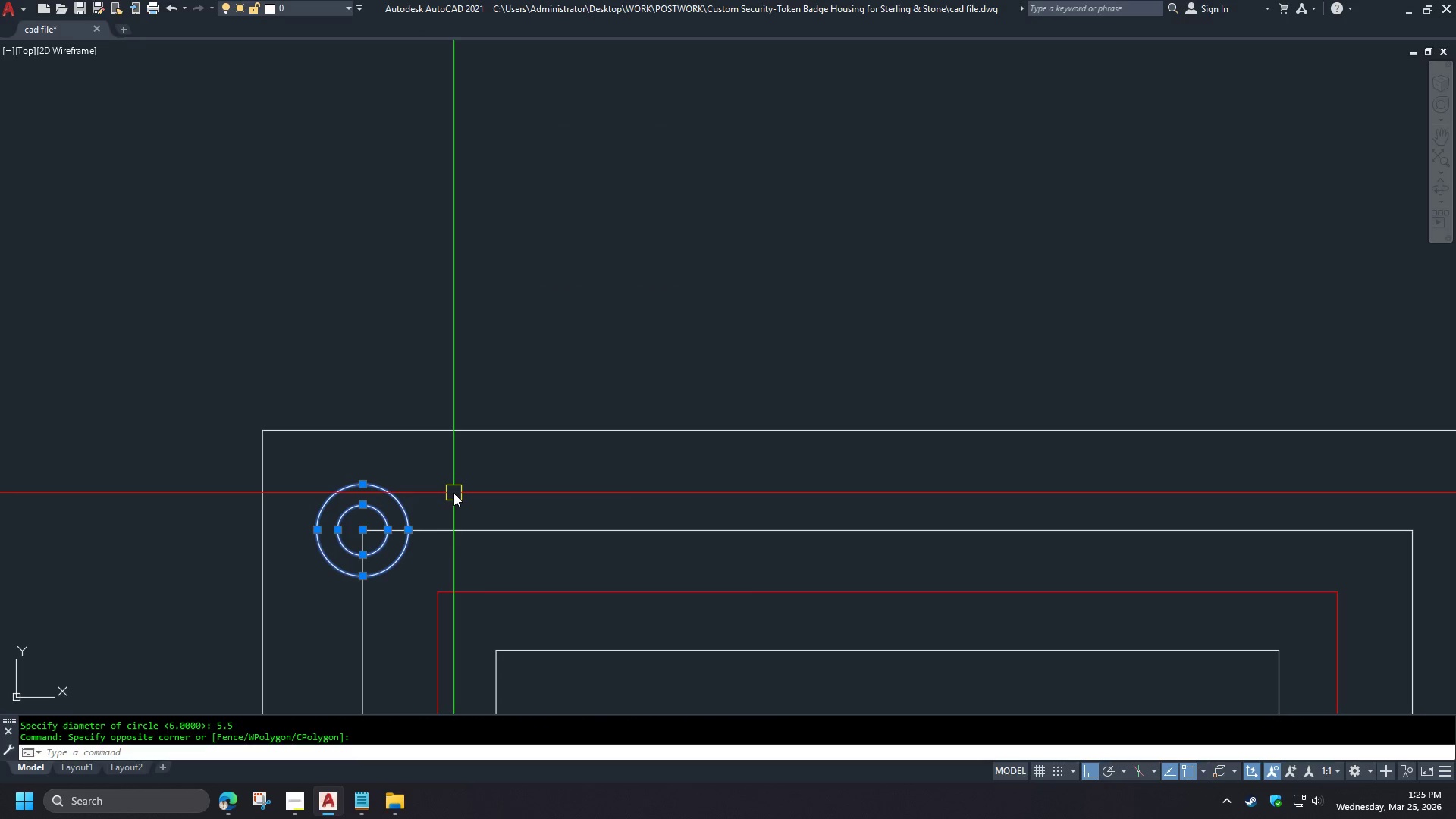 
scroll: coordinate [422, 557], scroll_direction: down, amount: 1.0
 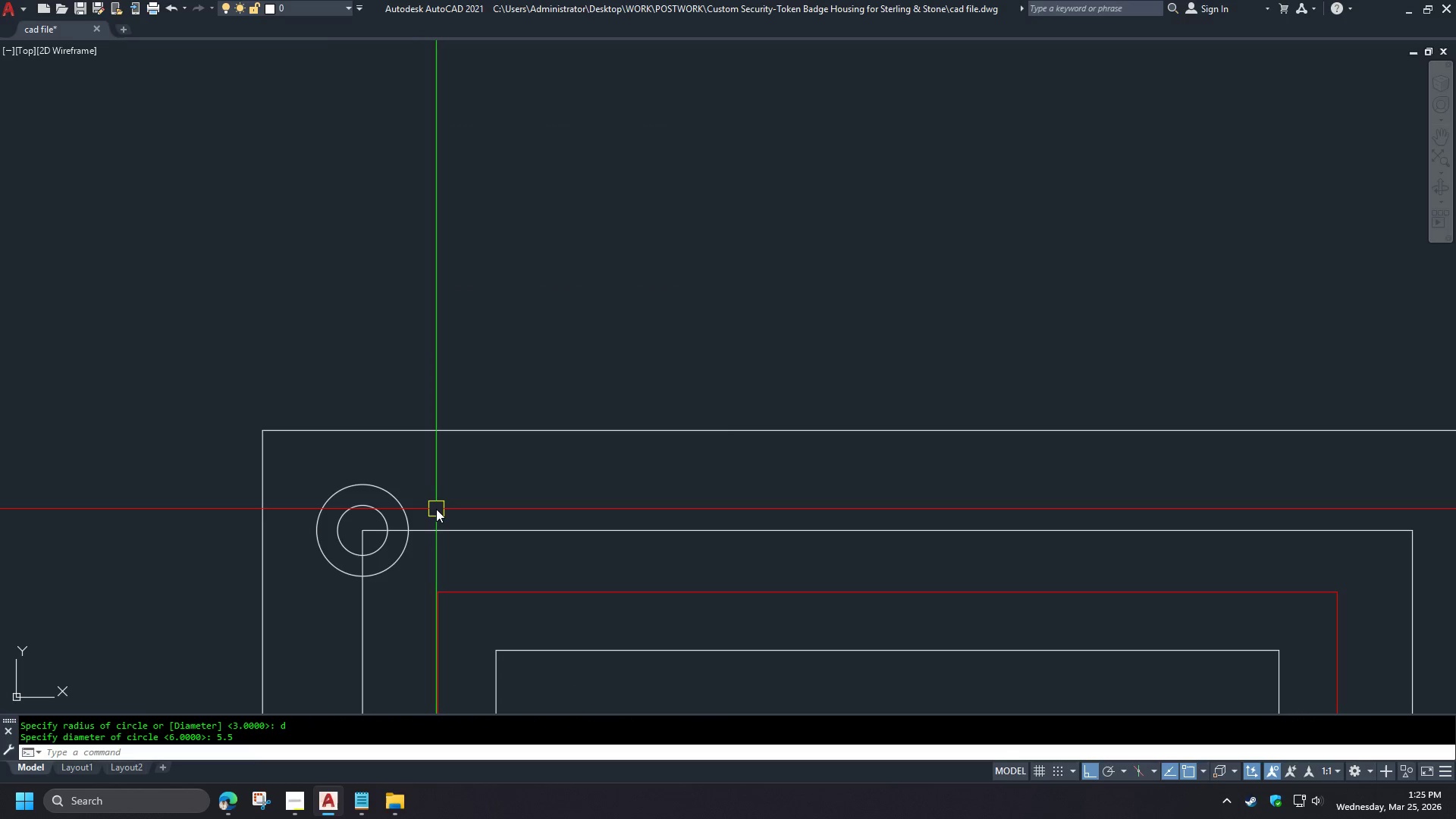 
type(co  l  )
 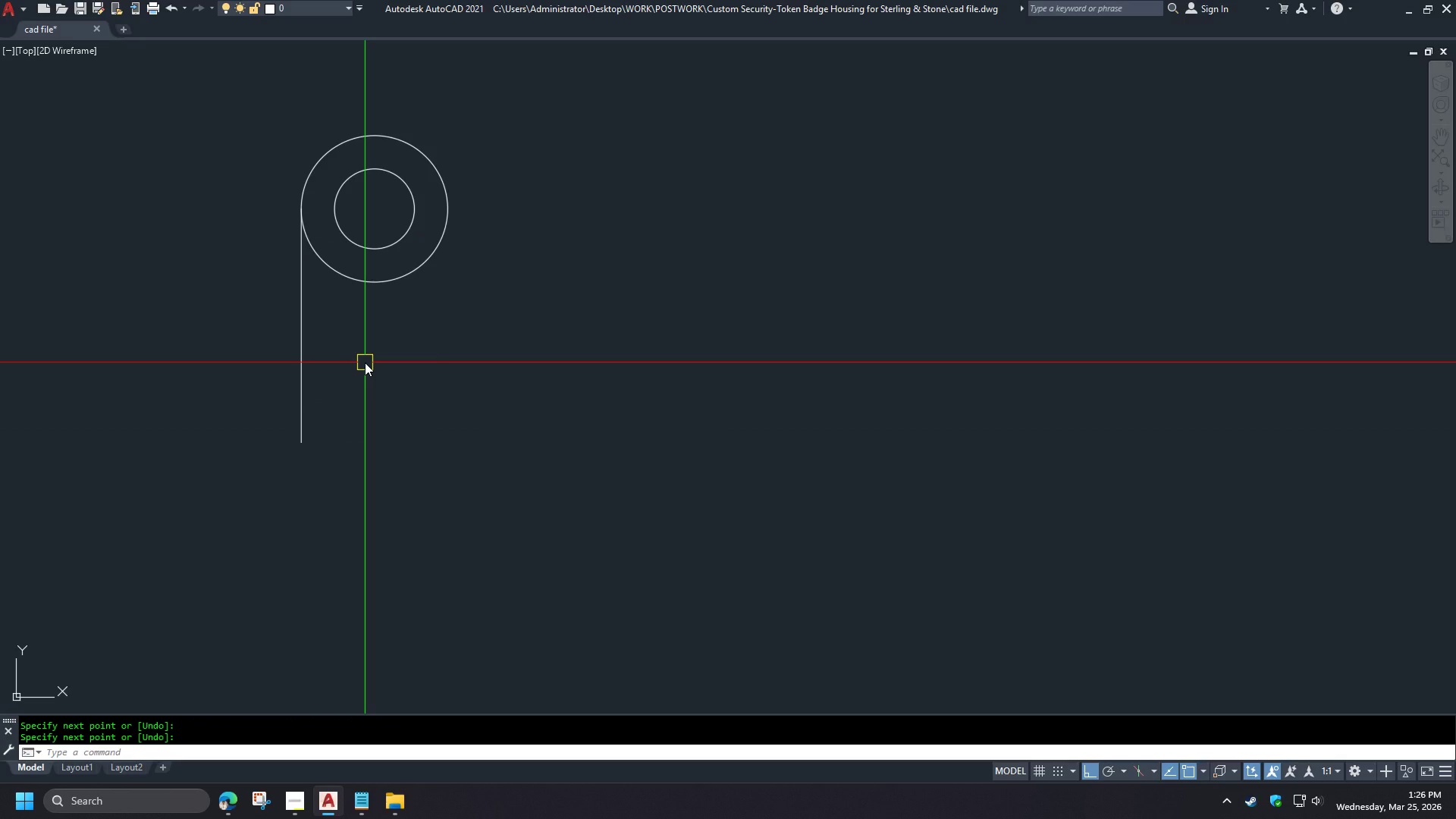 
left_click_drag(start_coordinate=[458, 523], to_coordinate=[461, 491])
 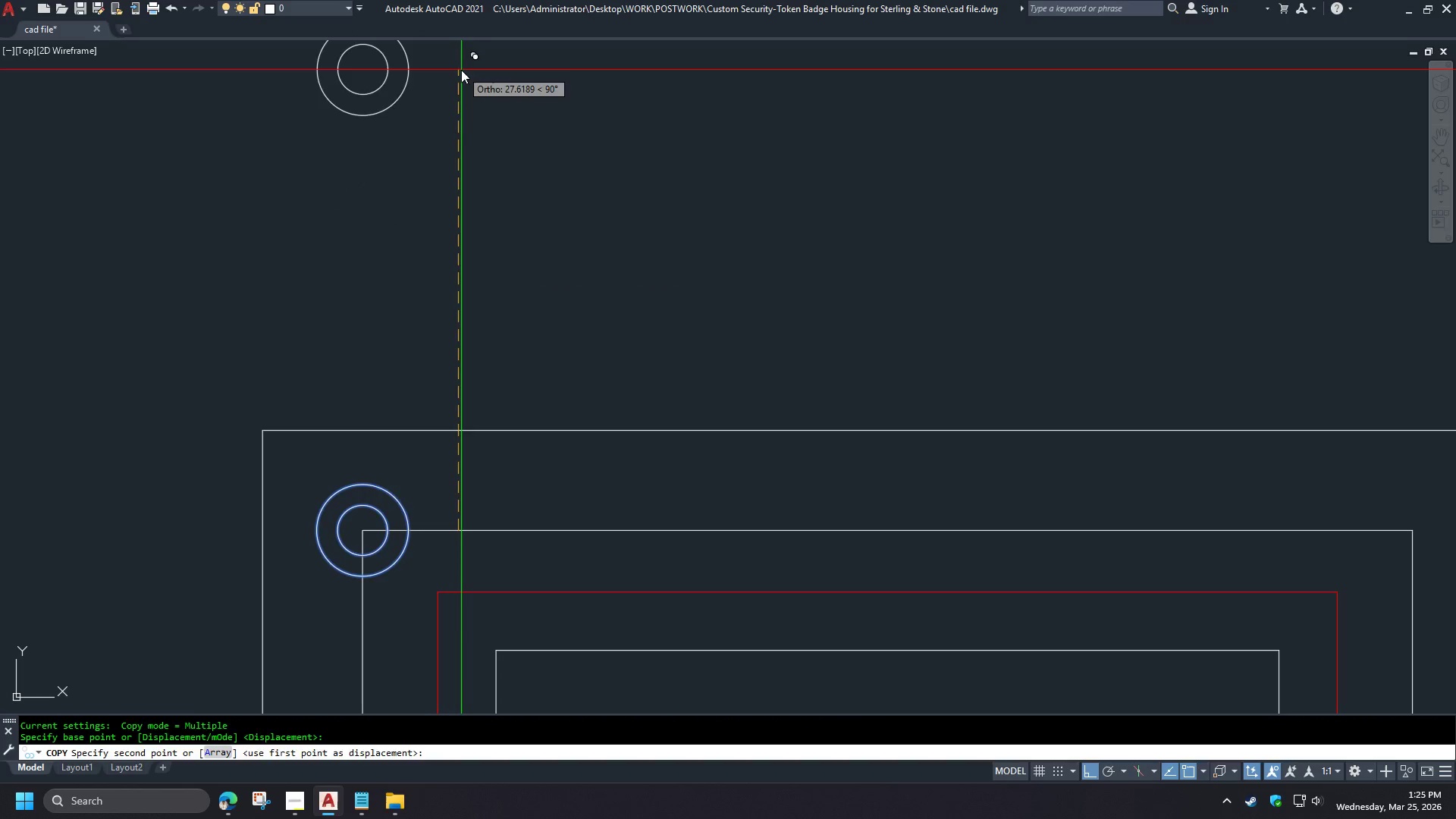 
left_click_drag(start_coordinate=[461, 70], to_coordinate=[460, 77])
 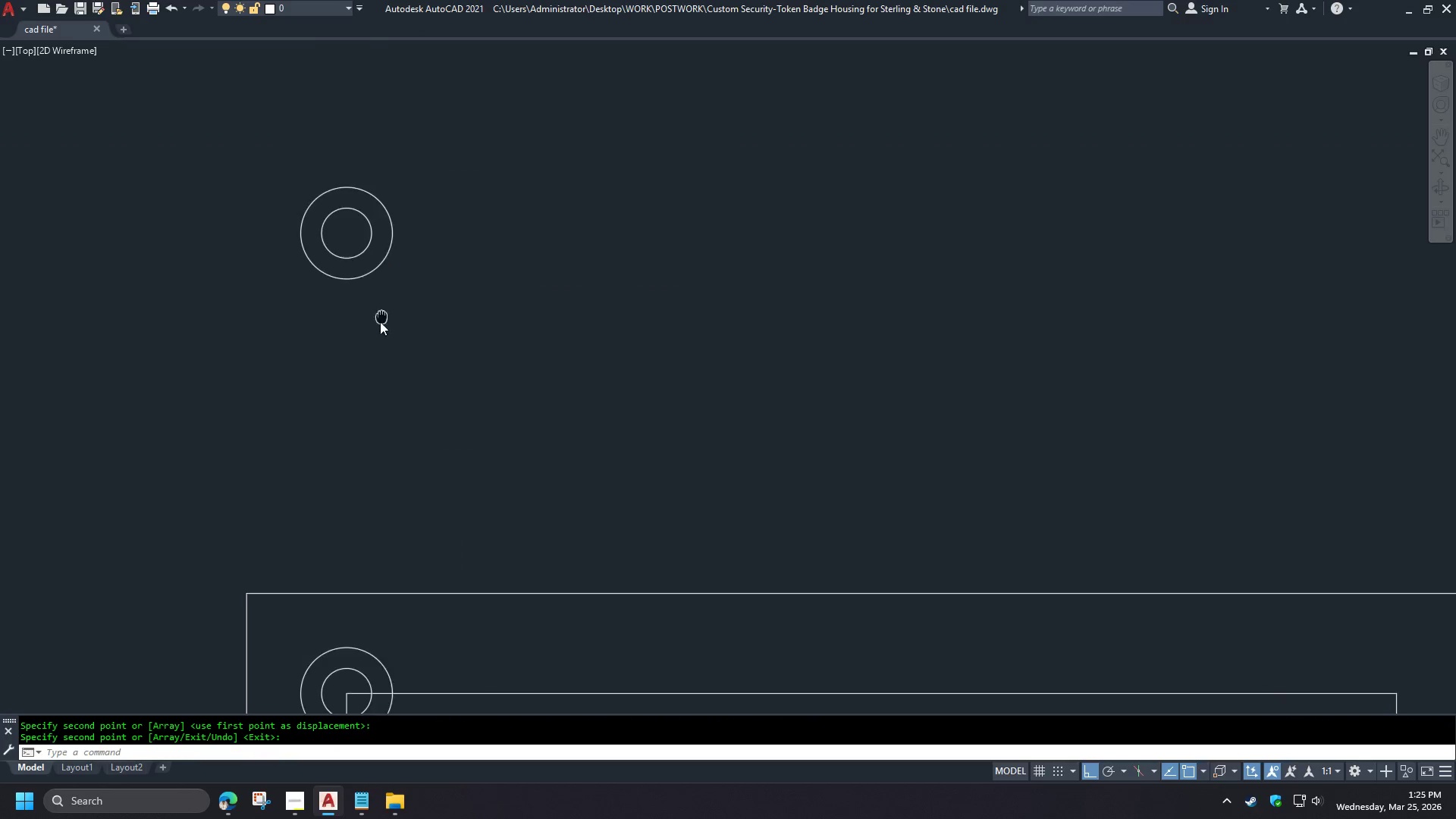 
scroll: coordinate [295, 289], scroll_direction: up, amount: 1.0
 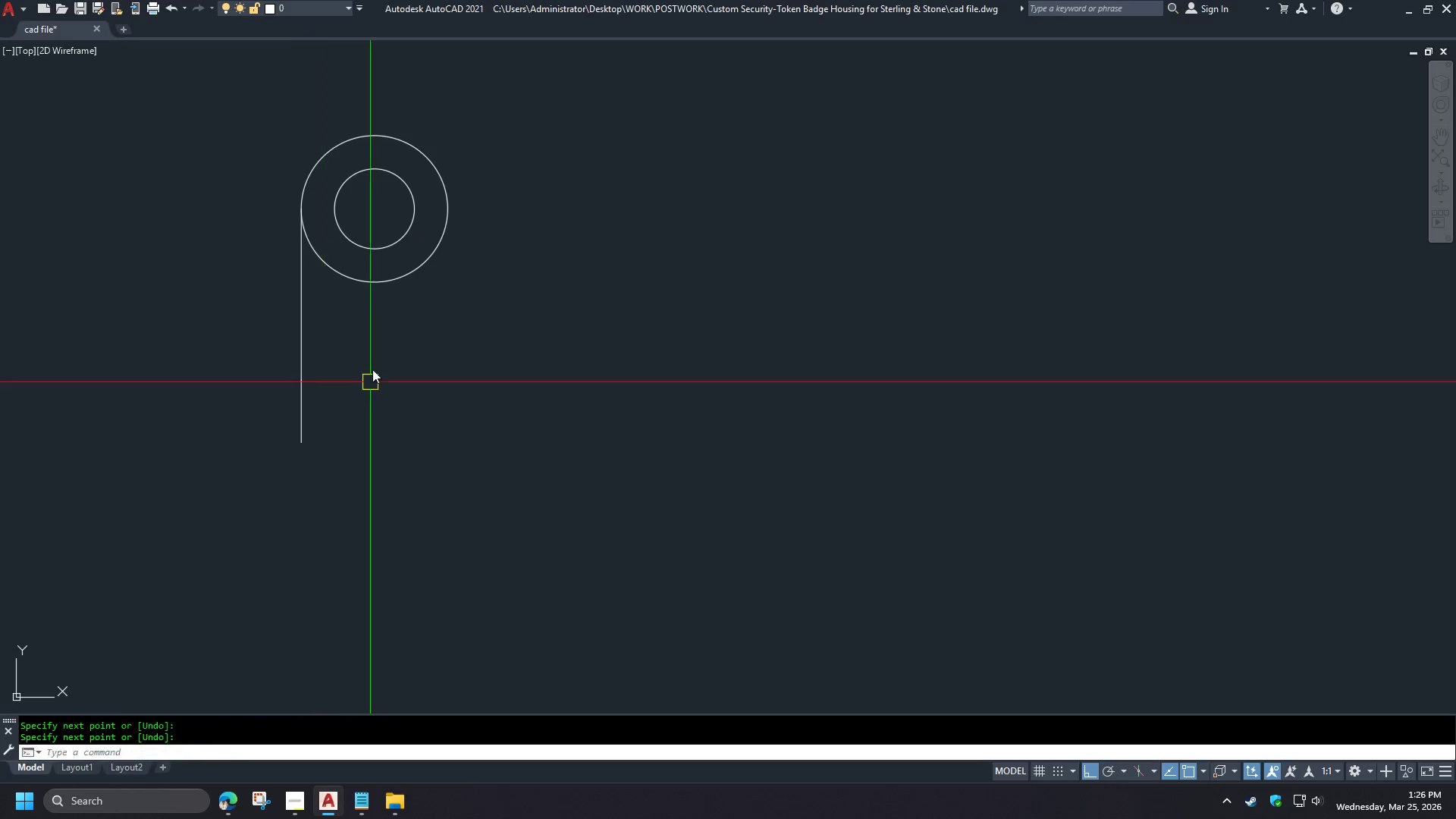 
key(O)
 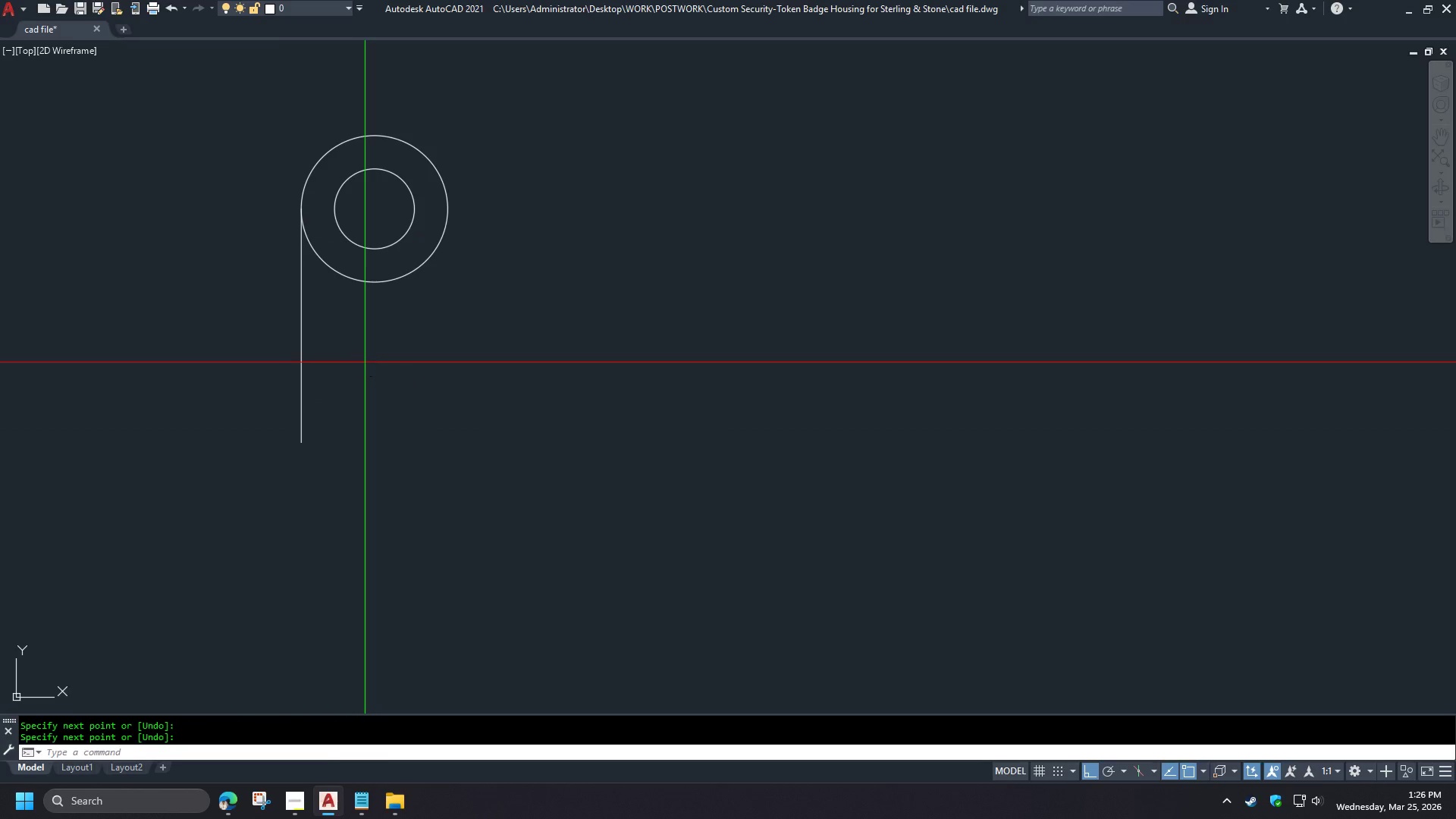 
key(Space)
 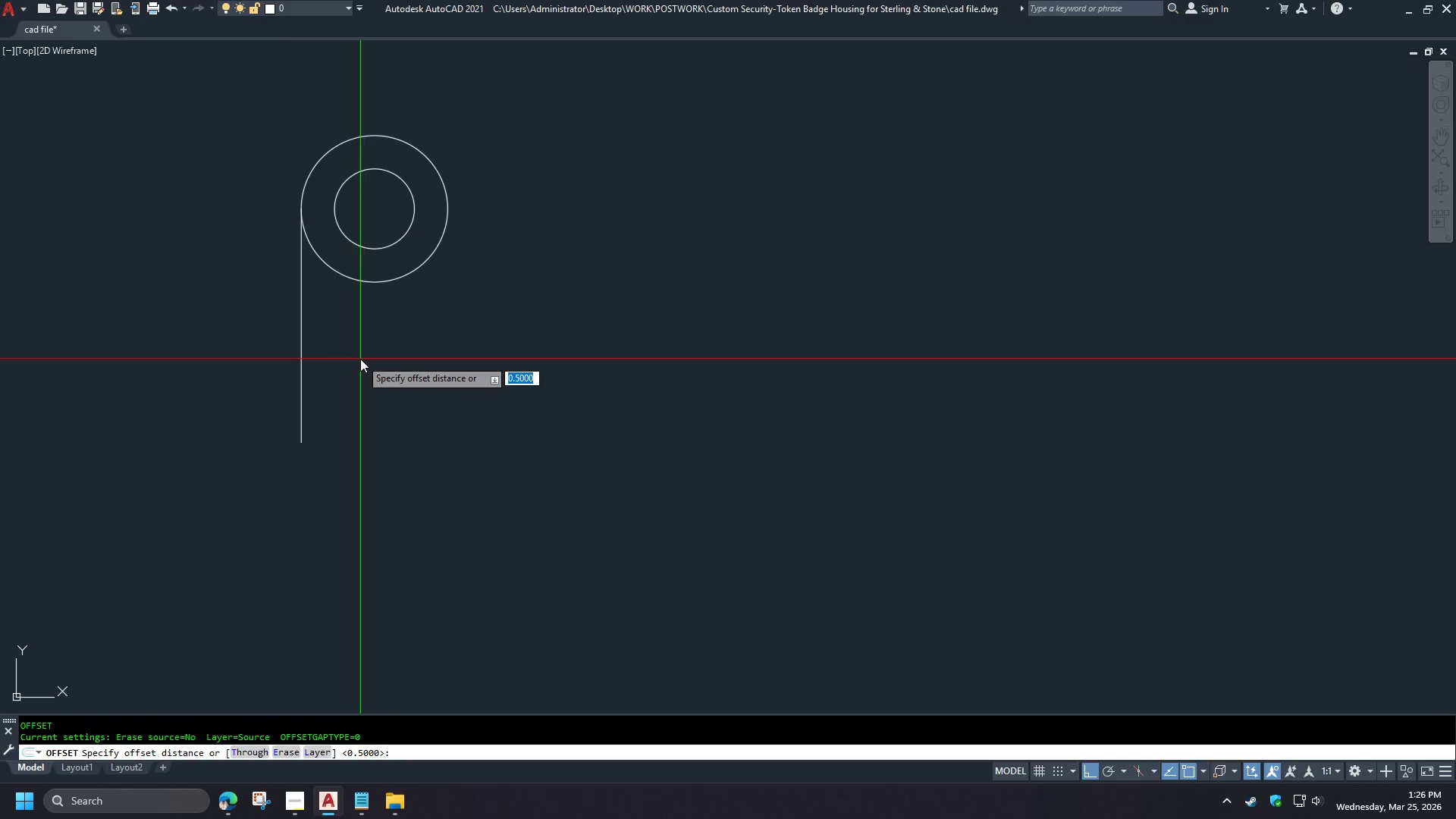 
key(T)
 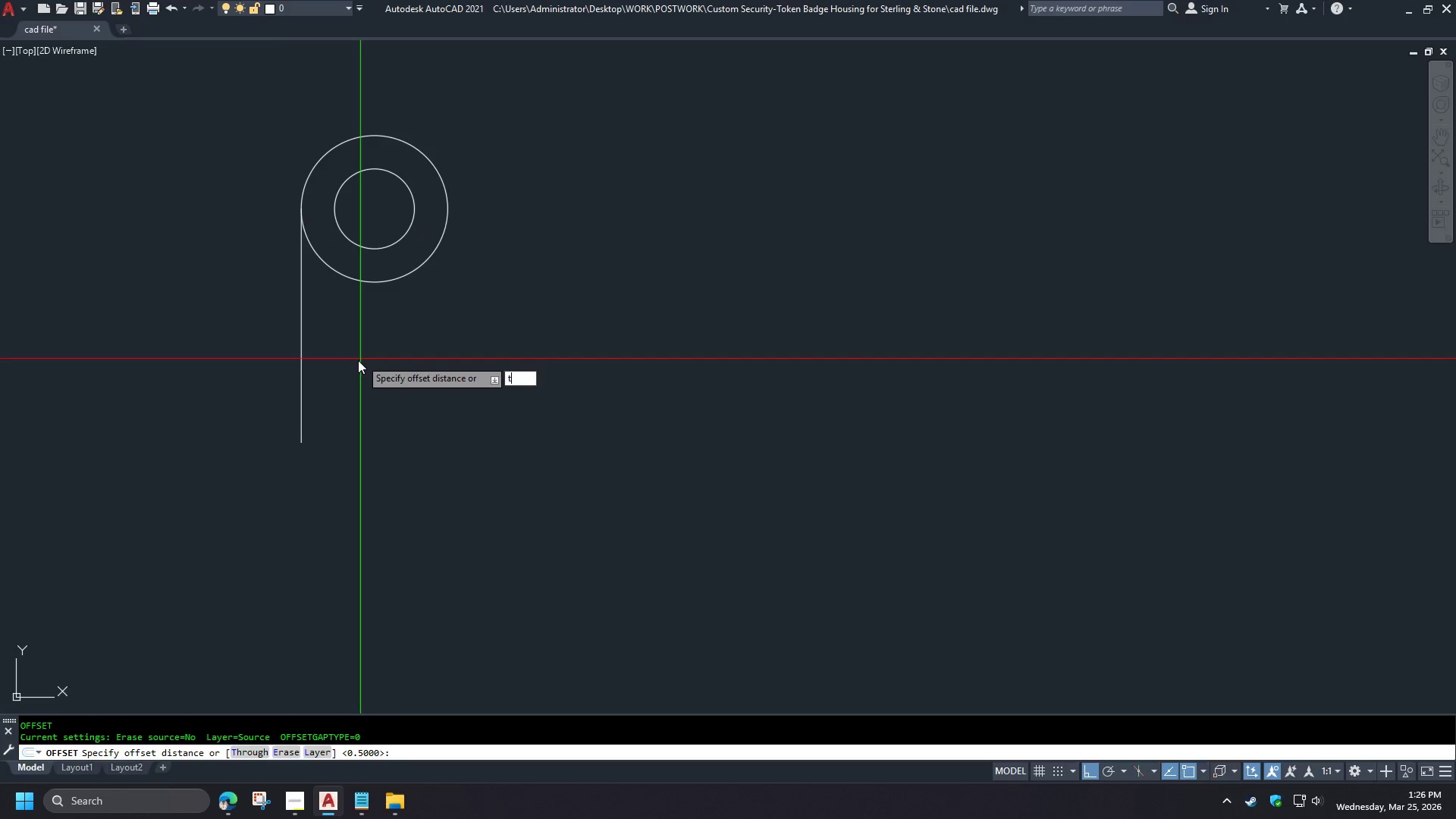 
key(Space)
 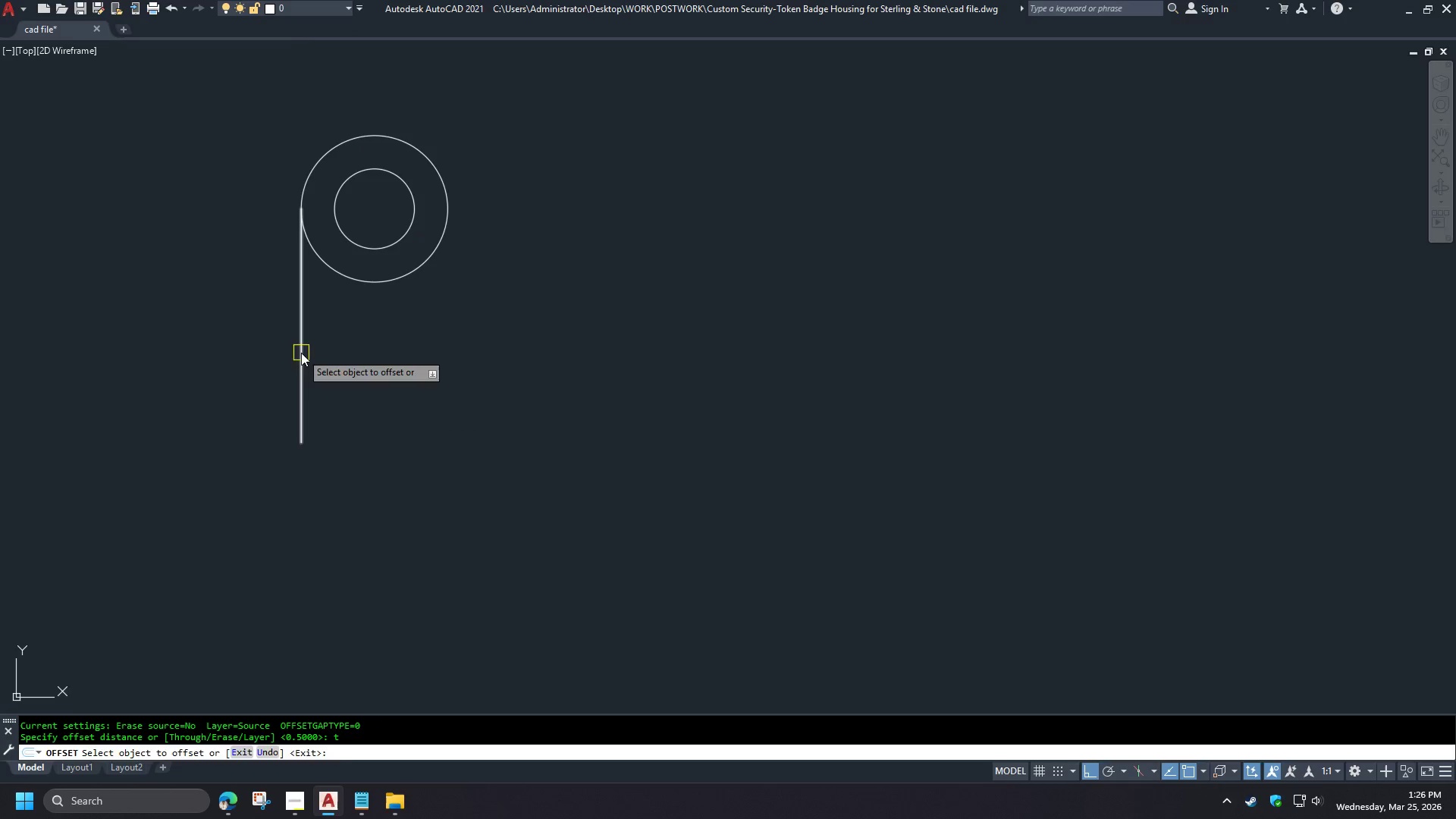 
left_click_drag(start_coordinate=[301, 353], to_coordinate=[315, 364])
 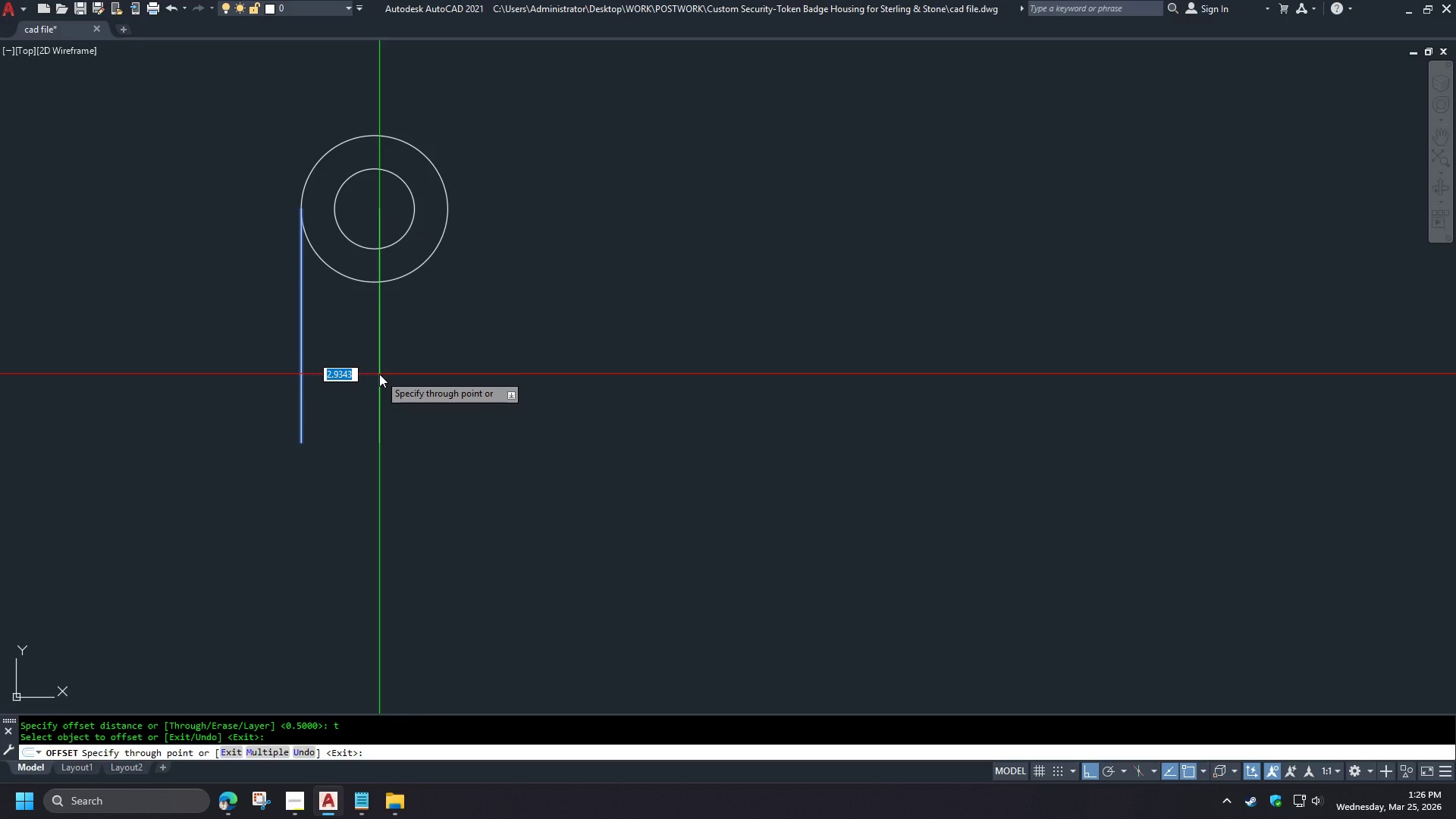 
key(Numpad5)
 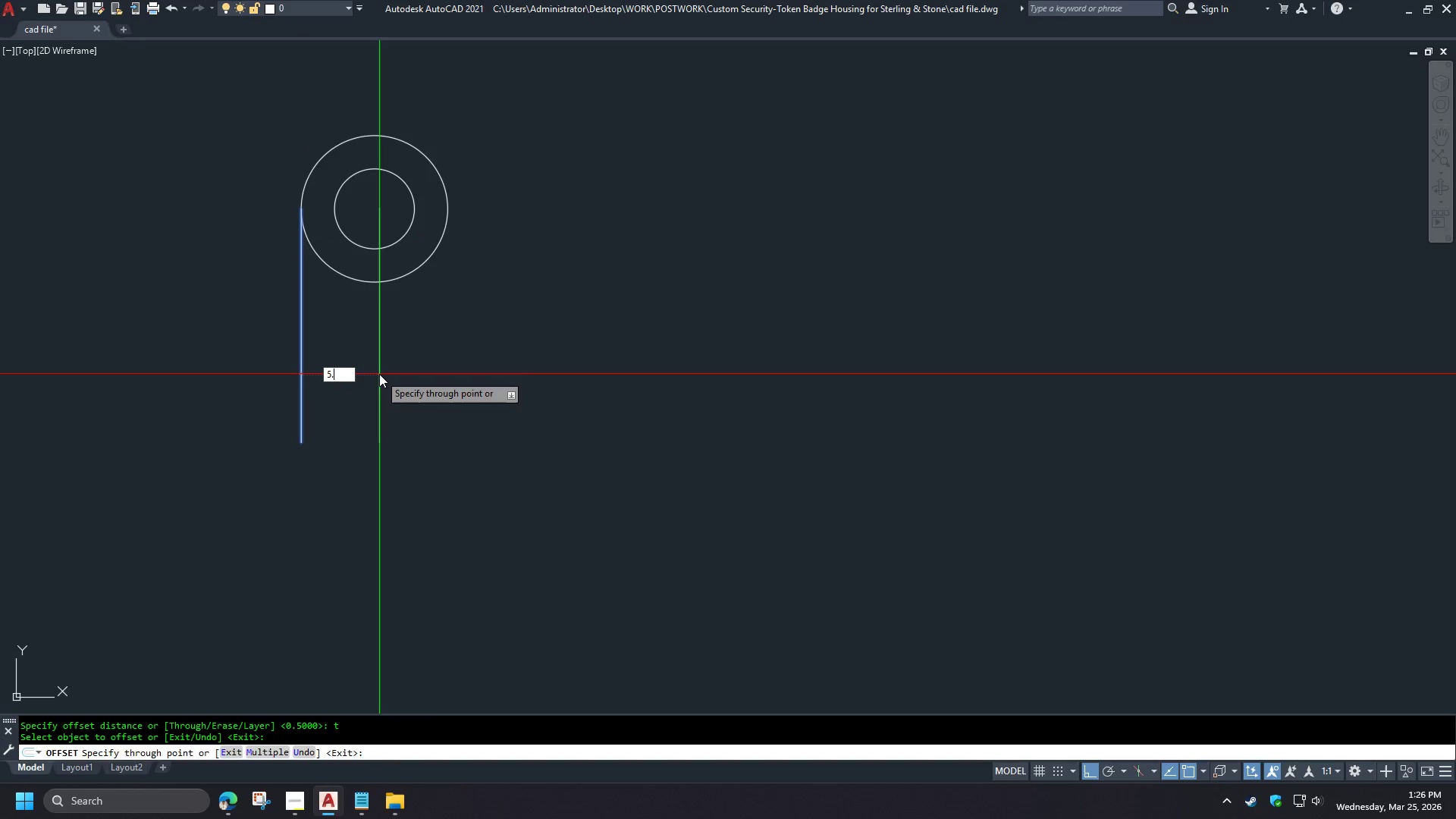 
key(NumpadDecimal)
 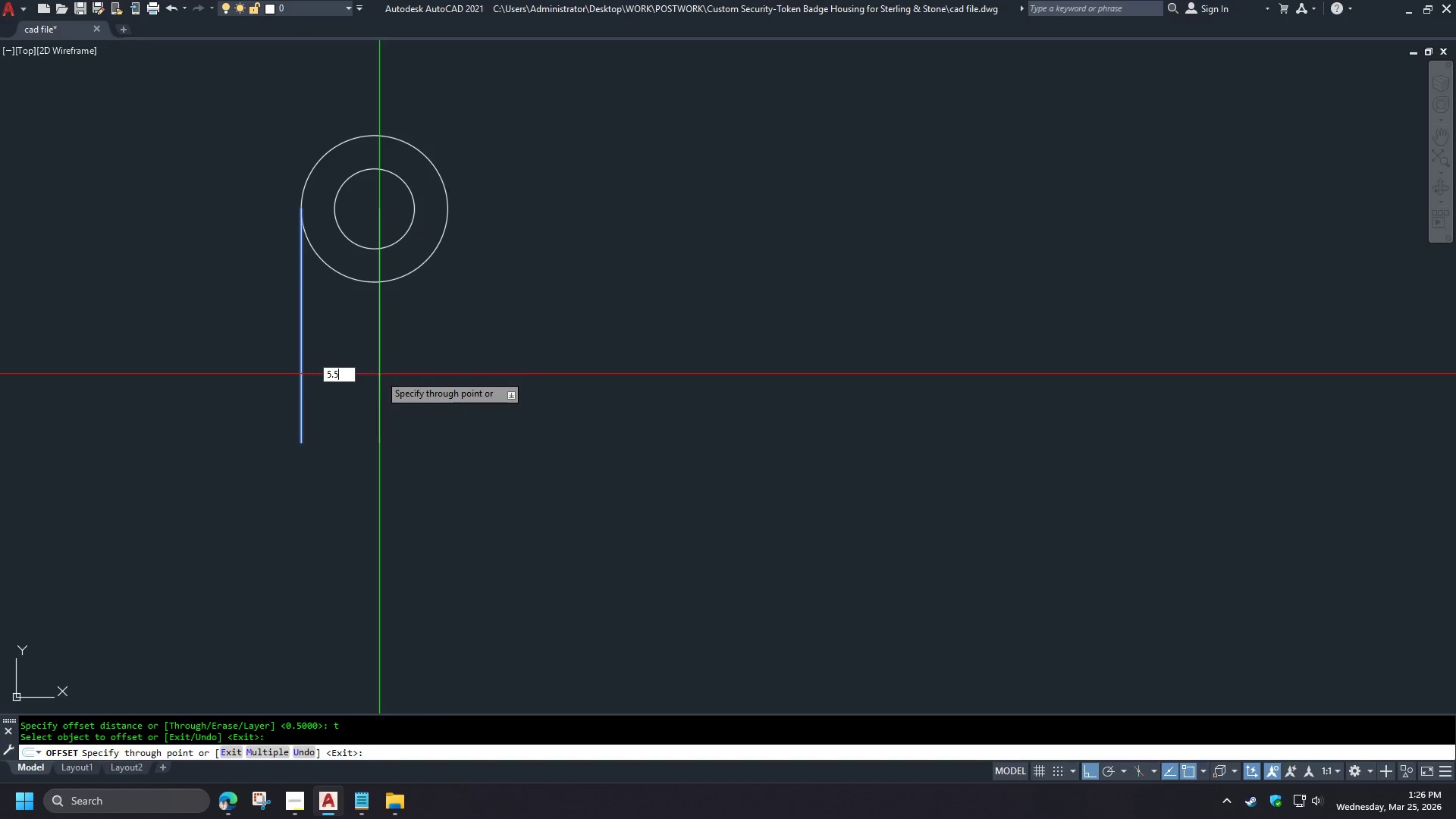 
key(Numpad5)
 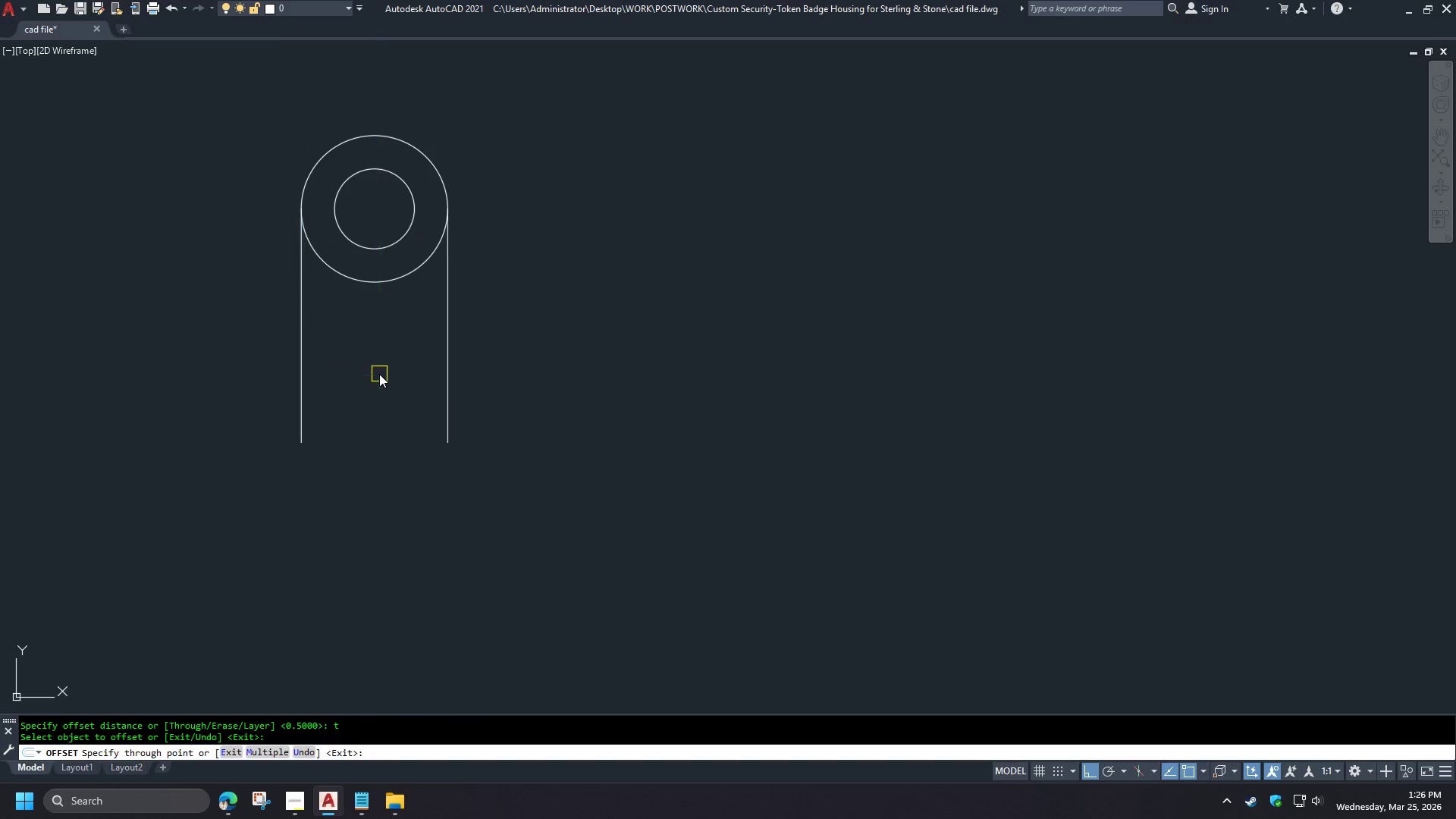 
key(NumpadEnter)
 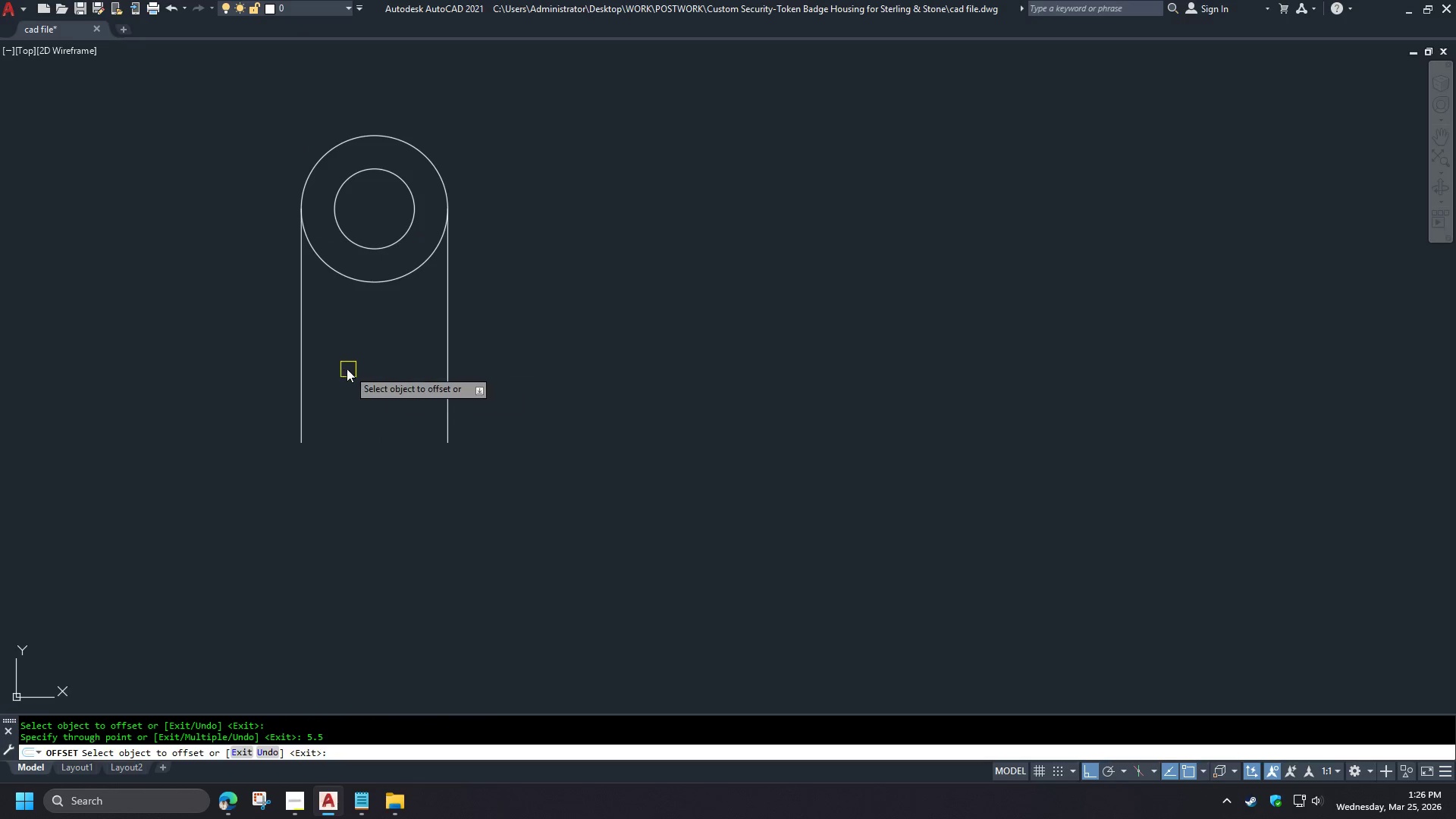 
key(Space)
 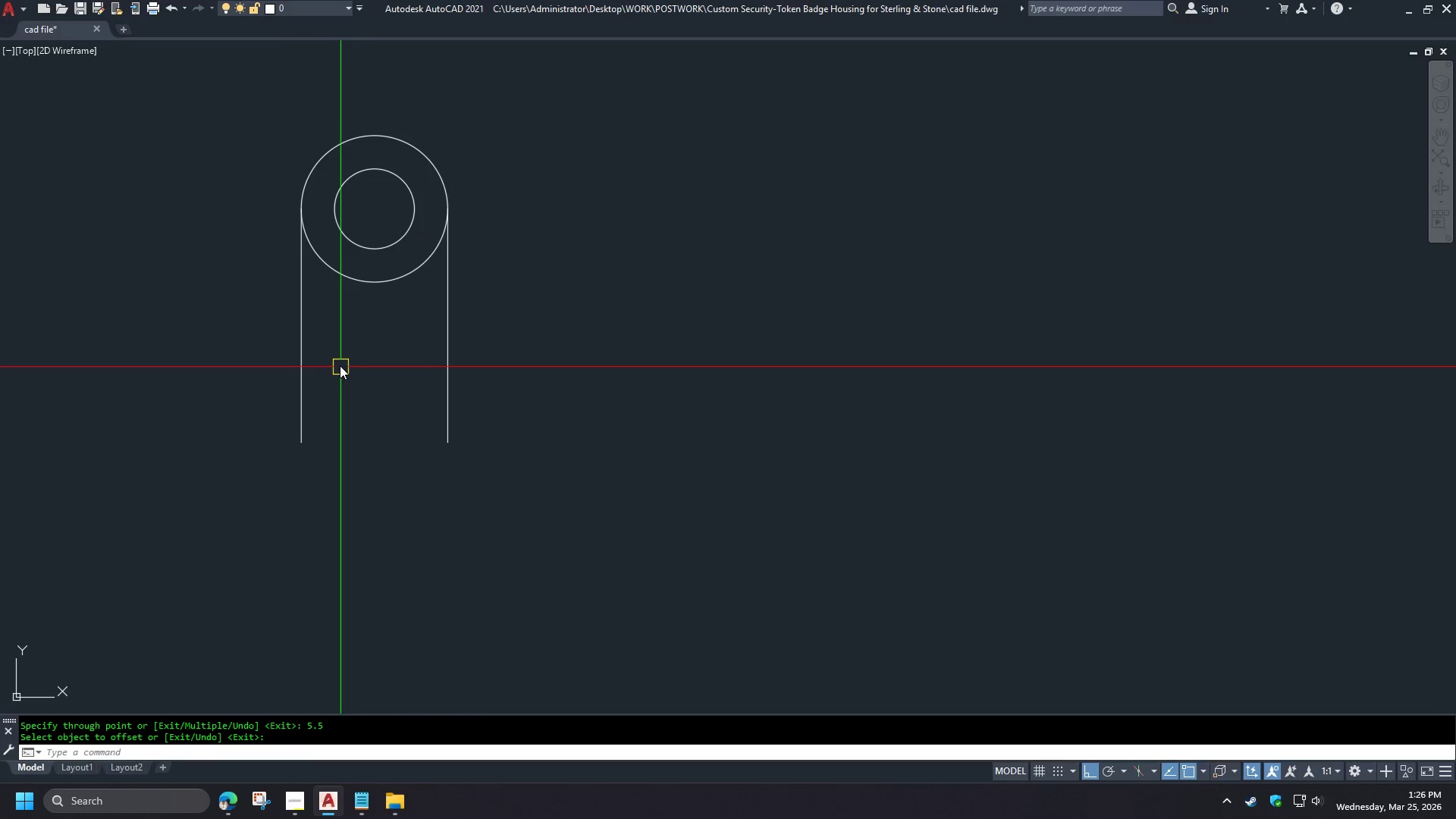 
key(L)
 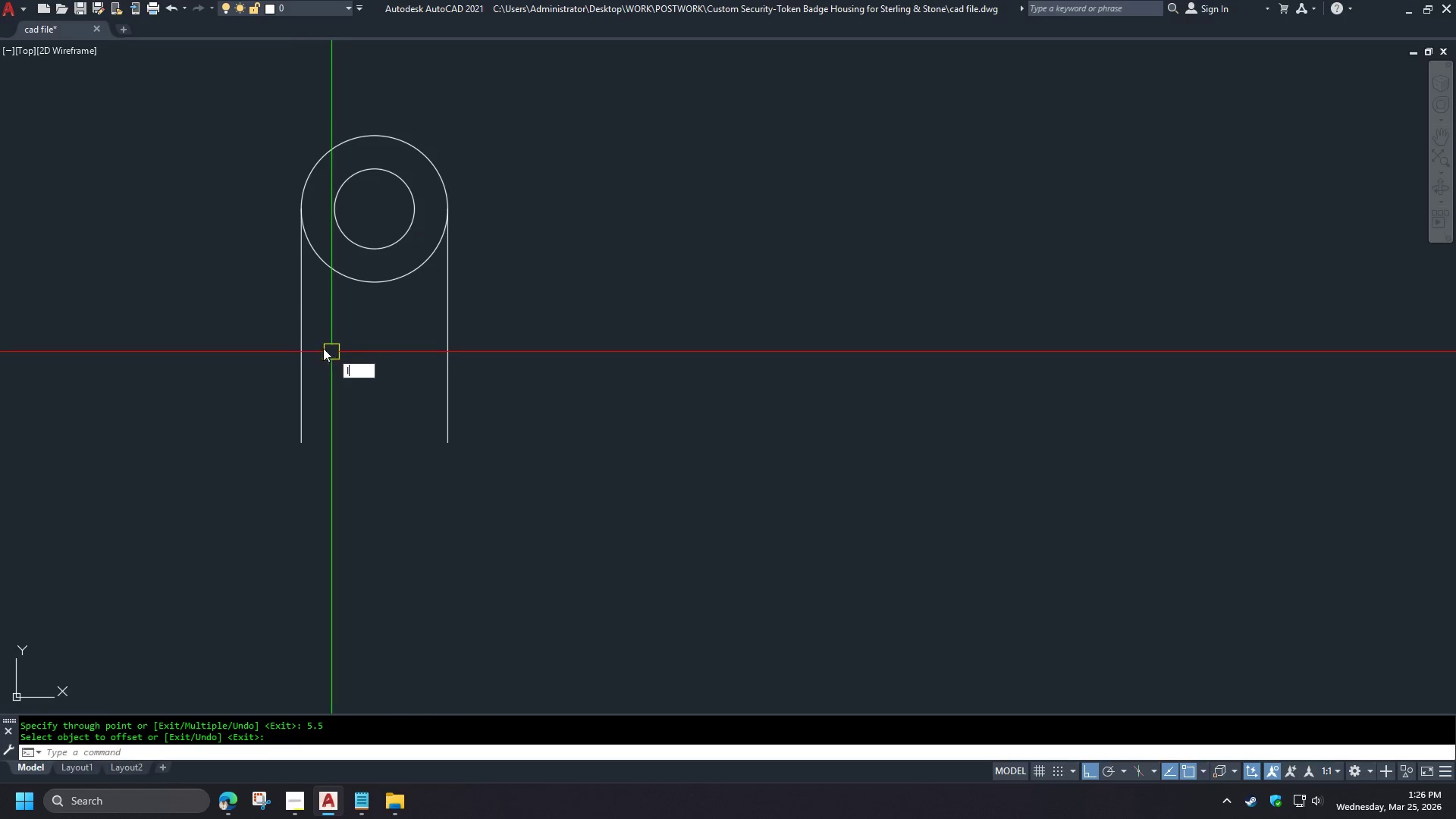 
key(Space)
 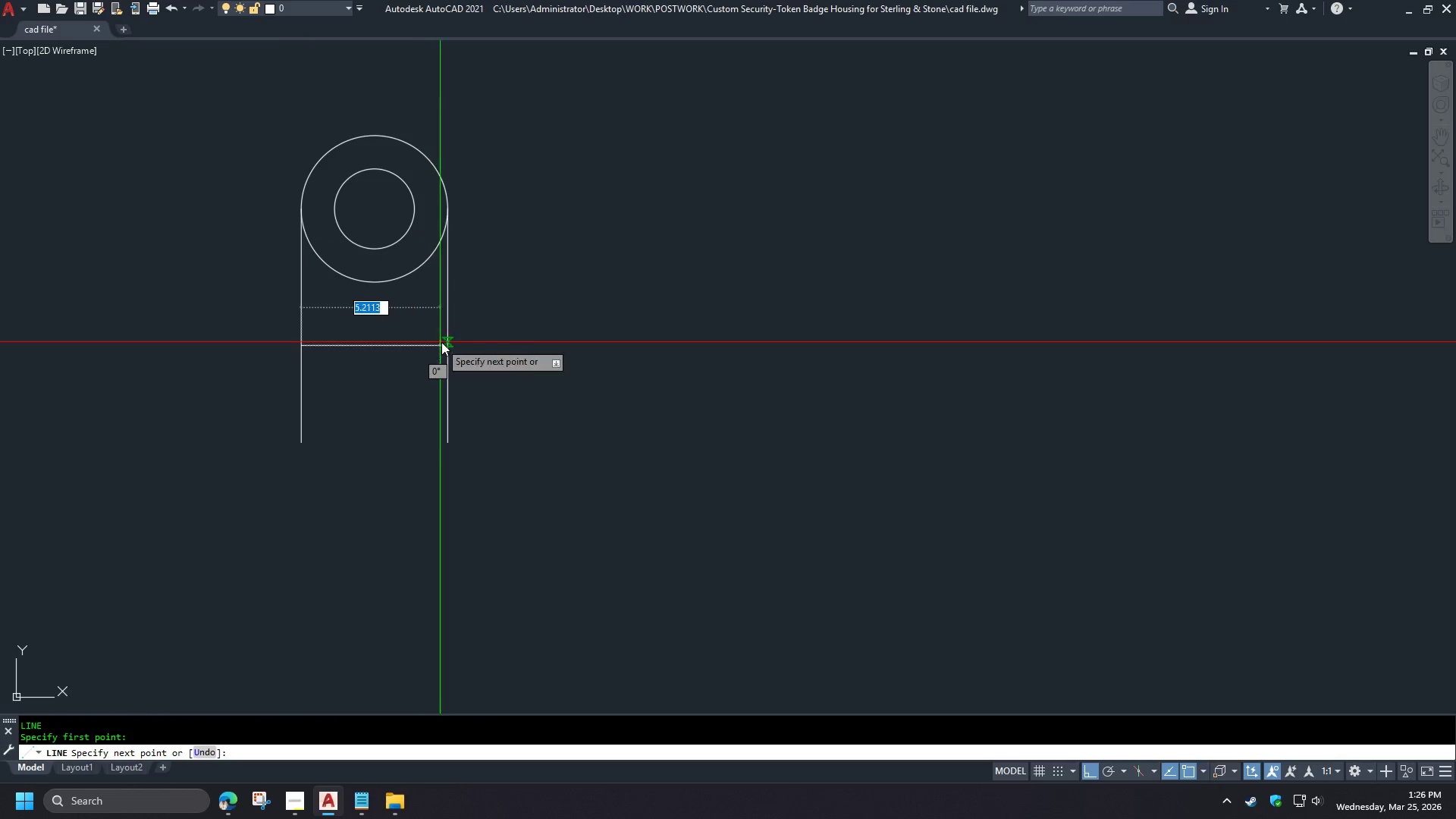 
left_click([447, 344])
 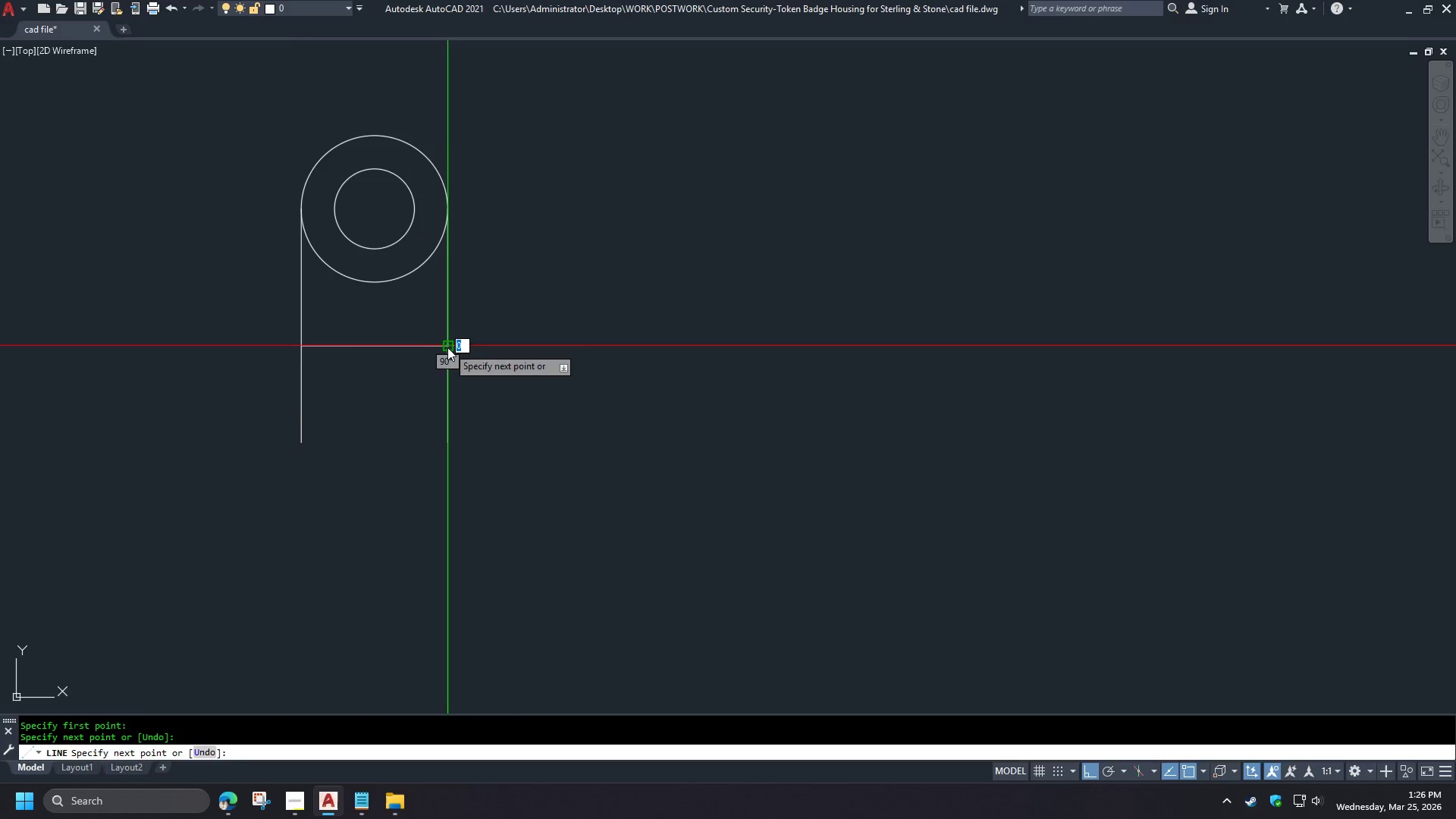 
key(Space)
 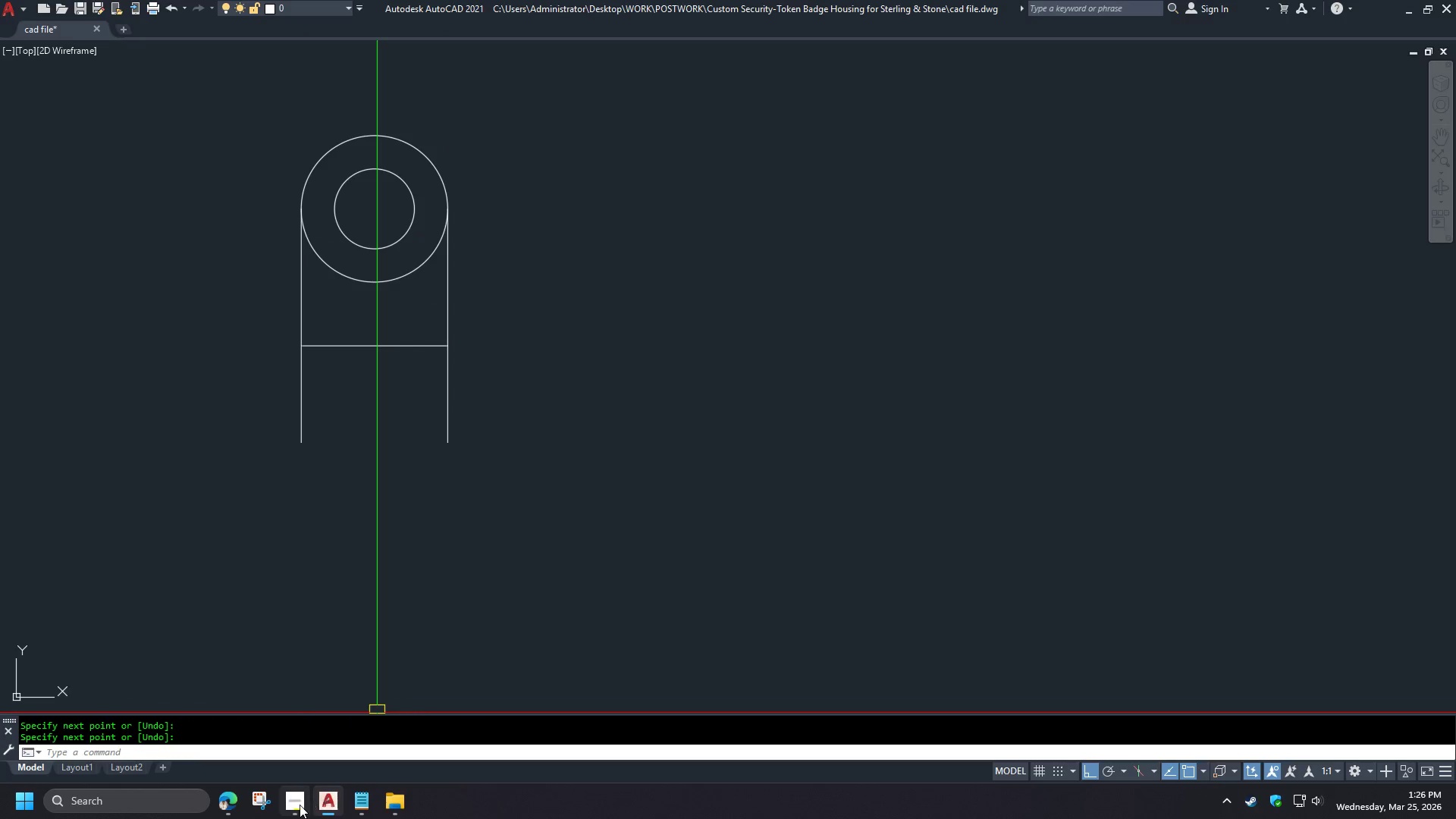 
left_click([231, 794])
 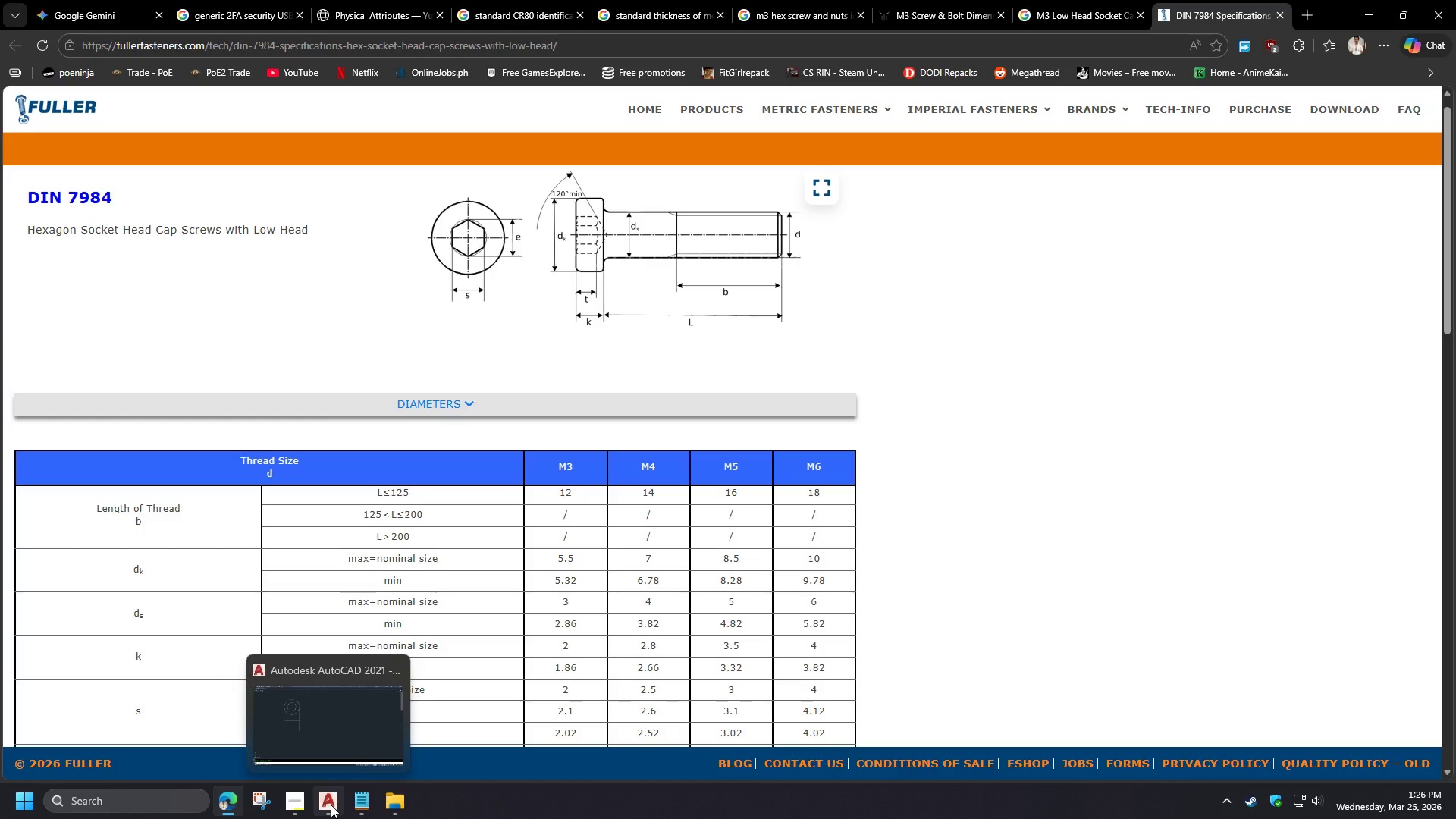 
wait(6.66)
 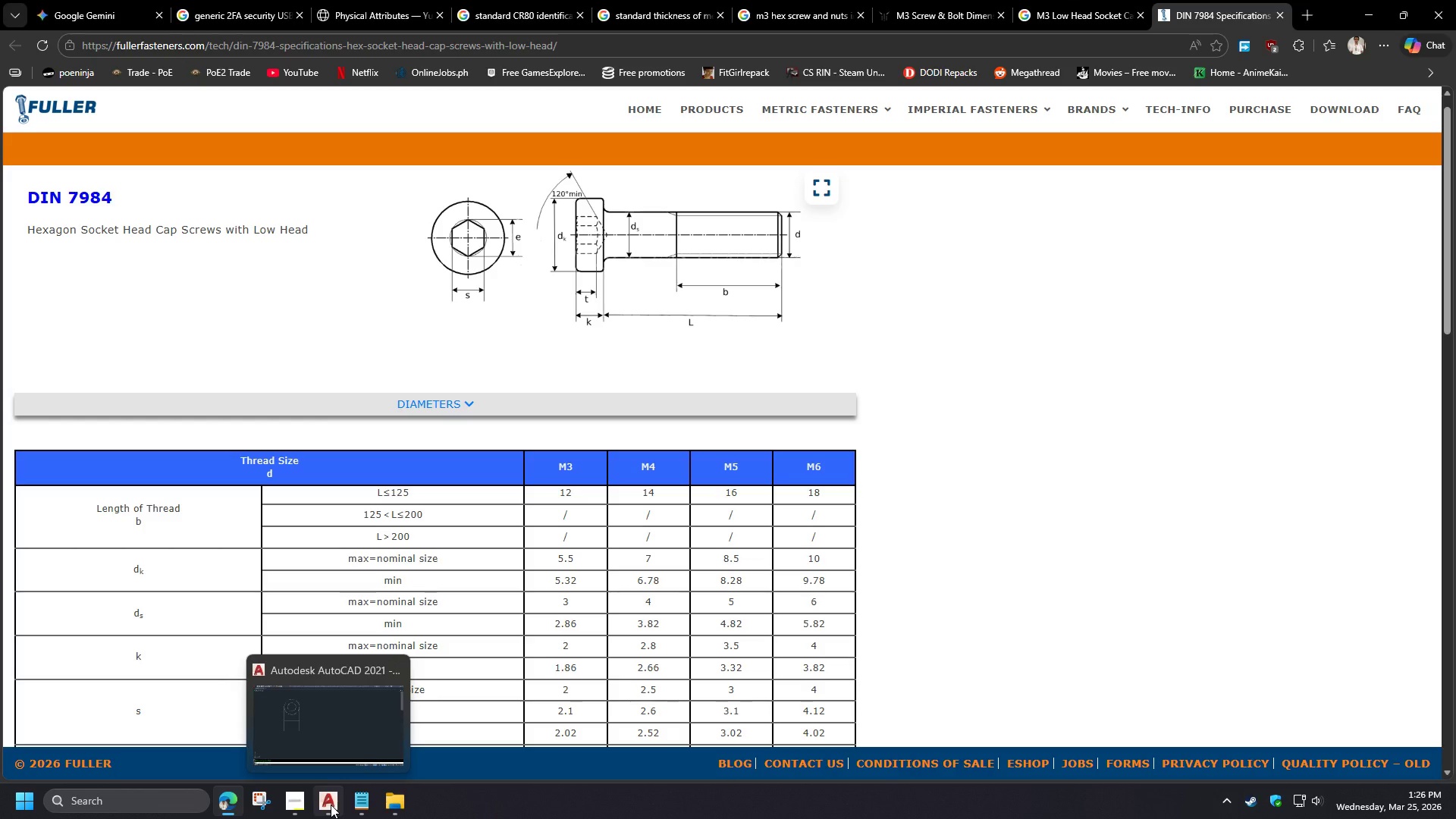 
left_click([331, 805])
 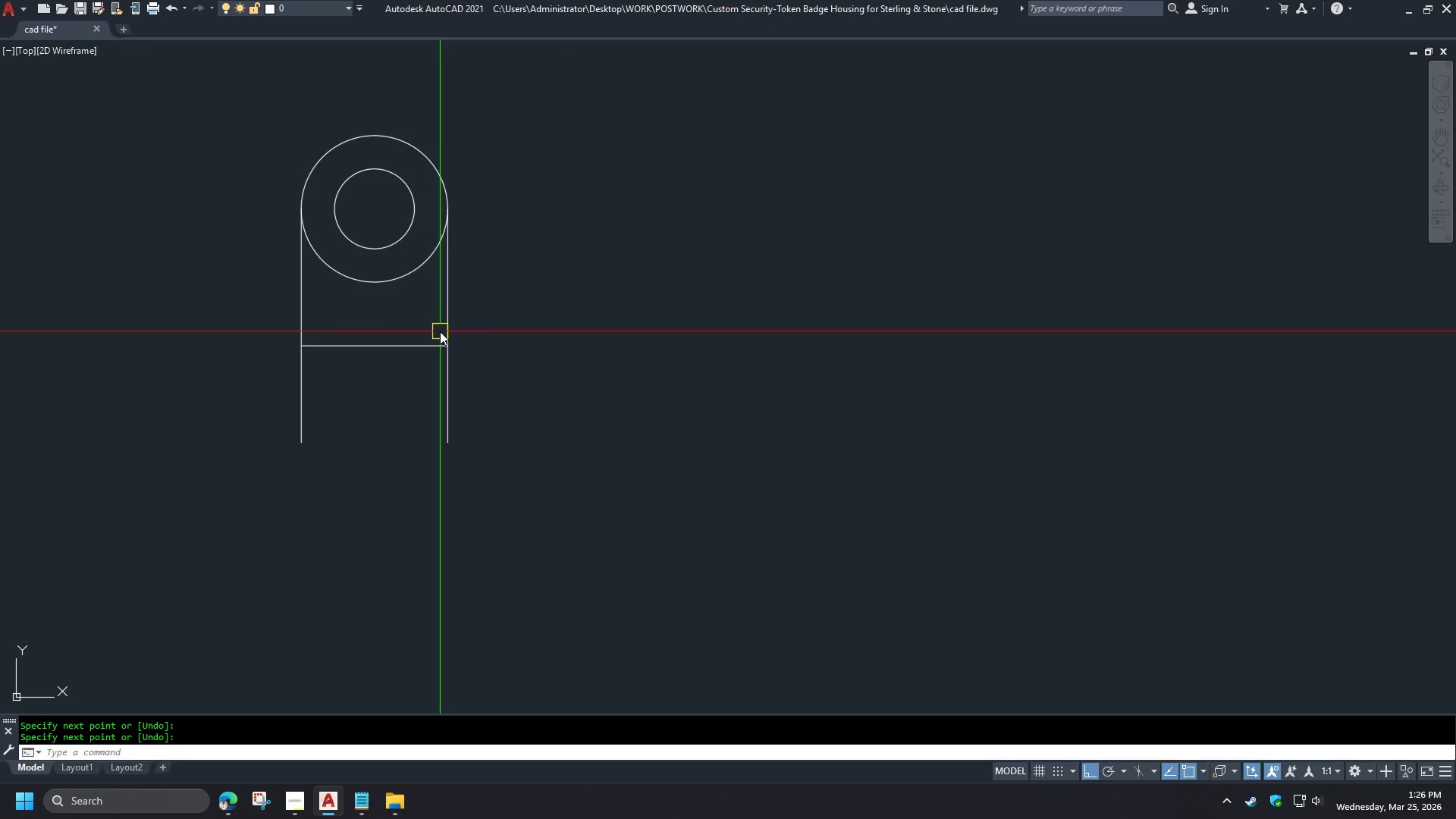 
key(O)
 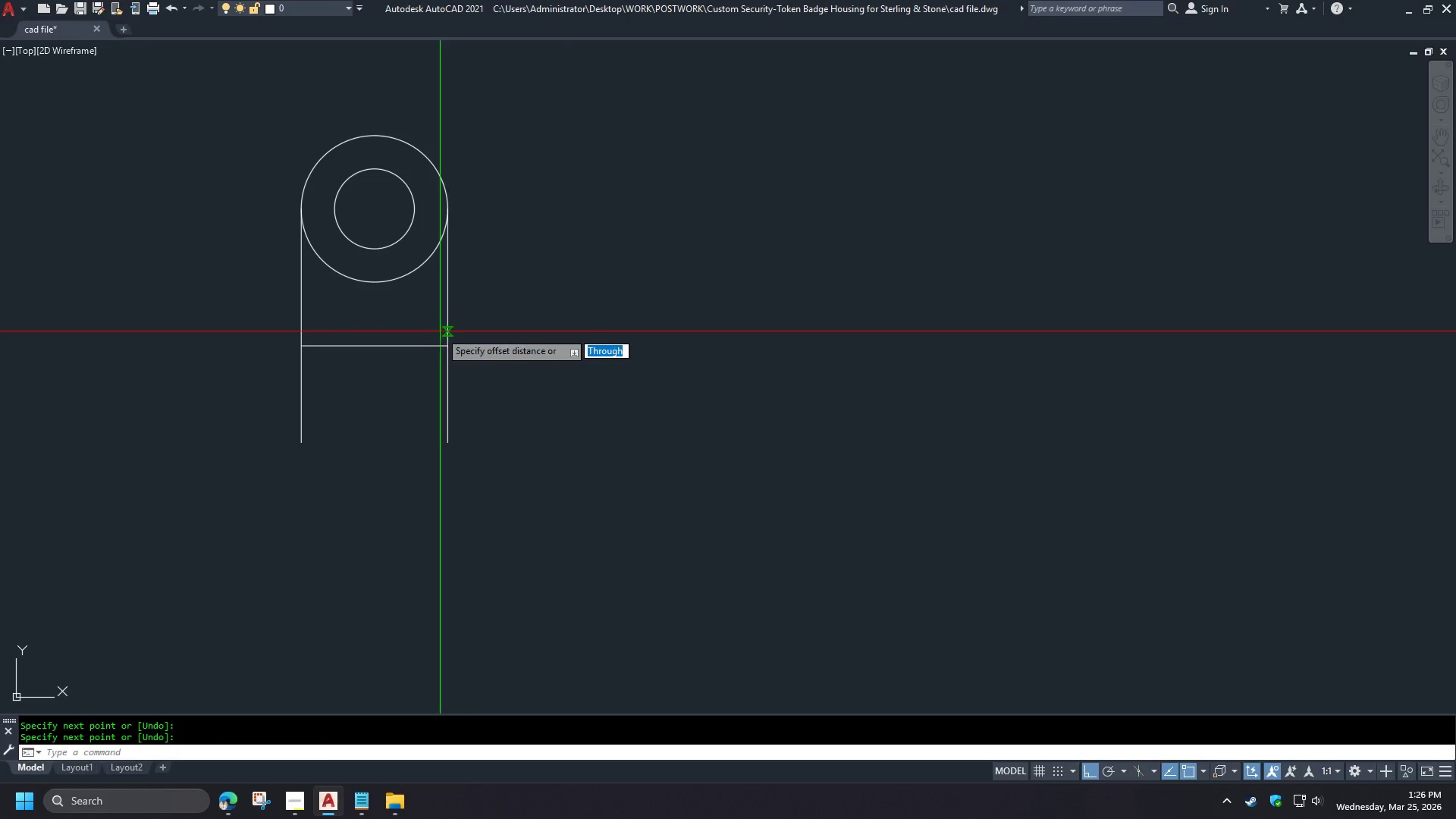 
key(Space)
 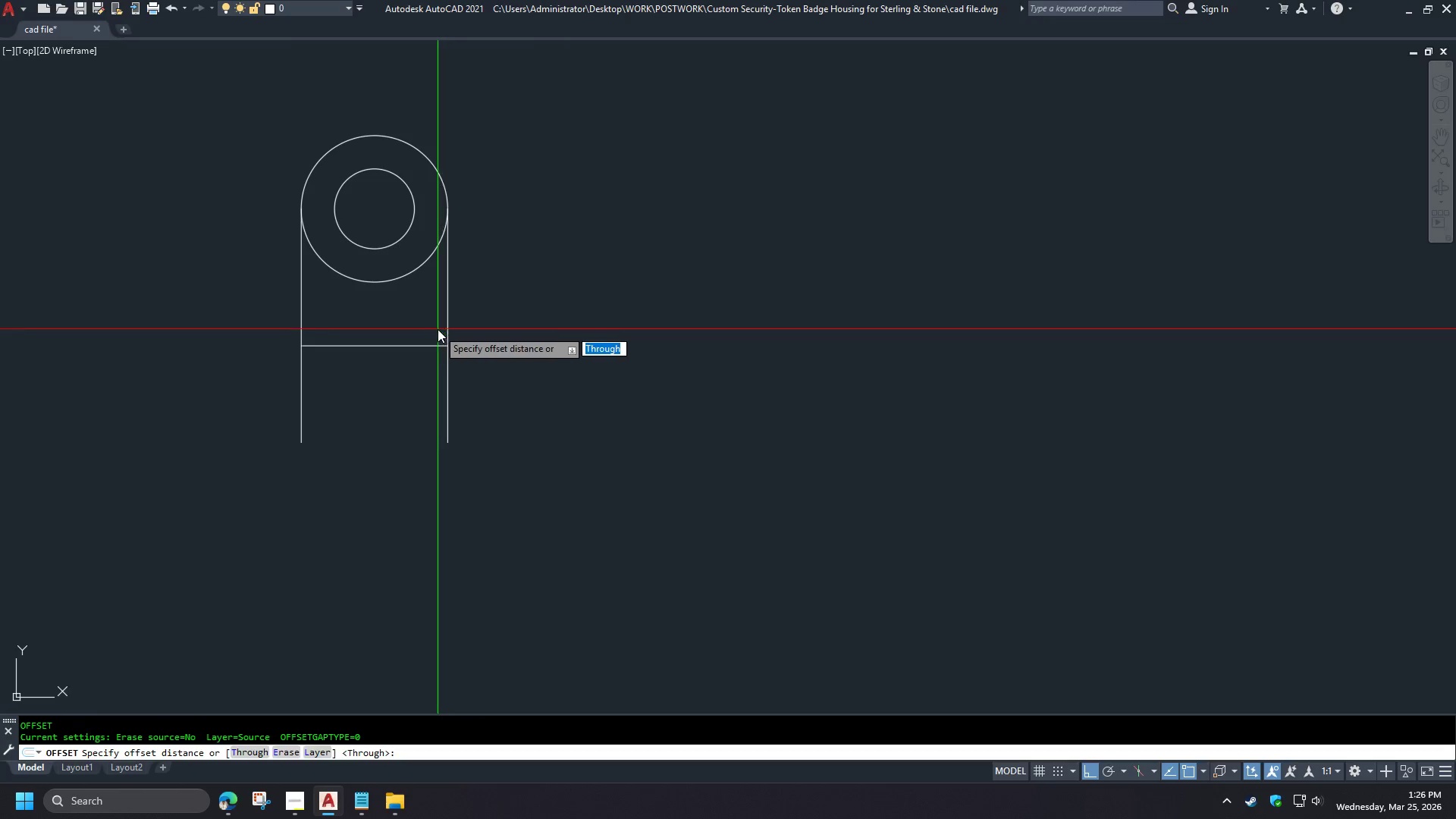 
key(2)
 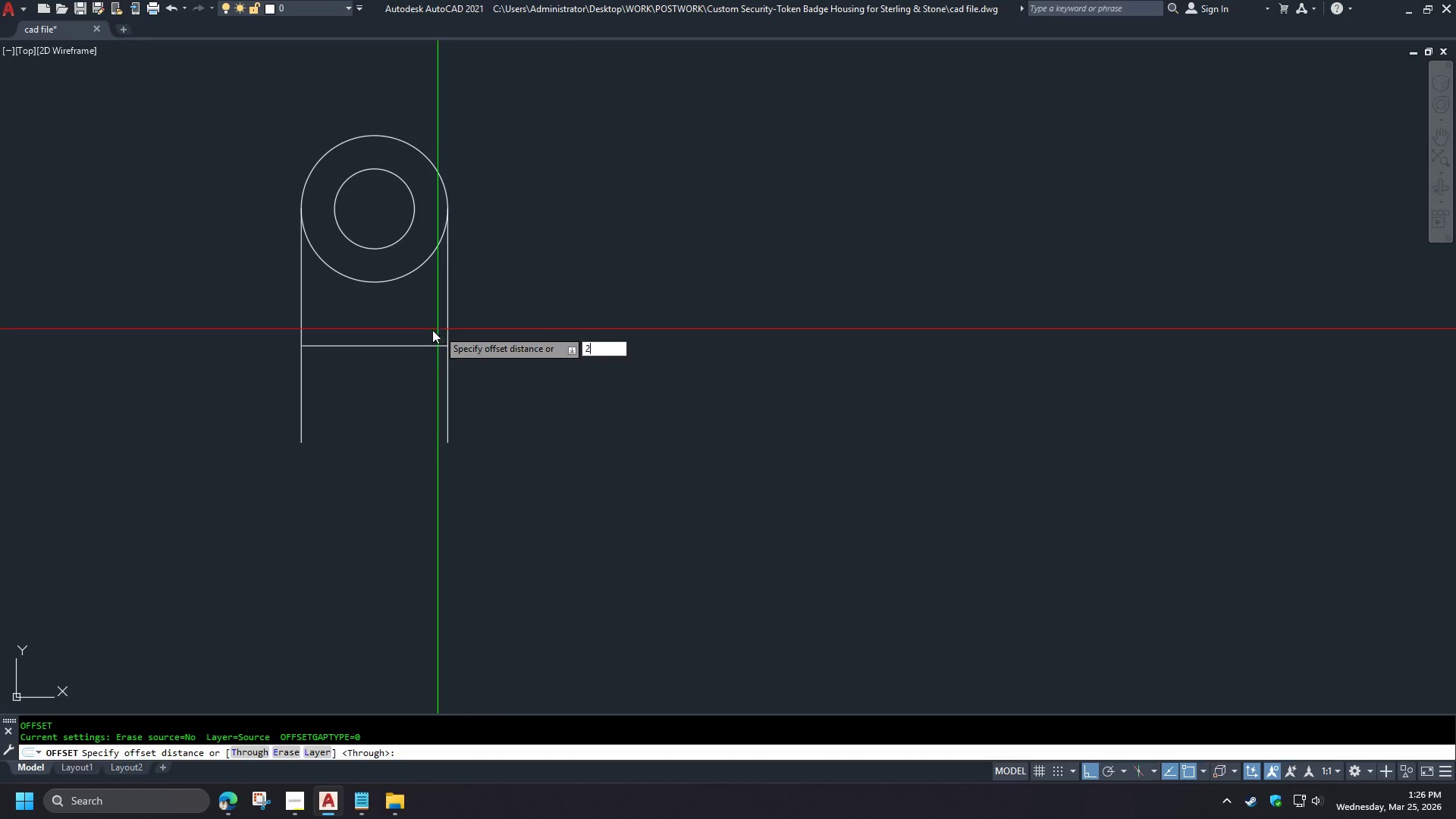 
key(Space)
 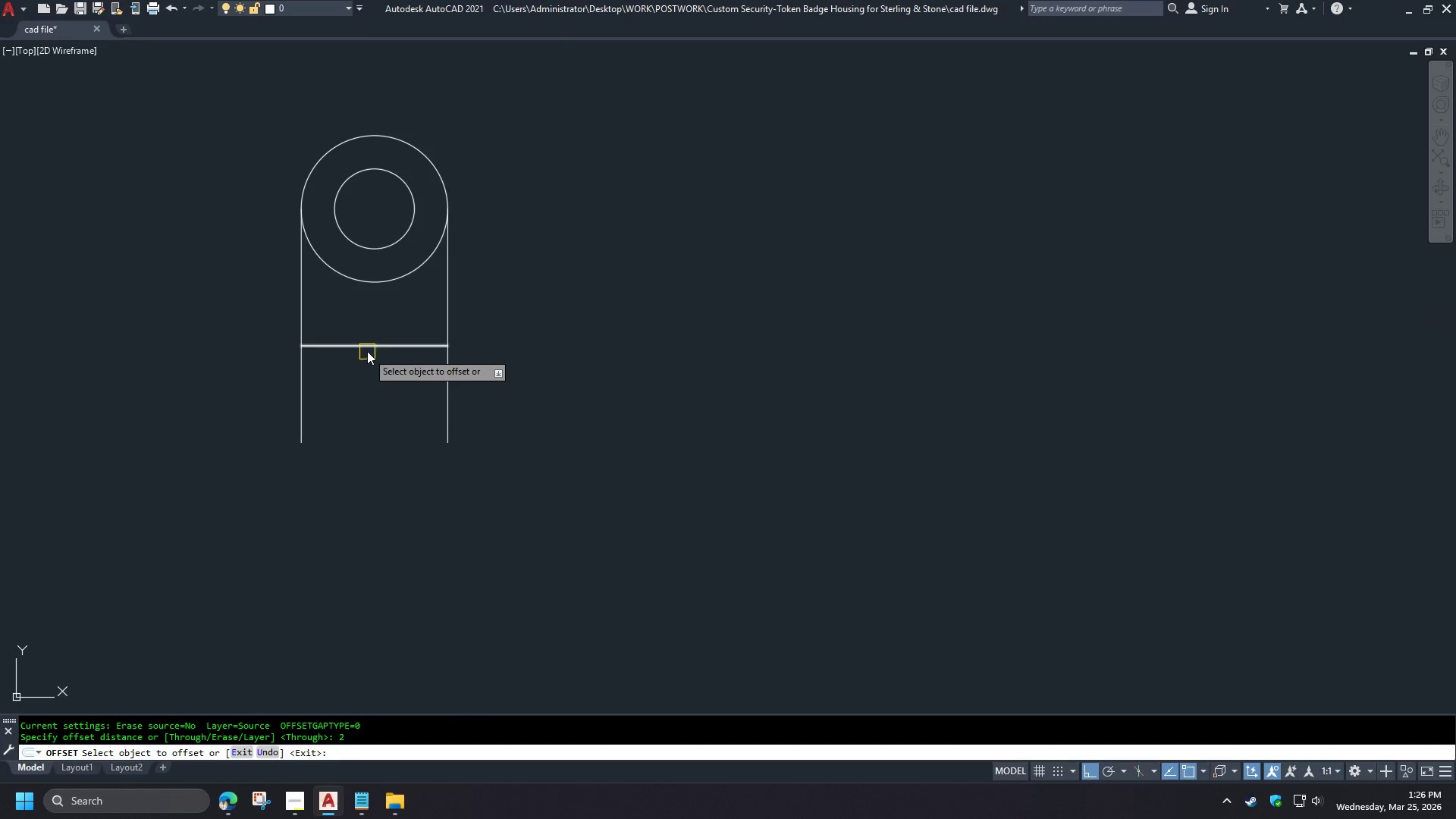 
left_click_drag(start_coordinate=[362, 344], to_coordinate=[362, 351])
 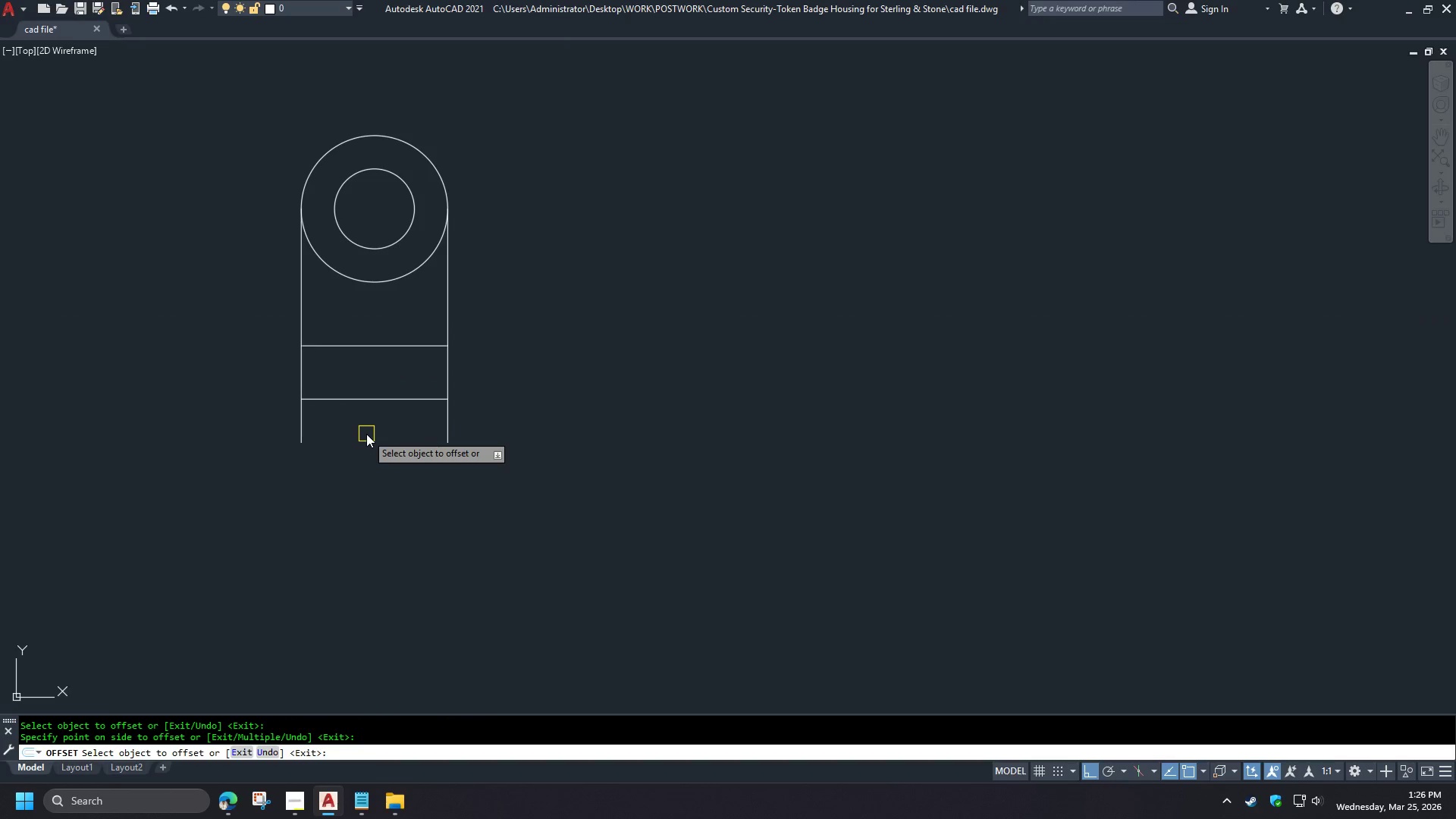 
key(Space)
 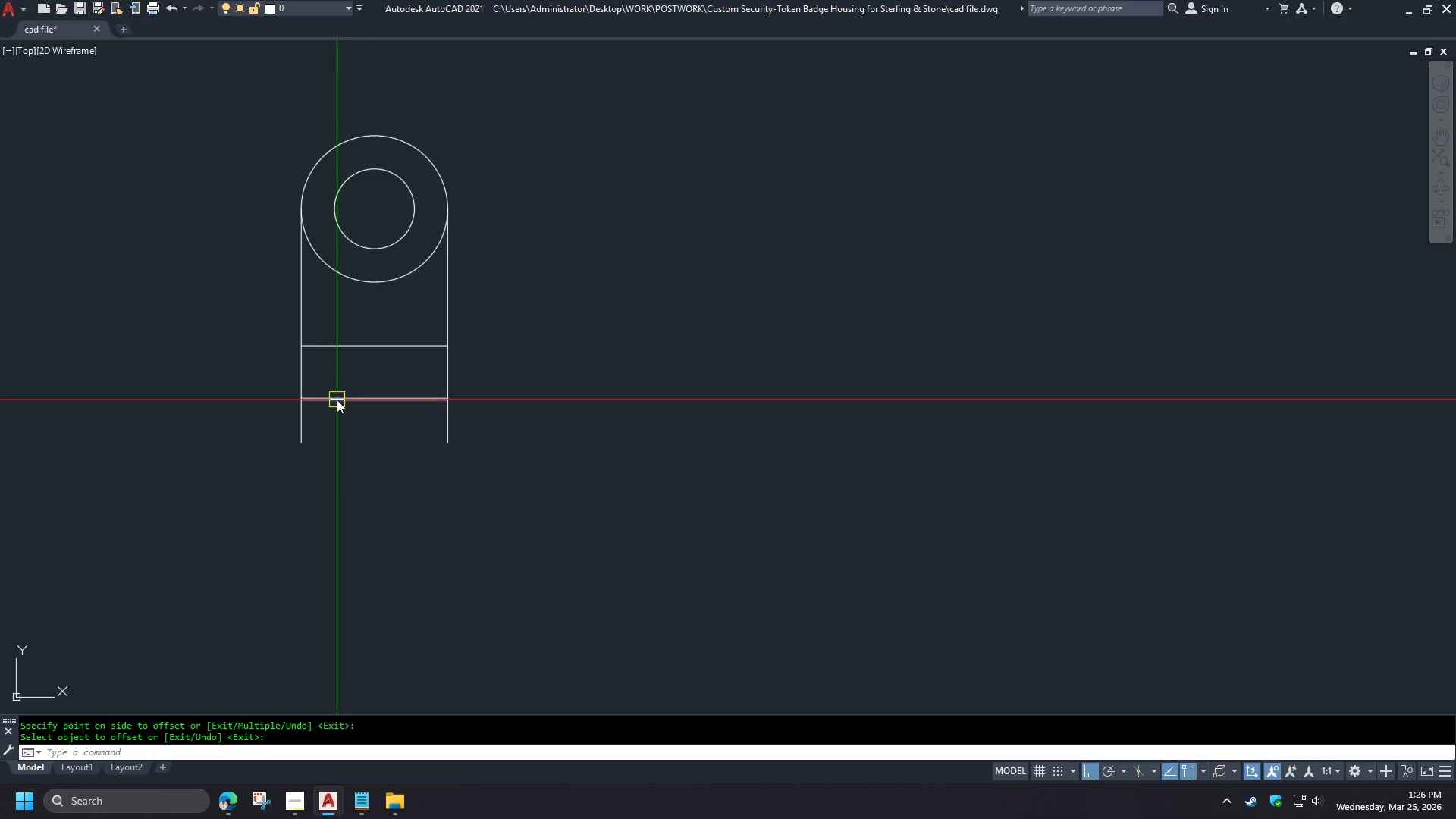 
key(F)
 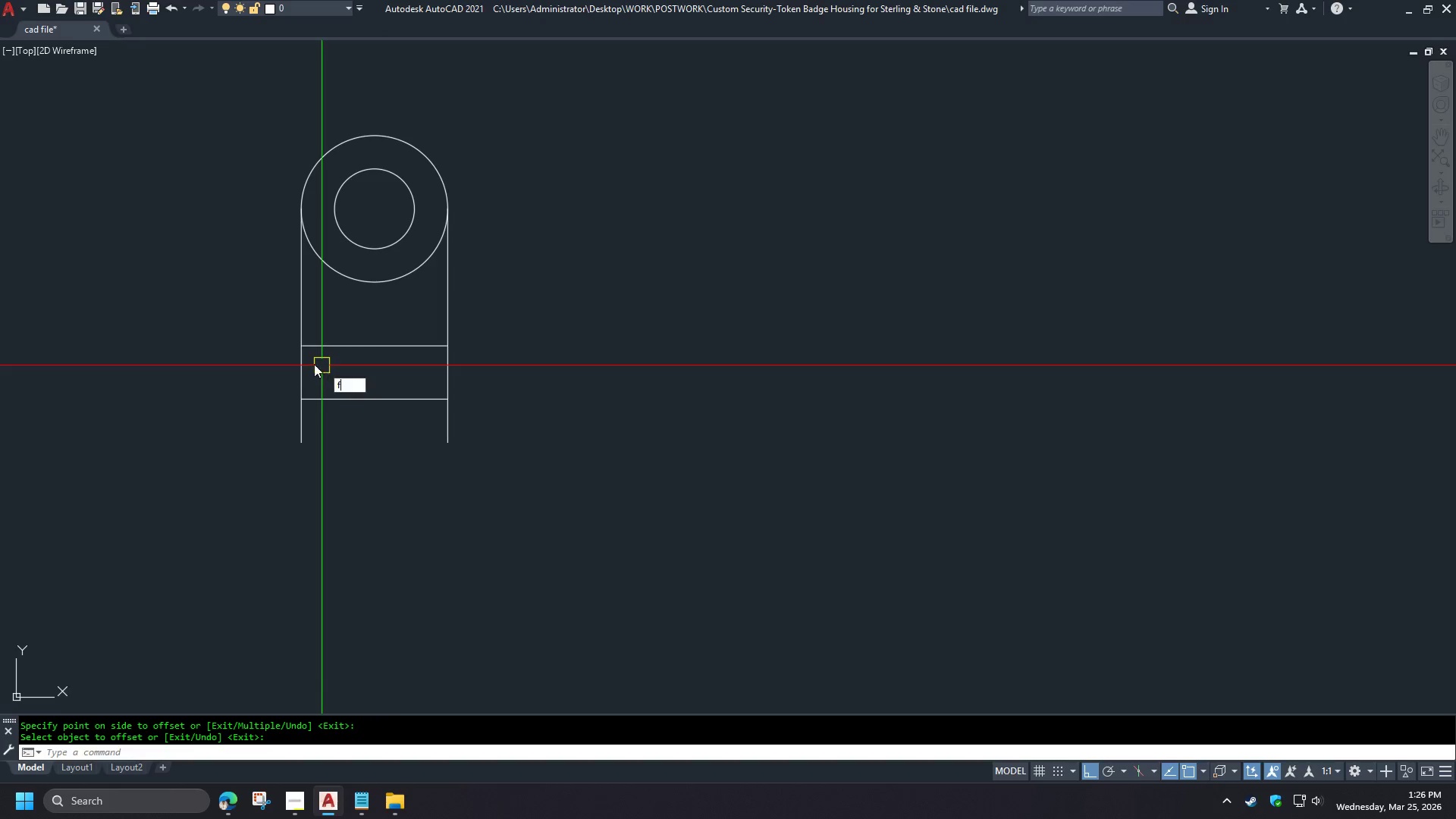 
key(Space)
 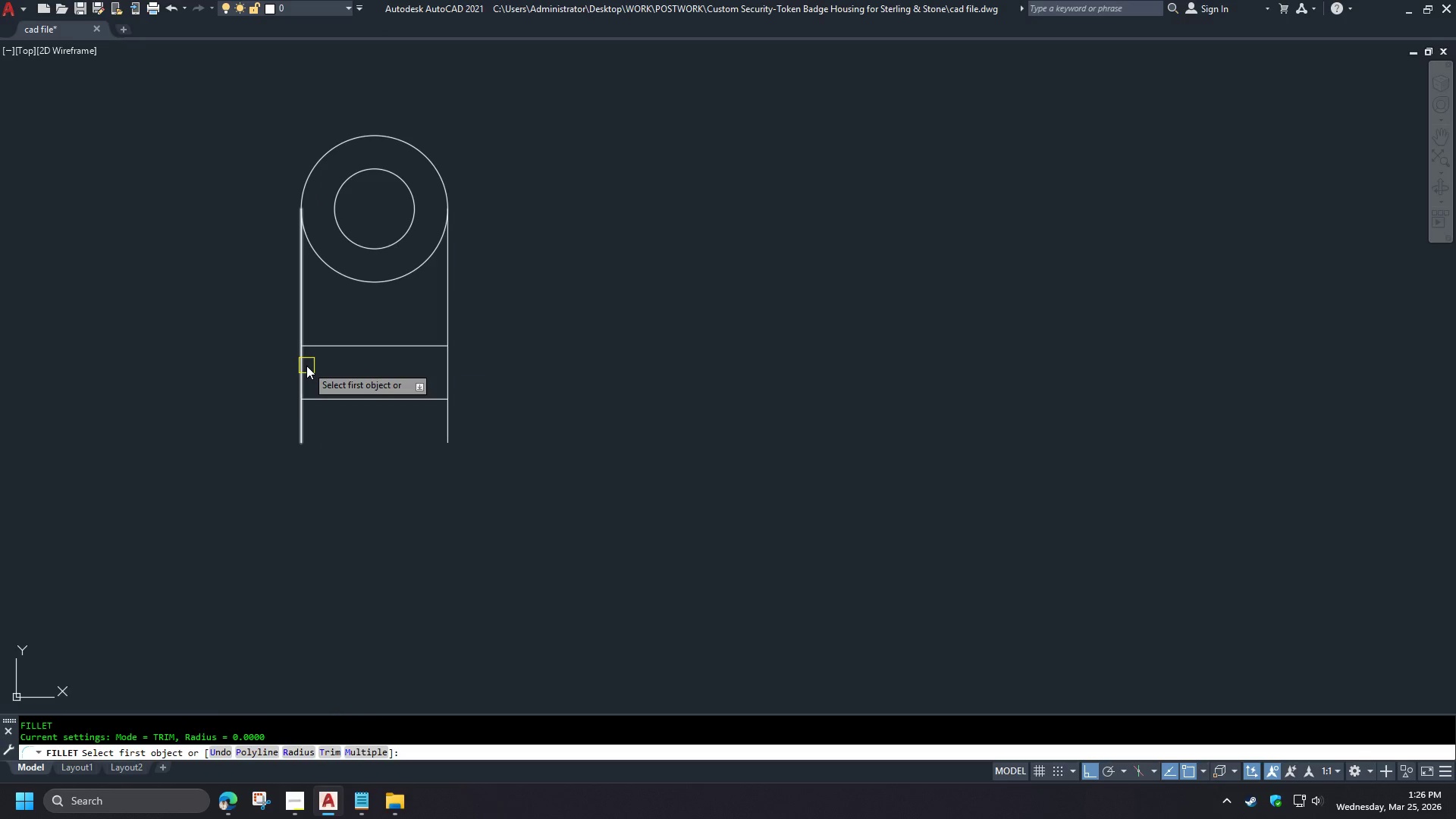 
left_click([306, 366])
 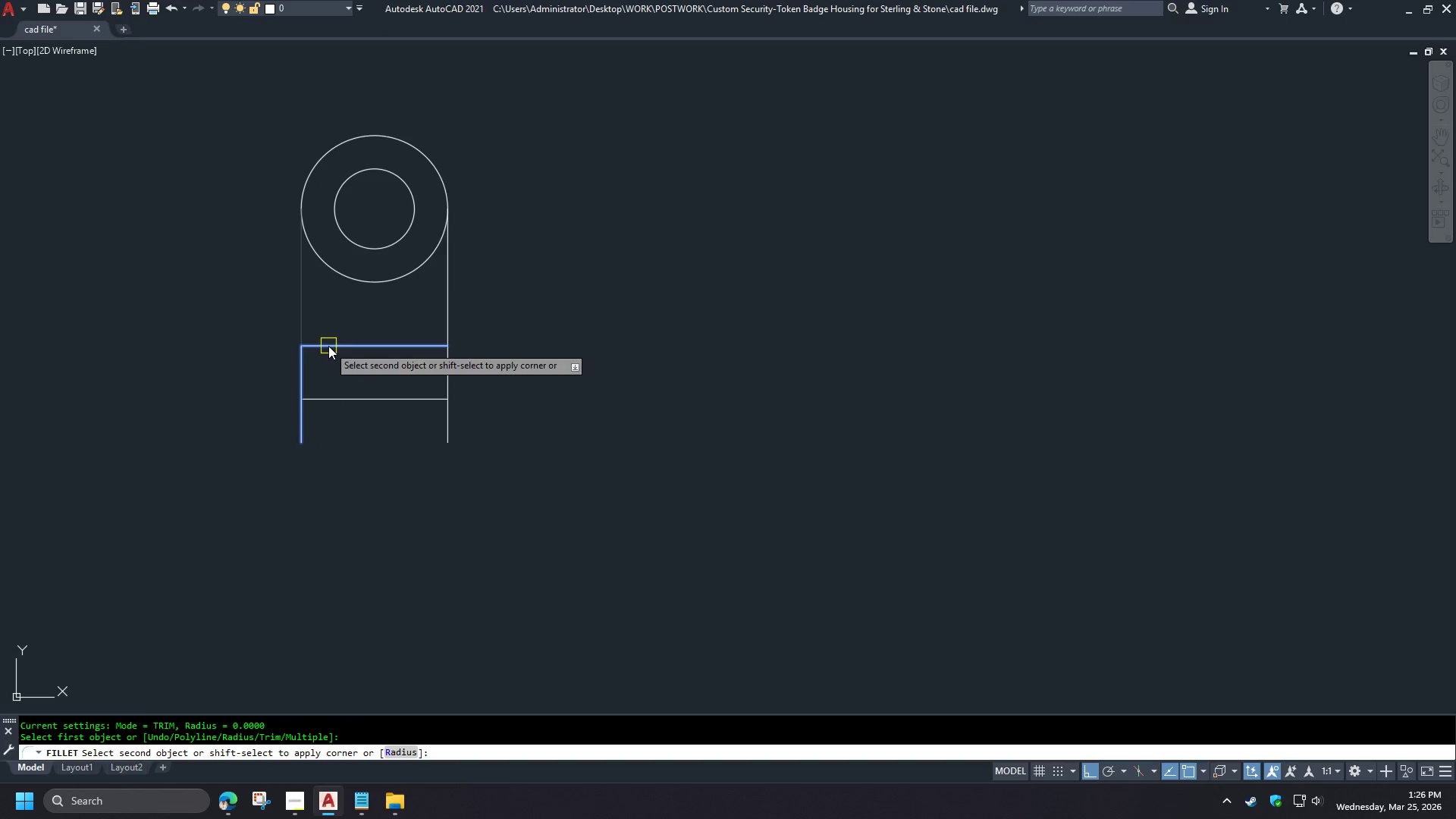 
left_click([328, 346])
 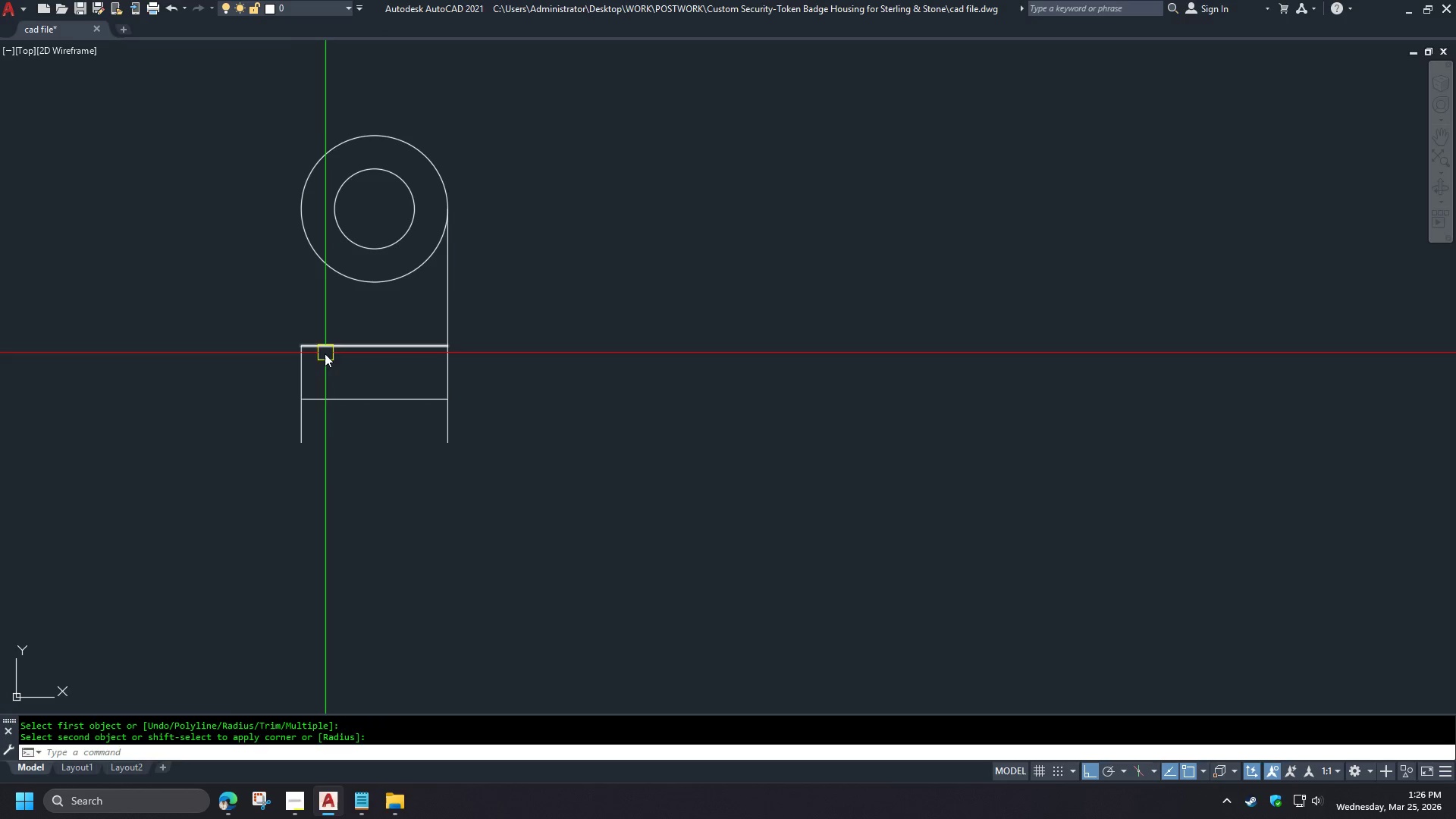 
key(Space)
 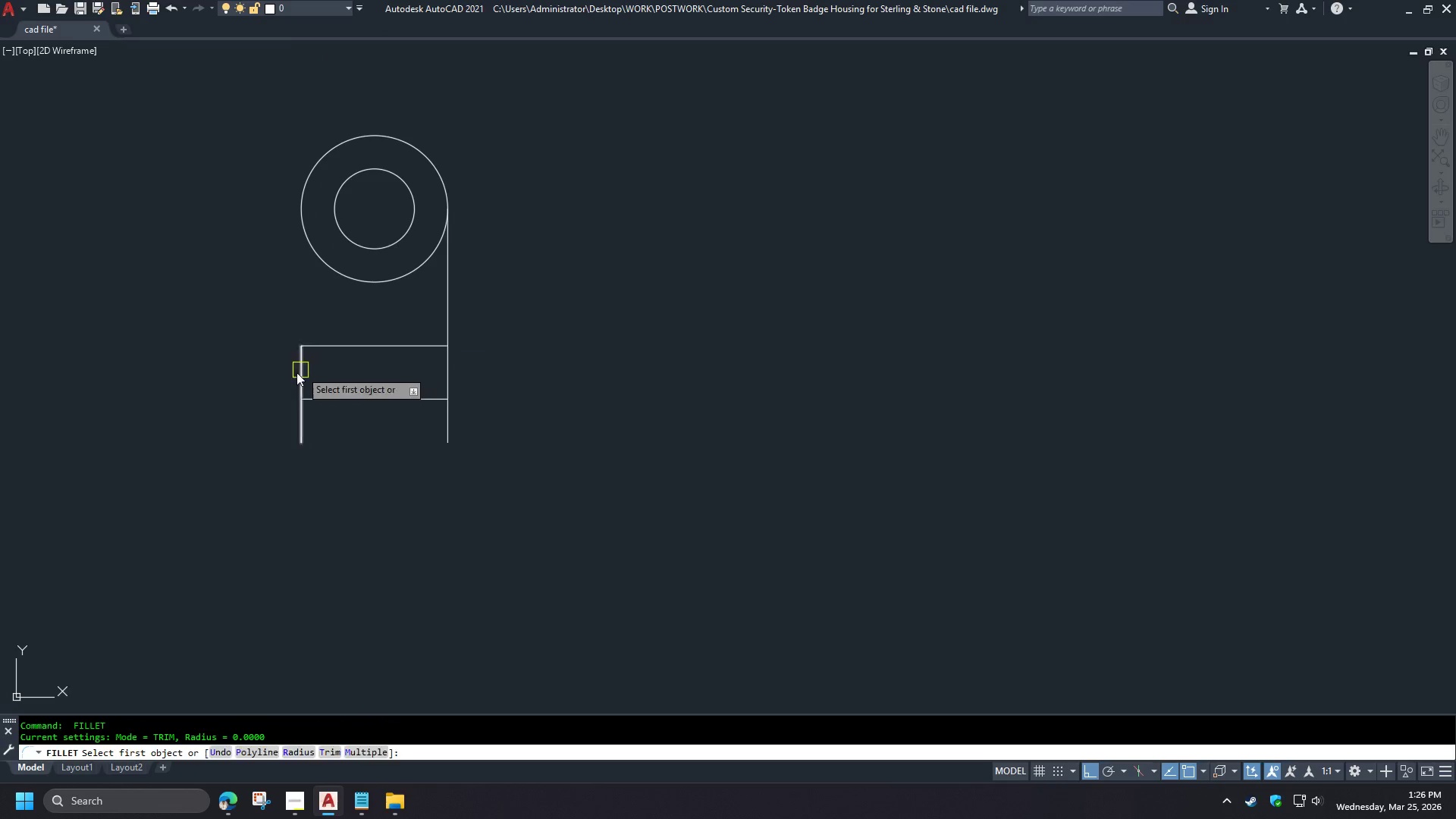 
double_click([291, 376])
 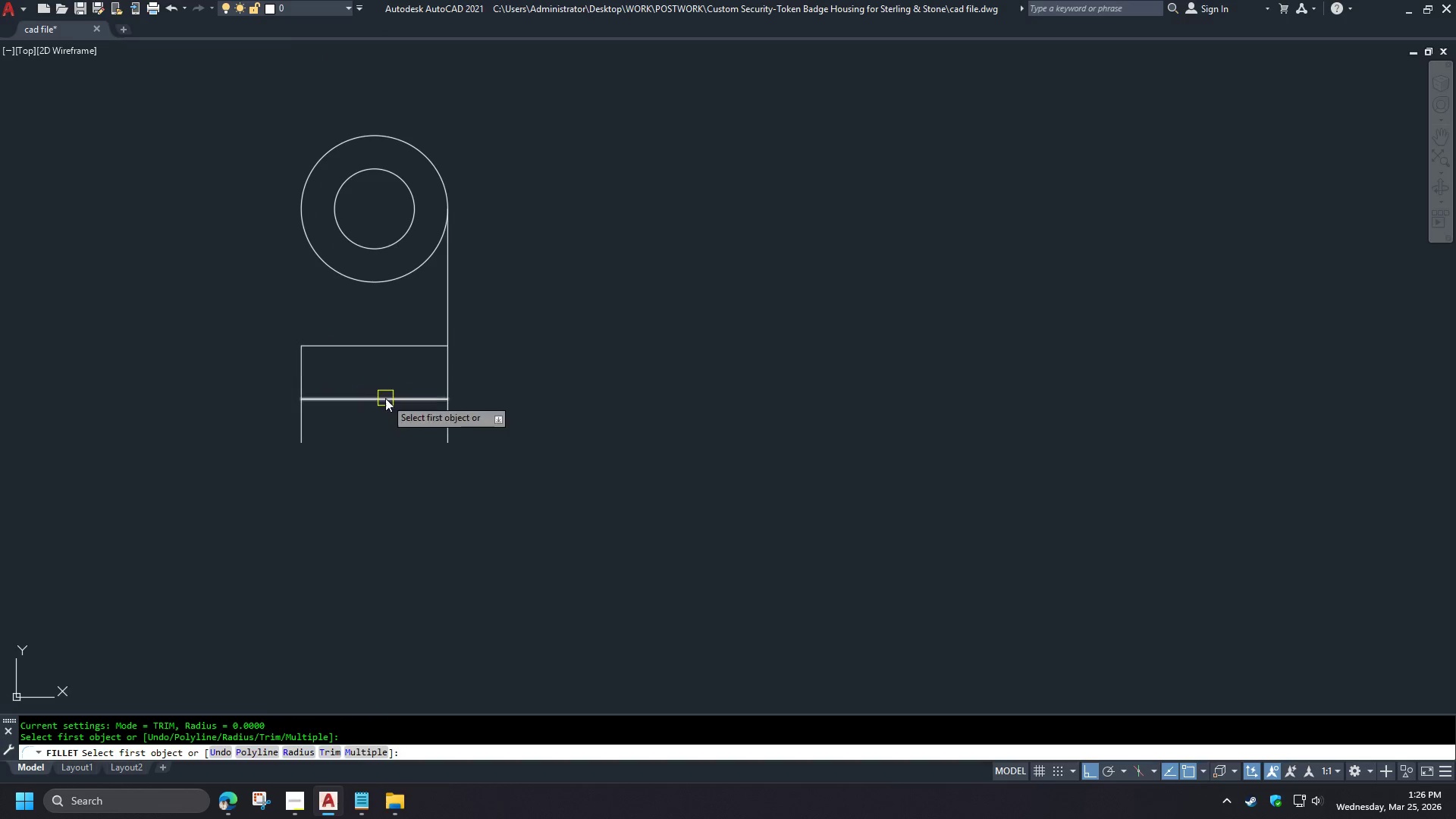 
triple_click([386, 397])
 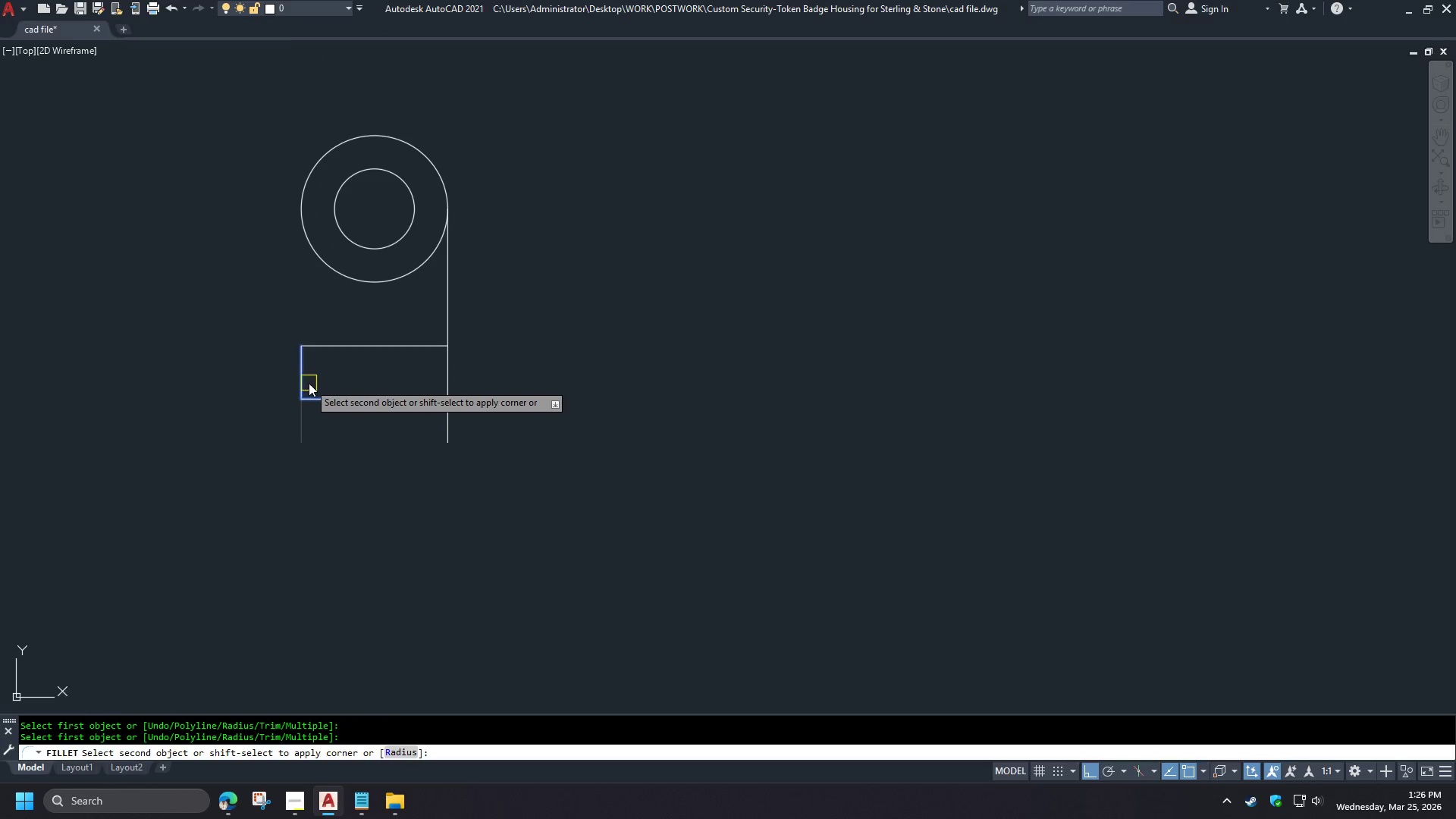 
left_click([303, 381])
 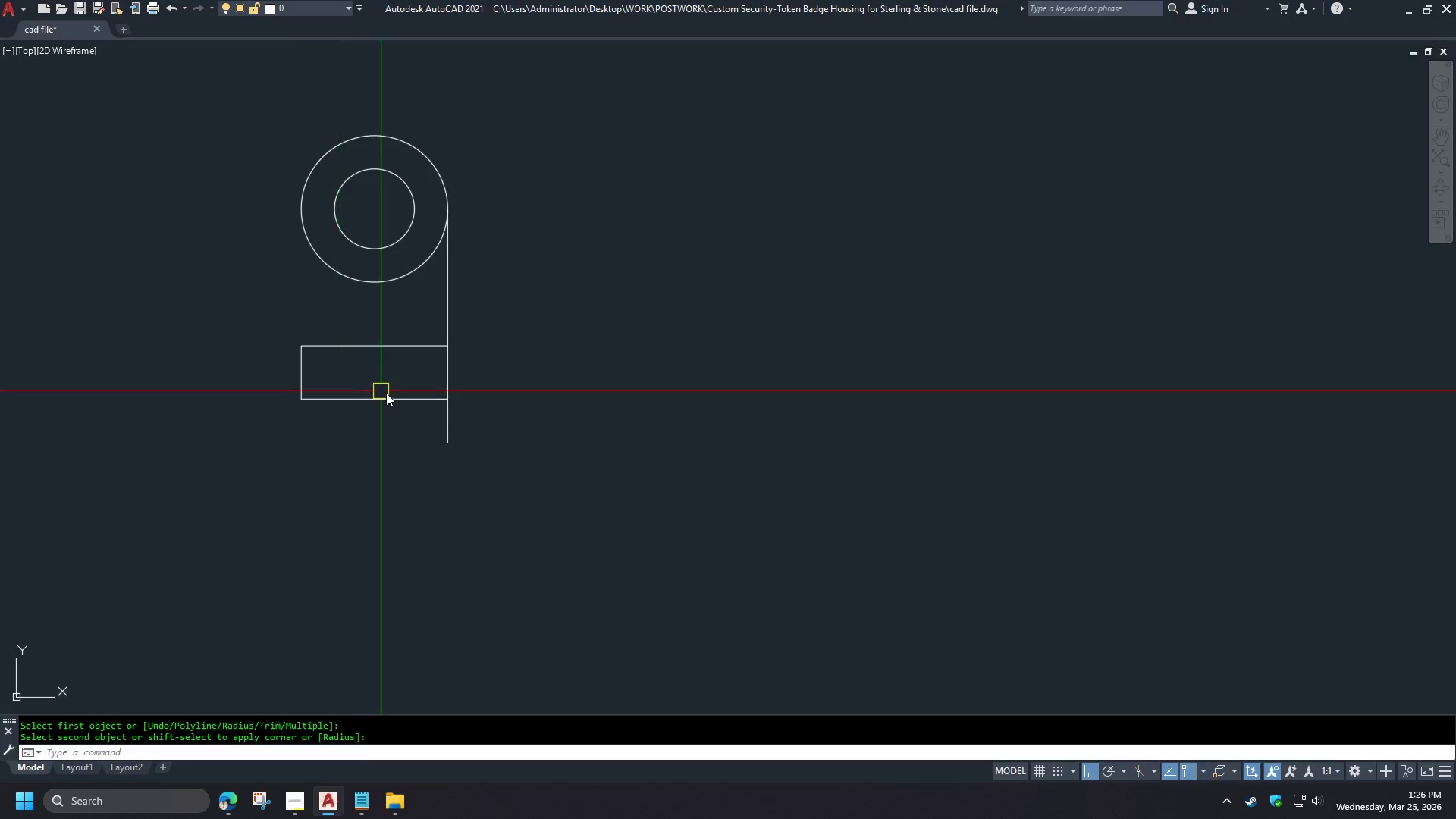 
key(Space)
 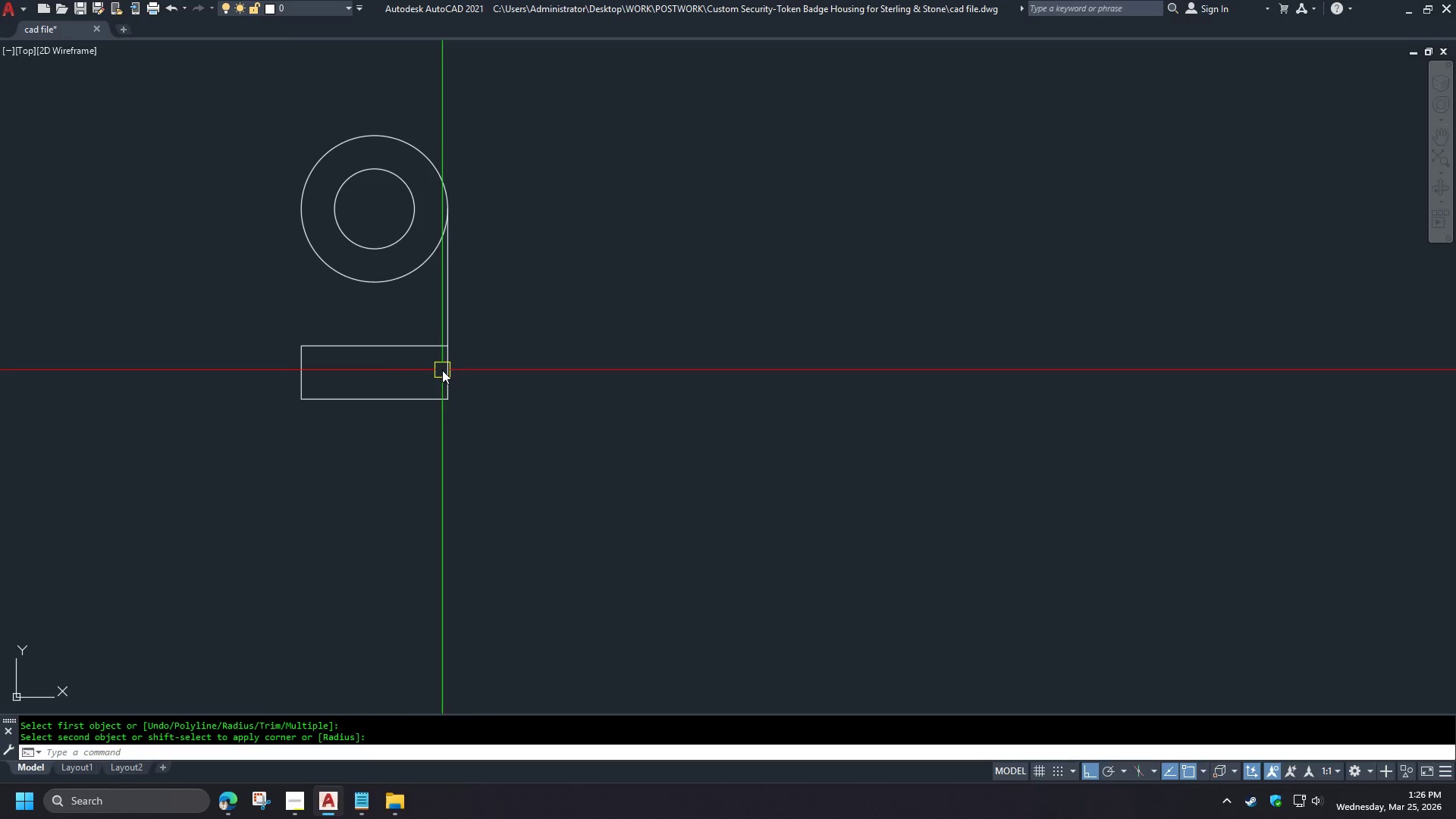 
key(Space)
 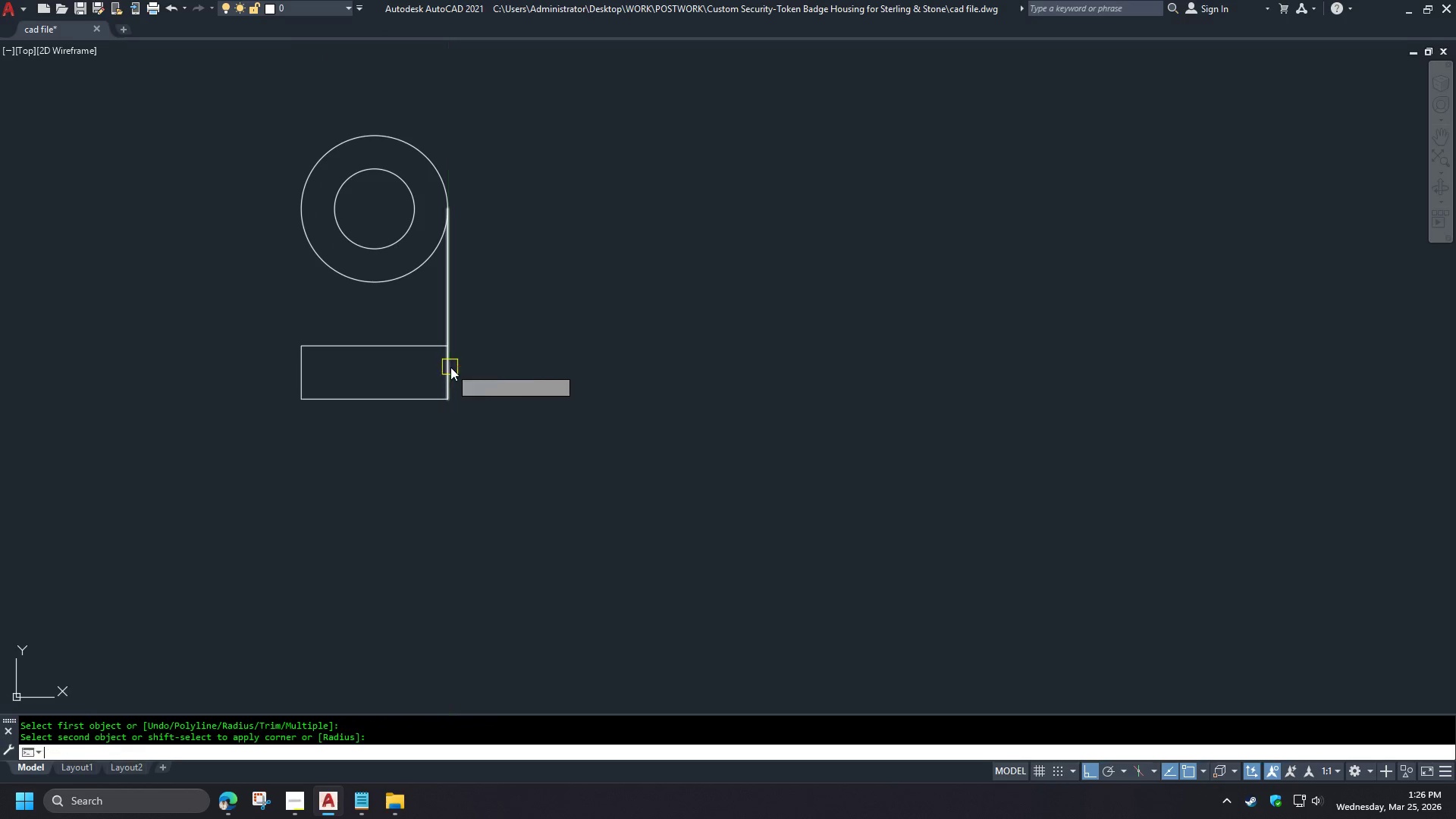 
triple_click([450, 366])
 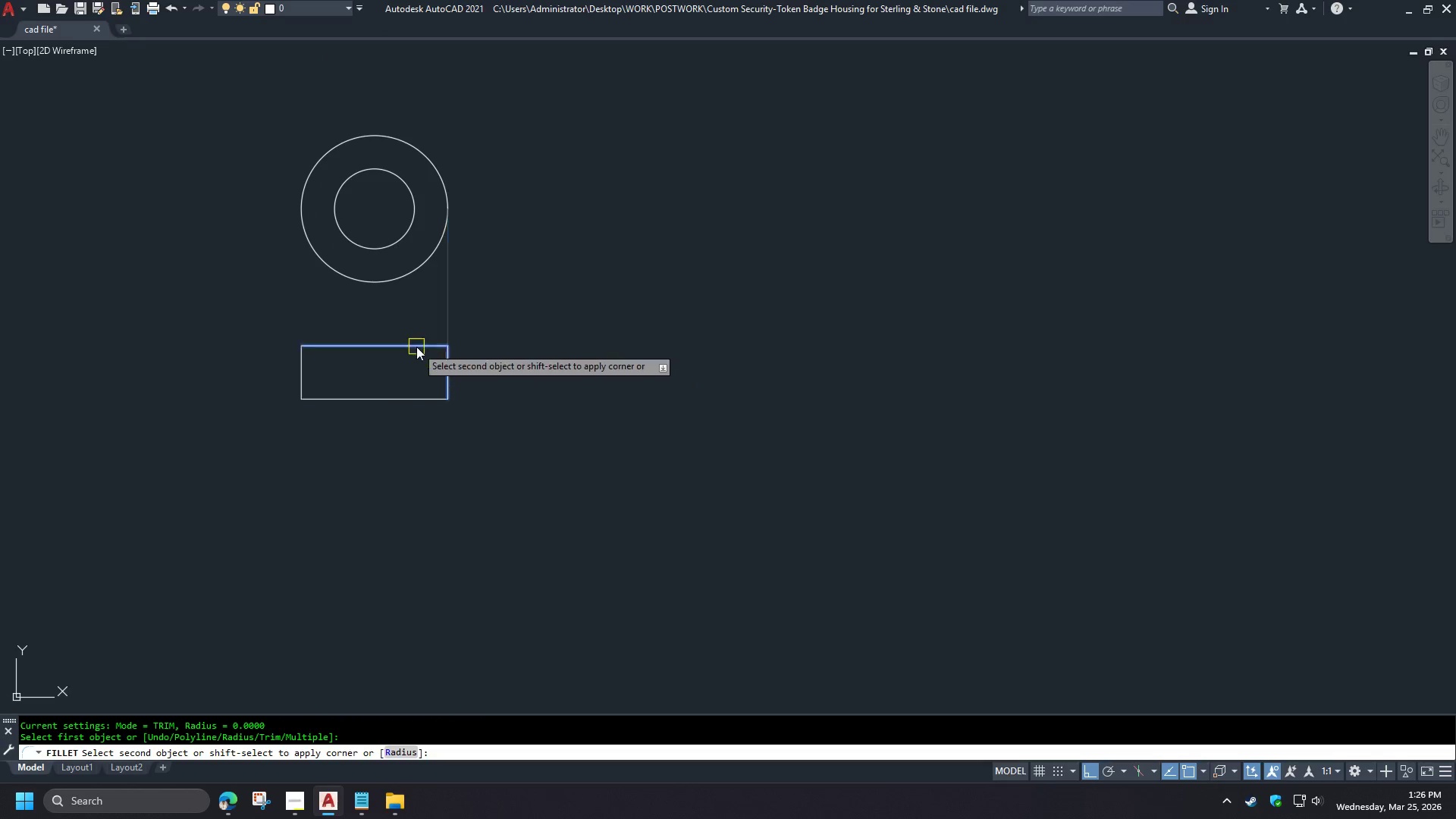 
triple_click([416, 347])
 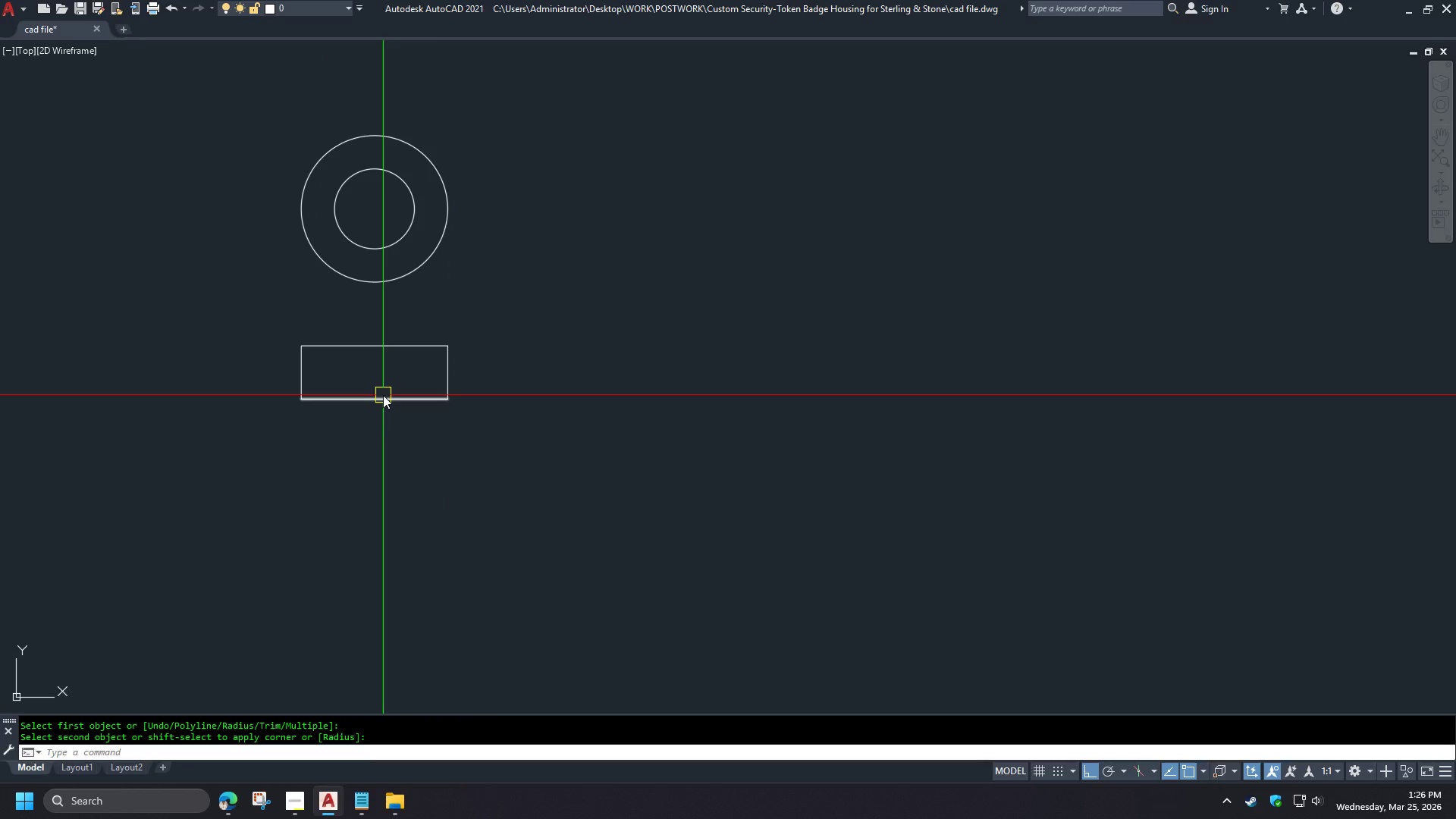 
key(L)
 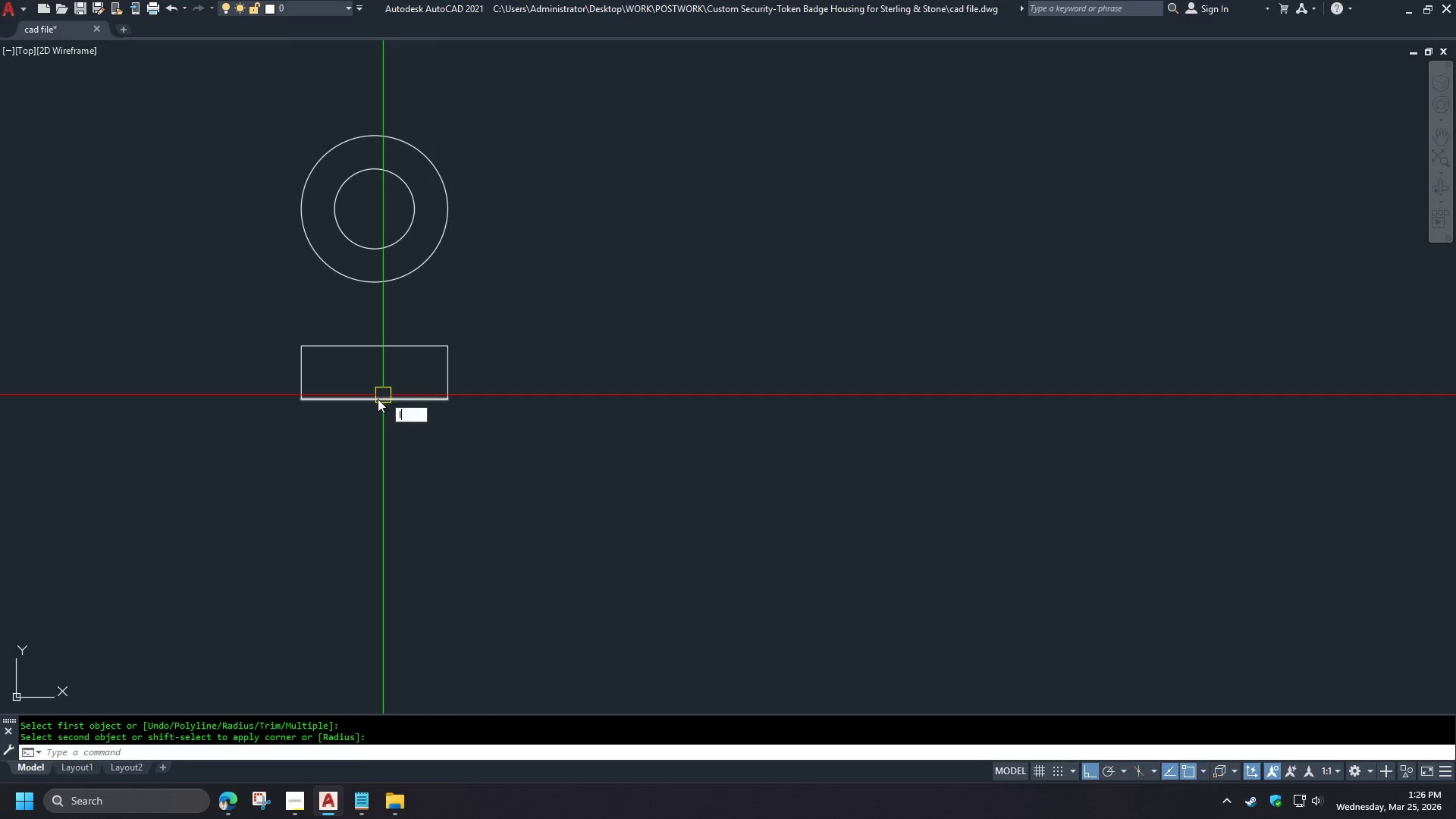 
key(Space)
 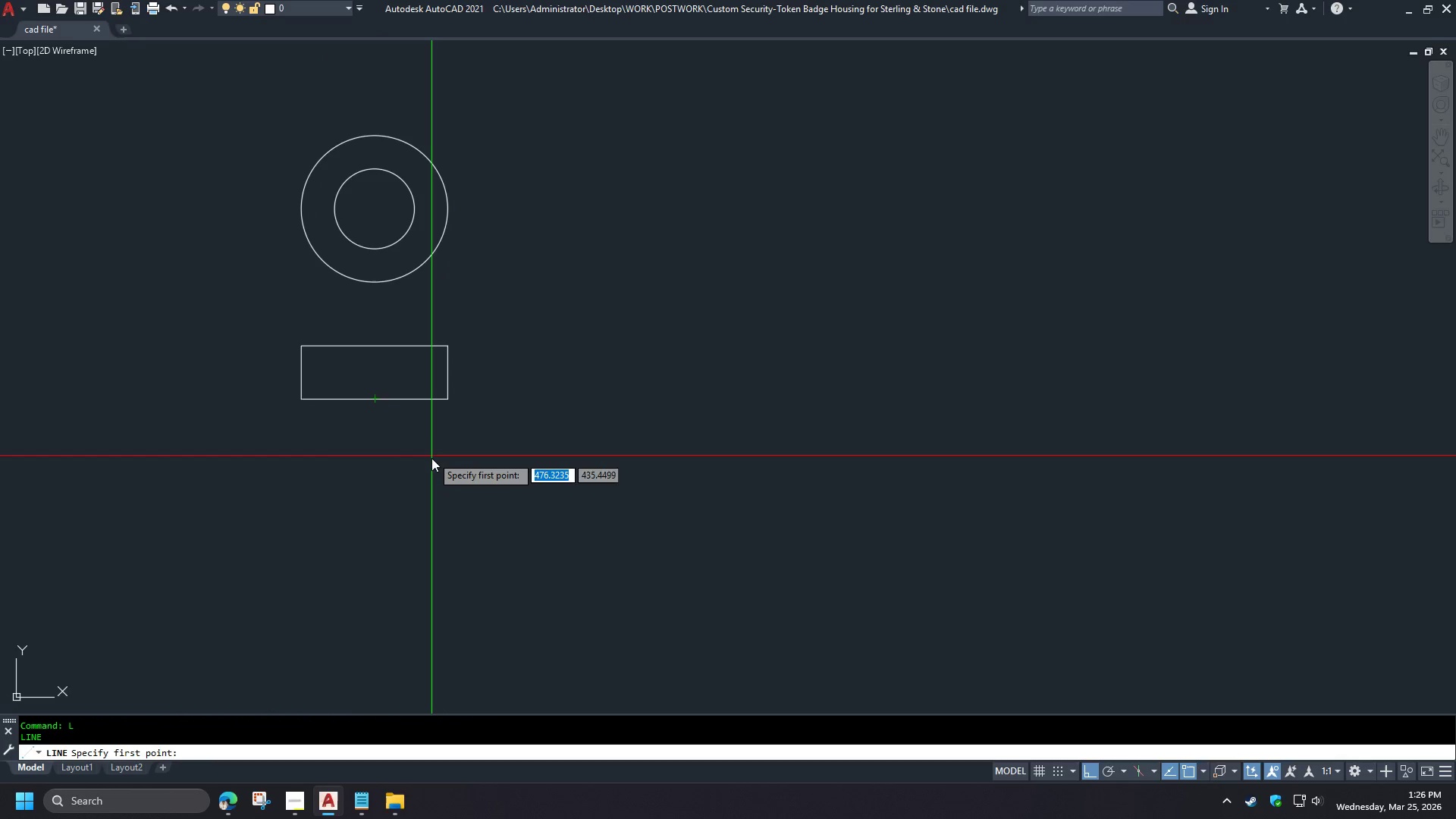 
key(Escape)
 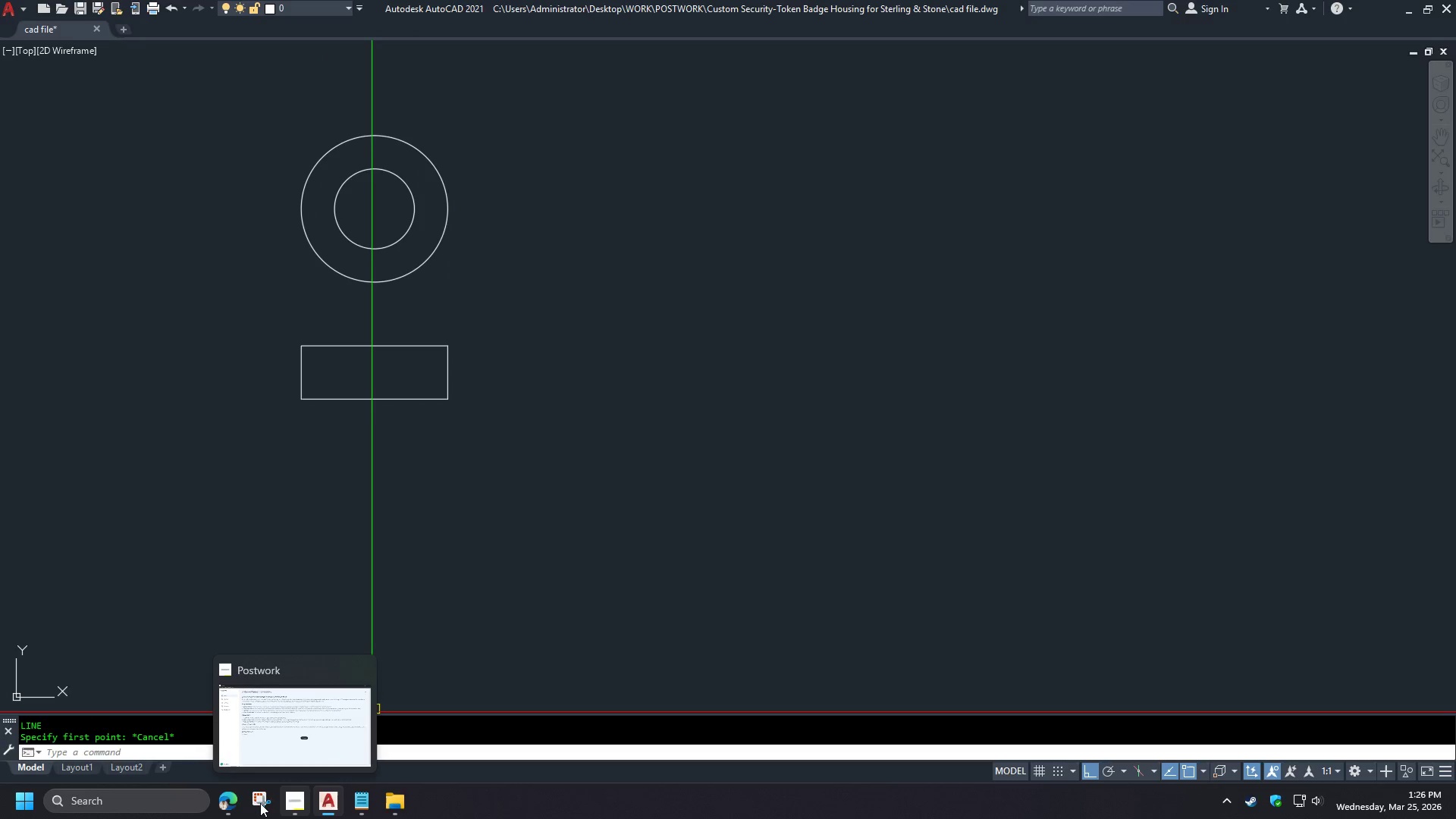 
left_click([225, 807])
 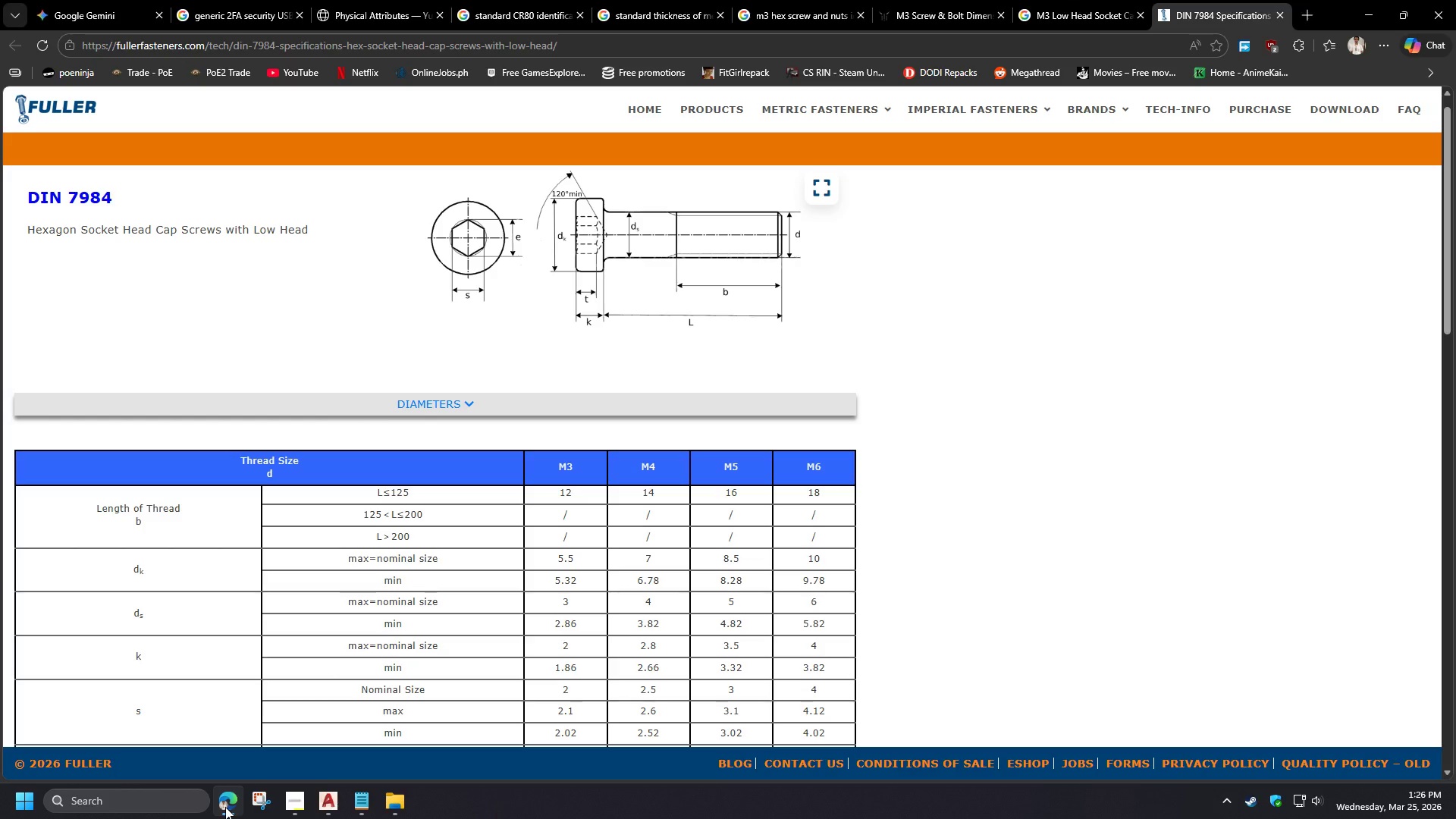 
scroll: coordinate [233, 664], scroll_direction: down, amount: 3.0
 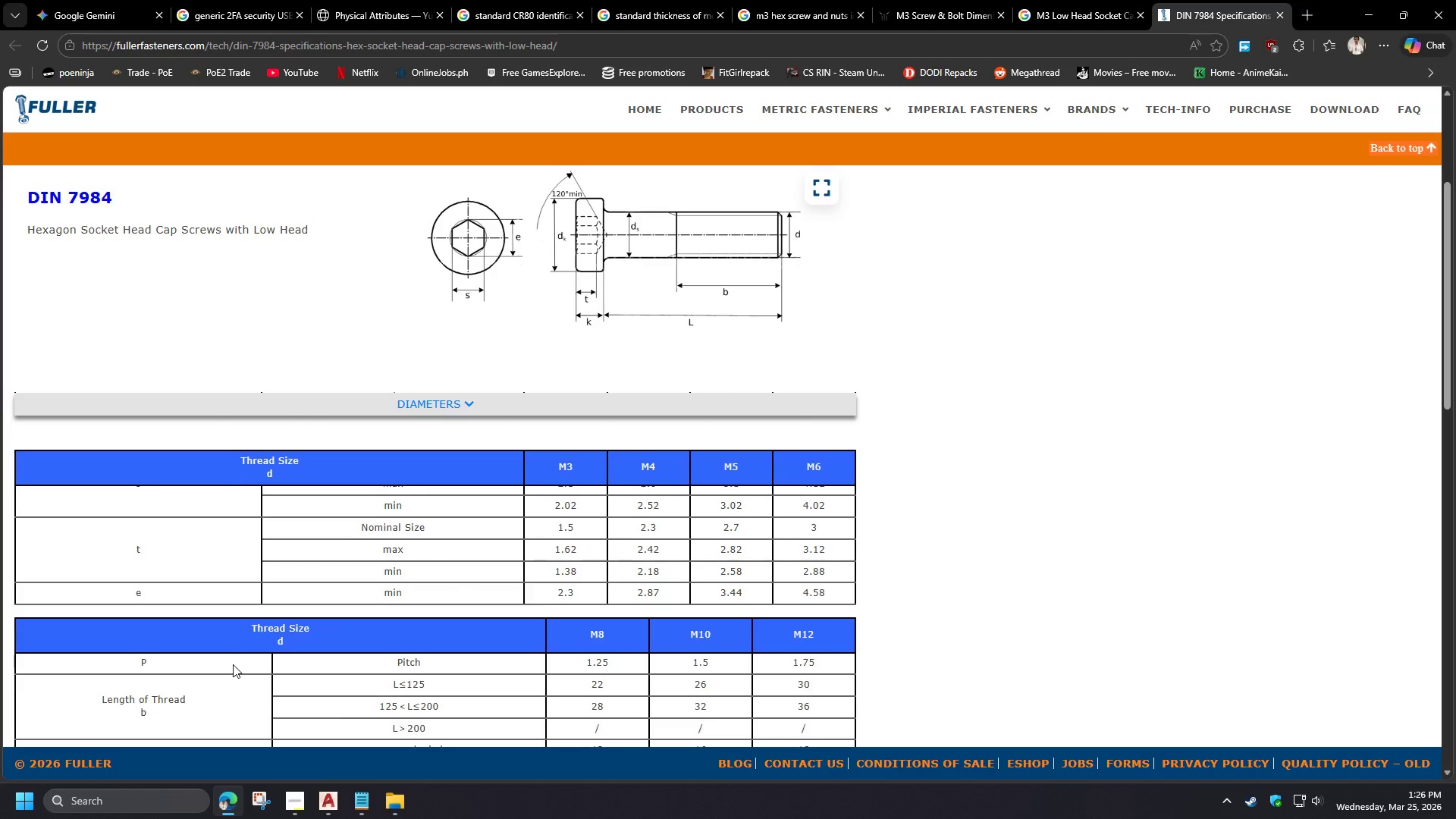 
scroll: coordinate [232, 664], scroll_direction: up, amount: 5.0
 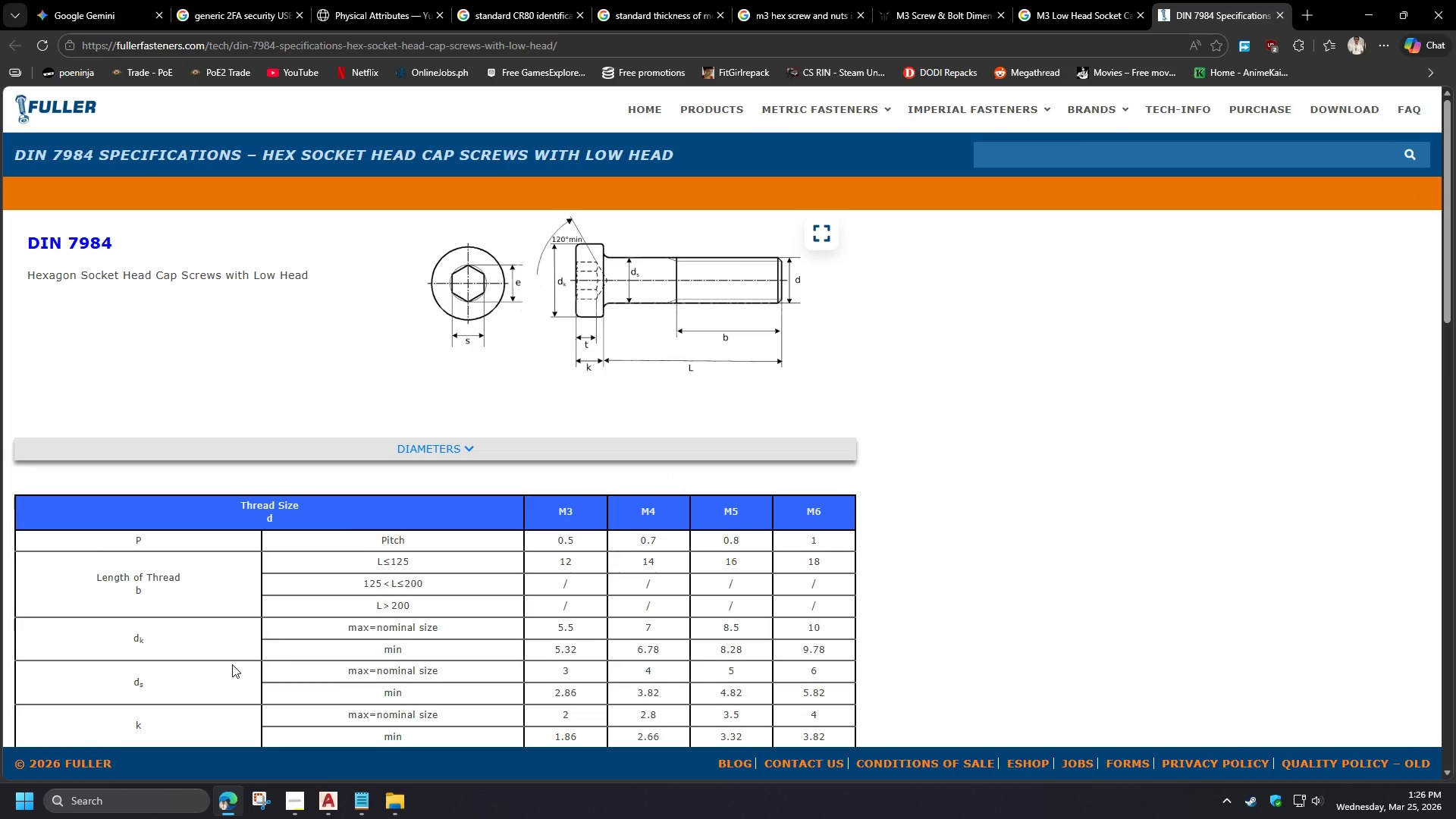 
scroll: coordinate [232, 664], scroll_direction: down, amount: 1.0
 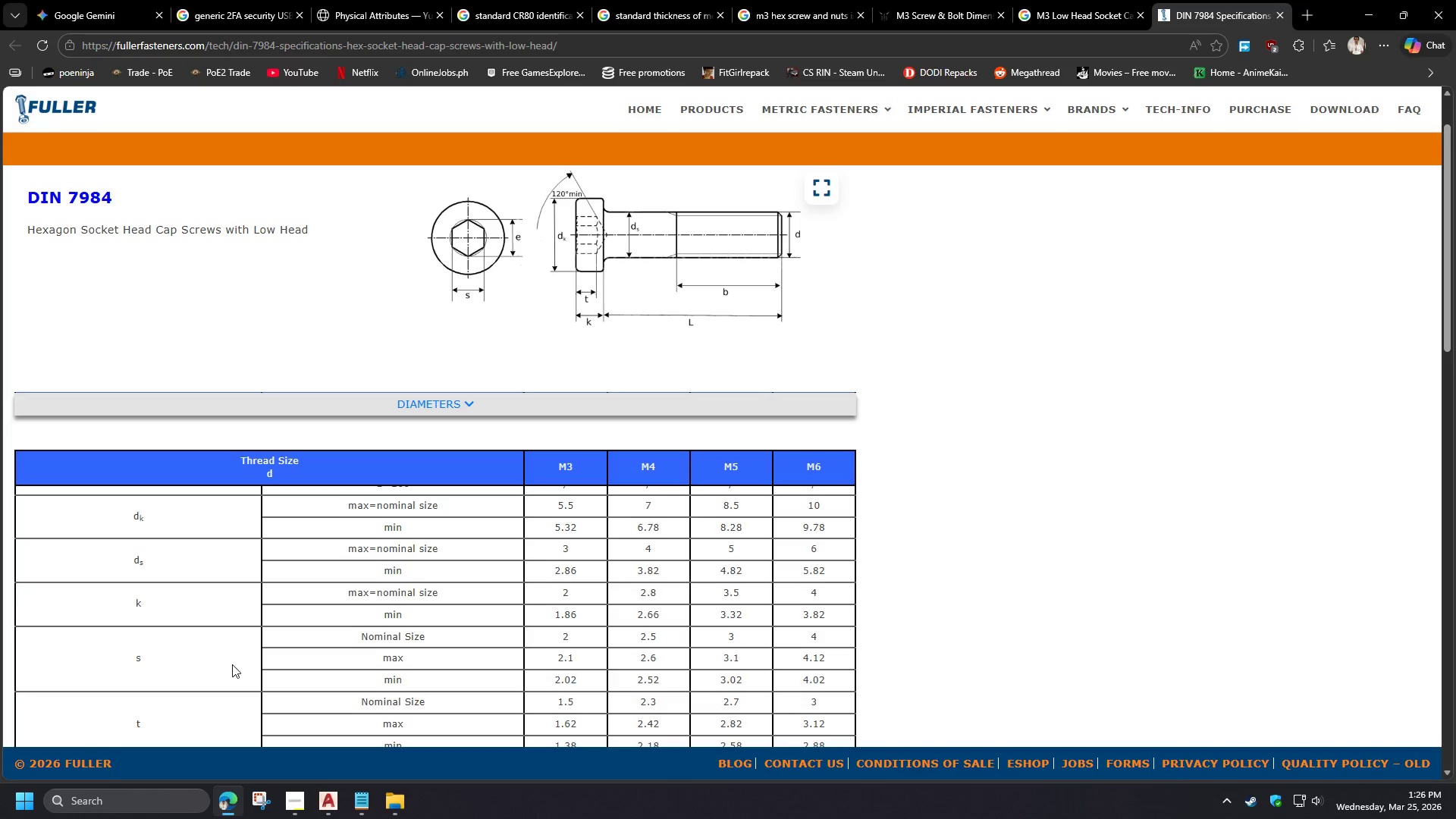 
scroll: coordinate [232, 664], scroll_direction: up, amount: 1.0
 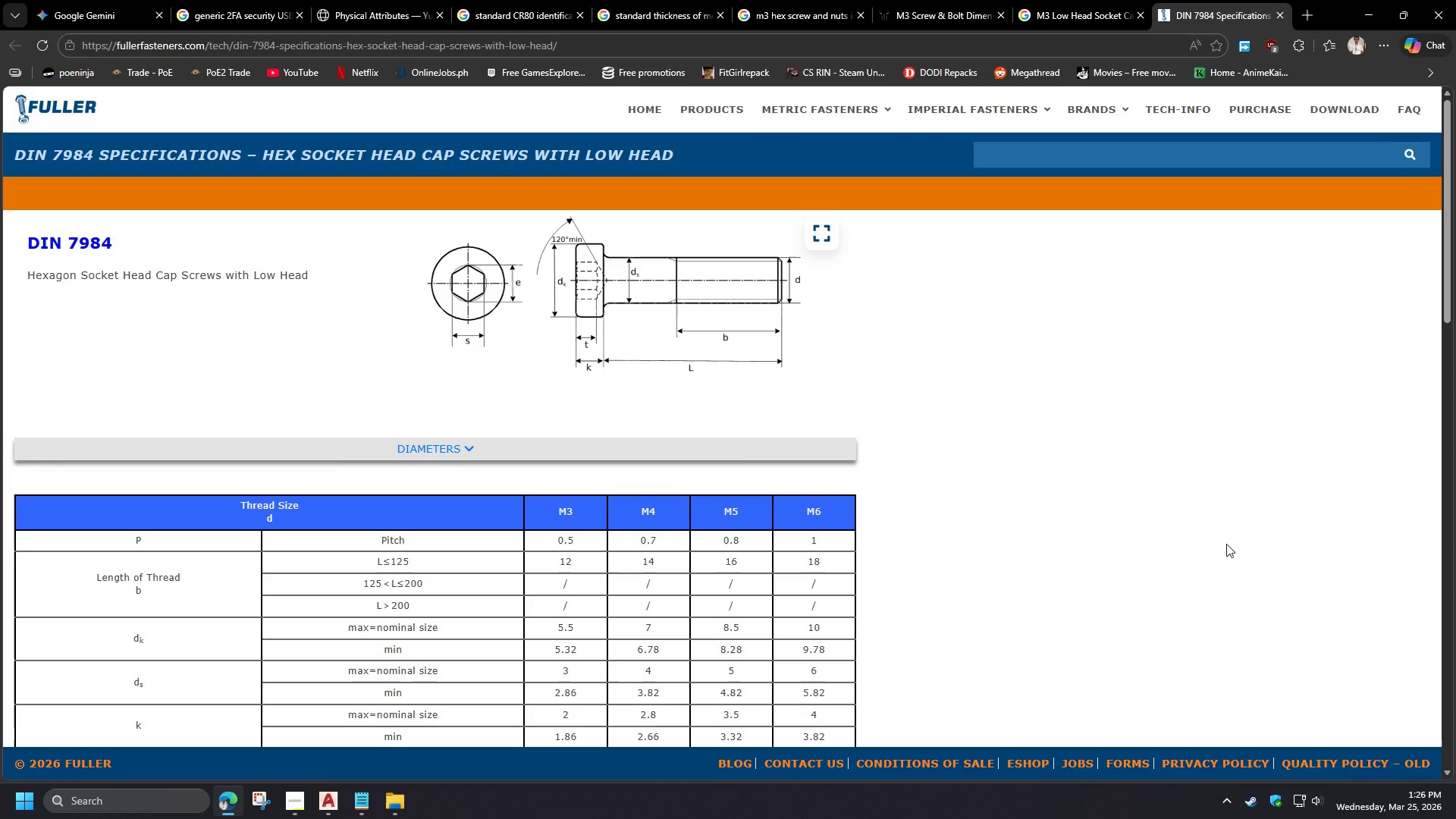 
left_click_drag(start_coordinate=[1451, 287], to_coordinate=[1449, 278])
 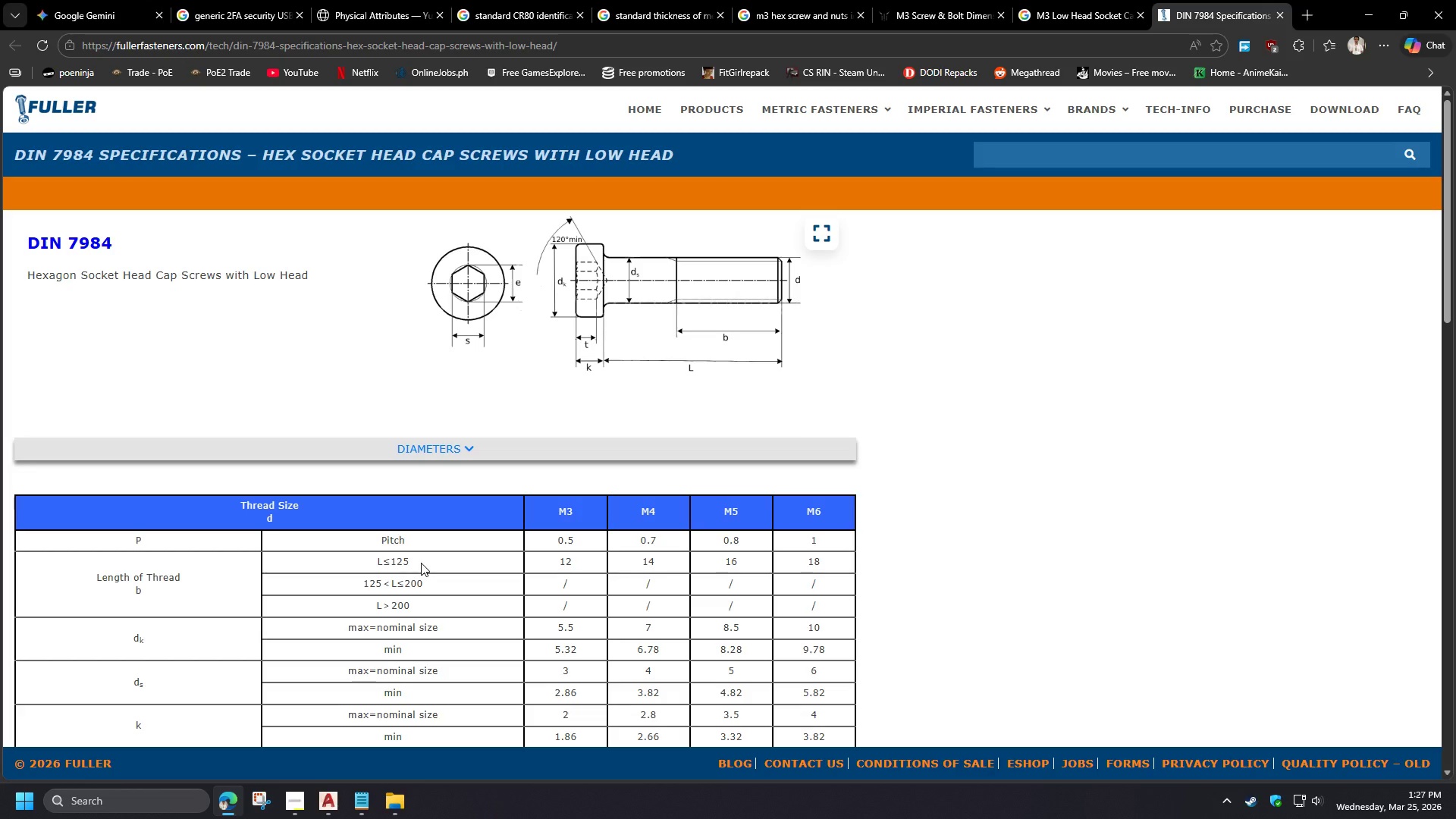 
scroll: coordinate [1218, 545], scroll_direction: down, amount: 1.0
 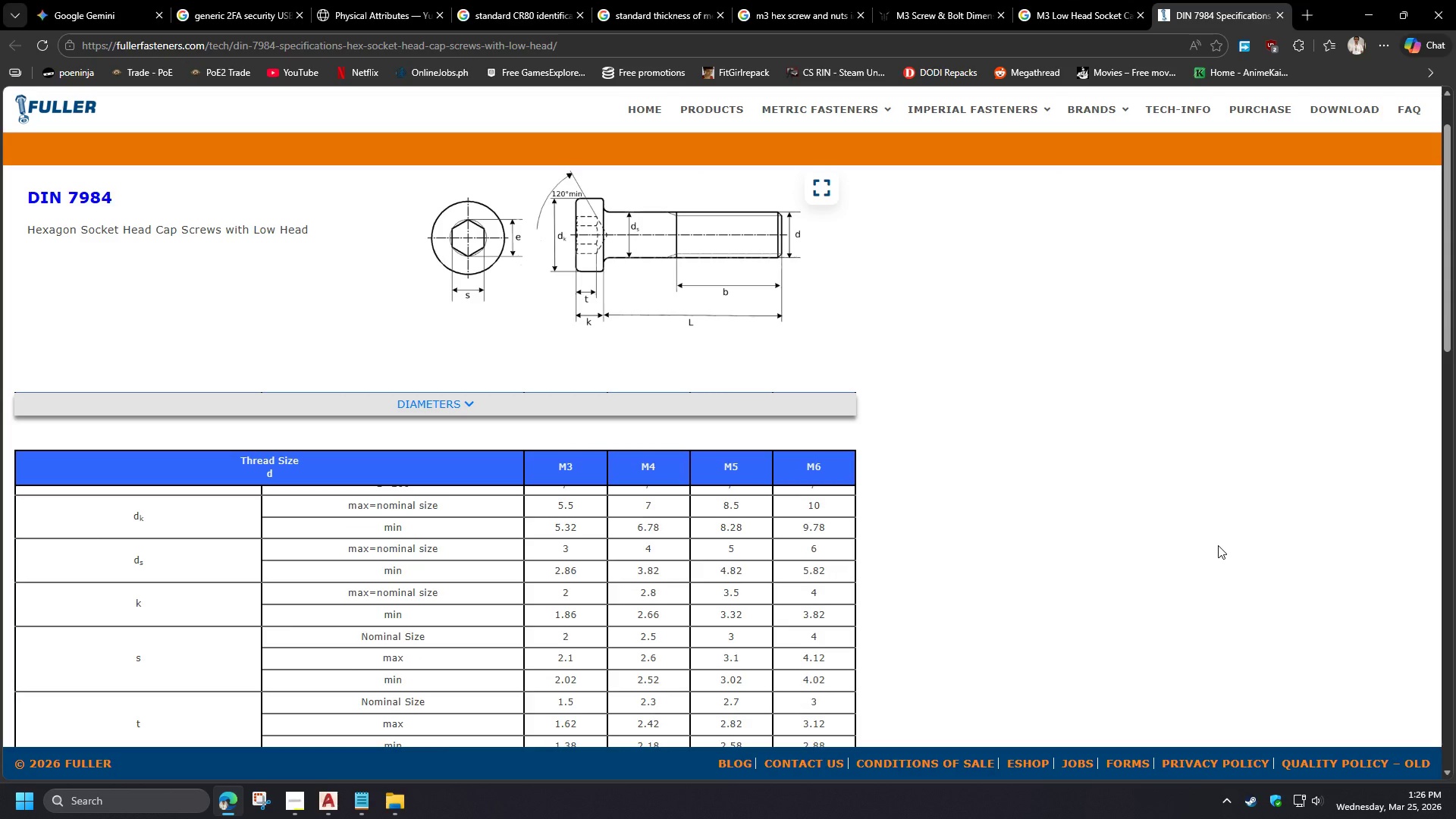 
scroll: coordinate [535, 692], scroll_direction: up, amount: 2.0
 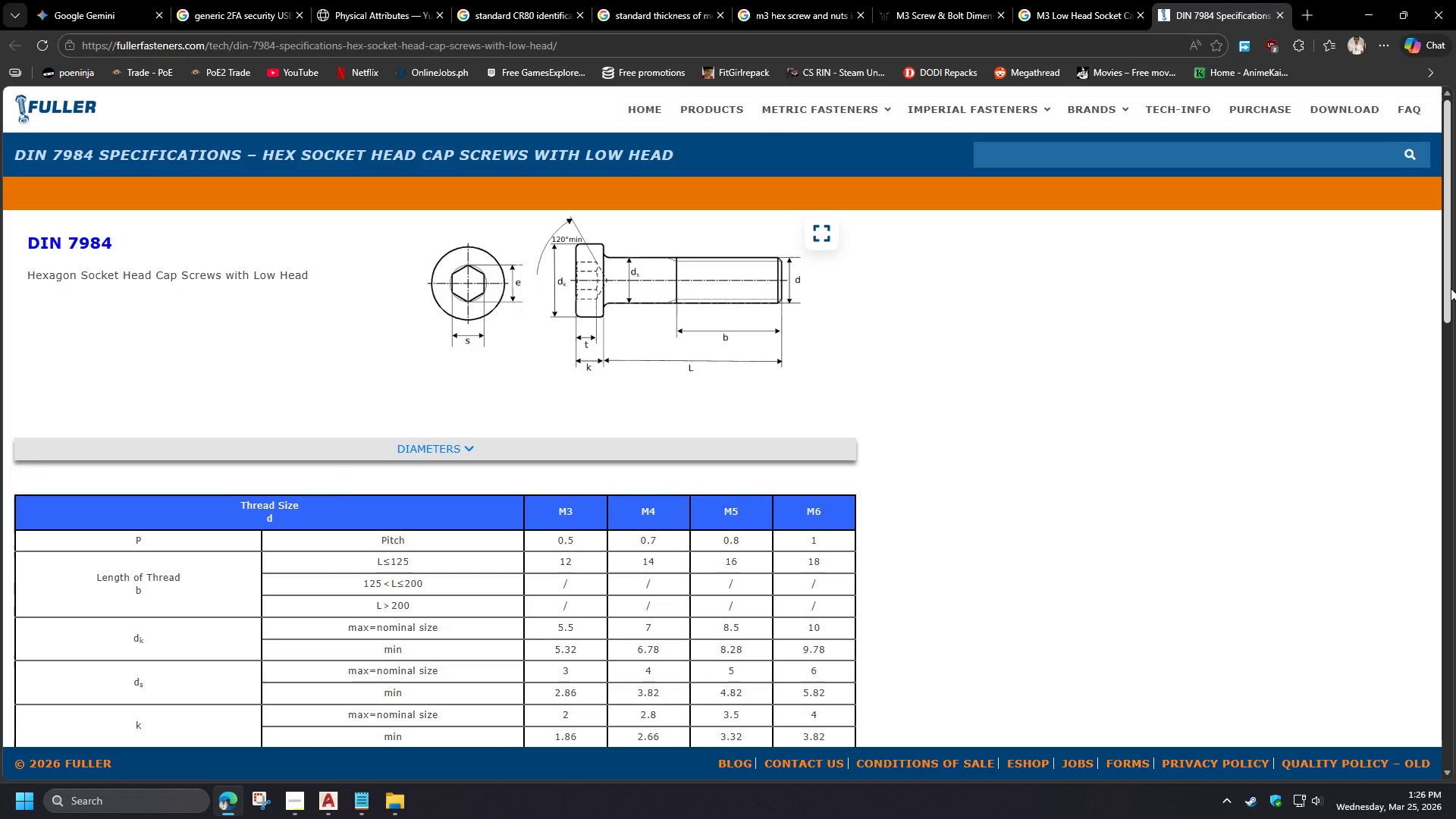 
wait(24.14)
 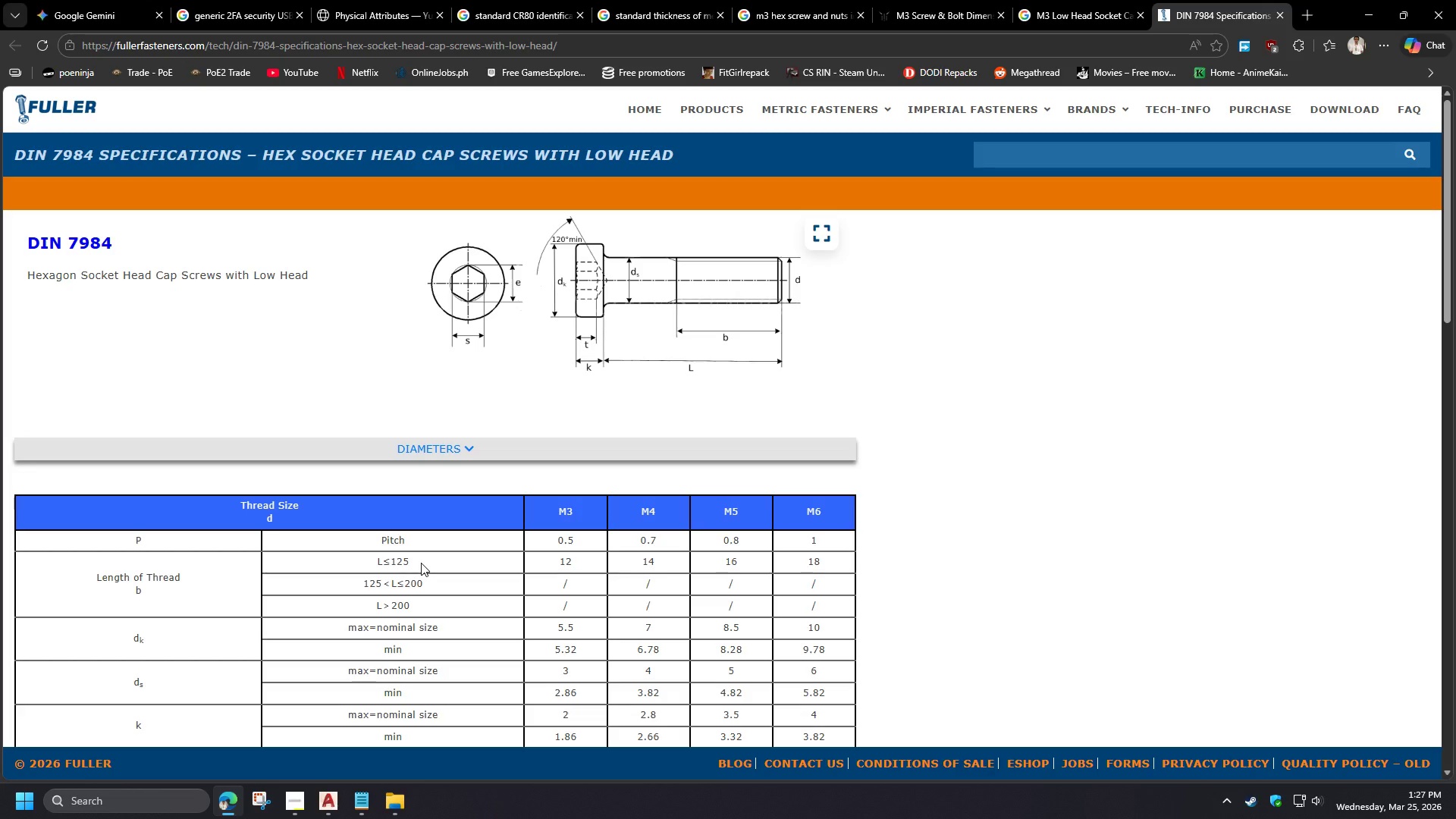 
left_click([231, 811])
 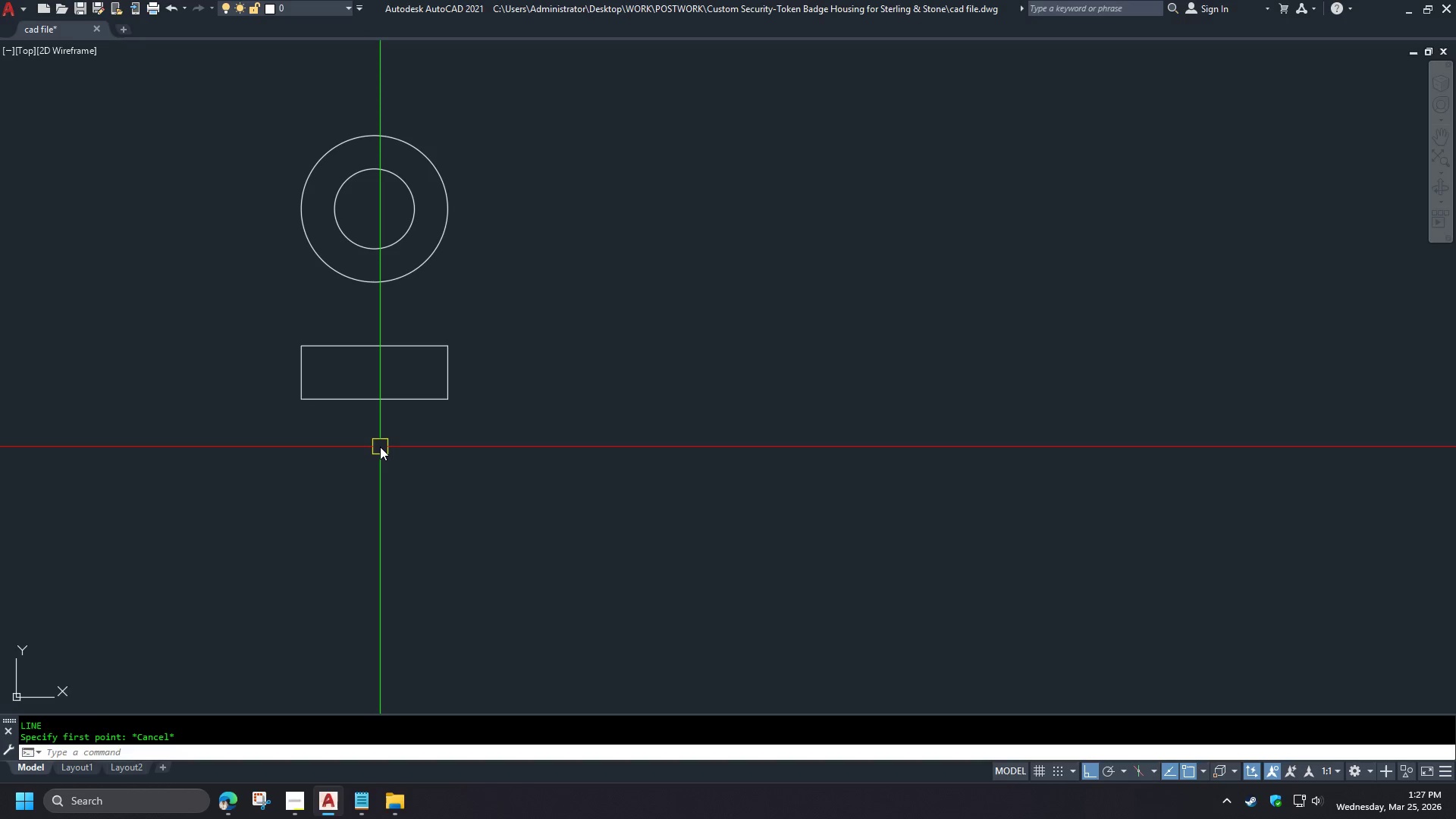 
key(L)
 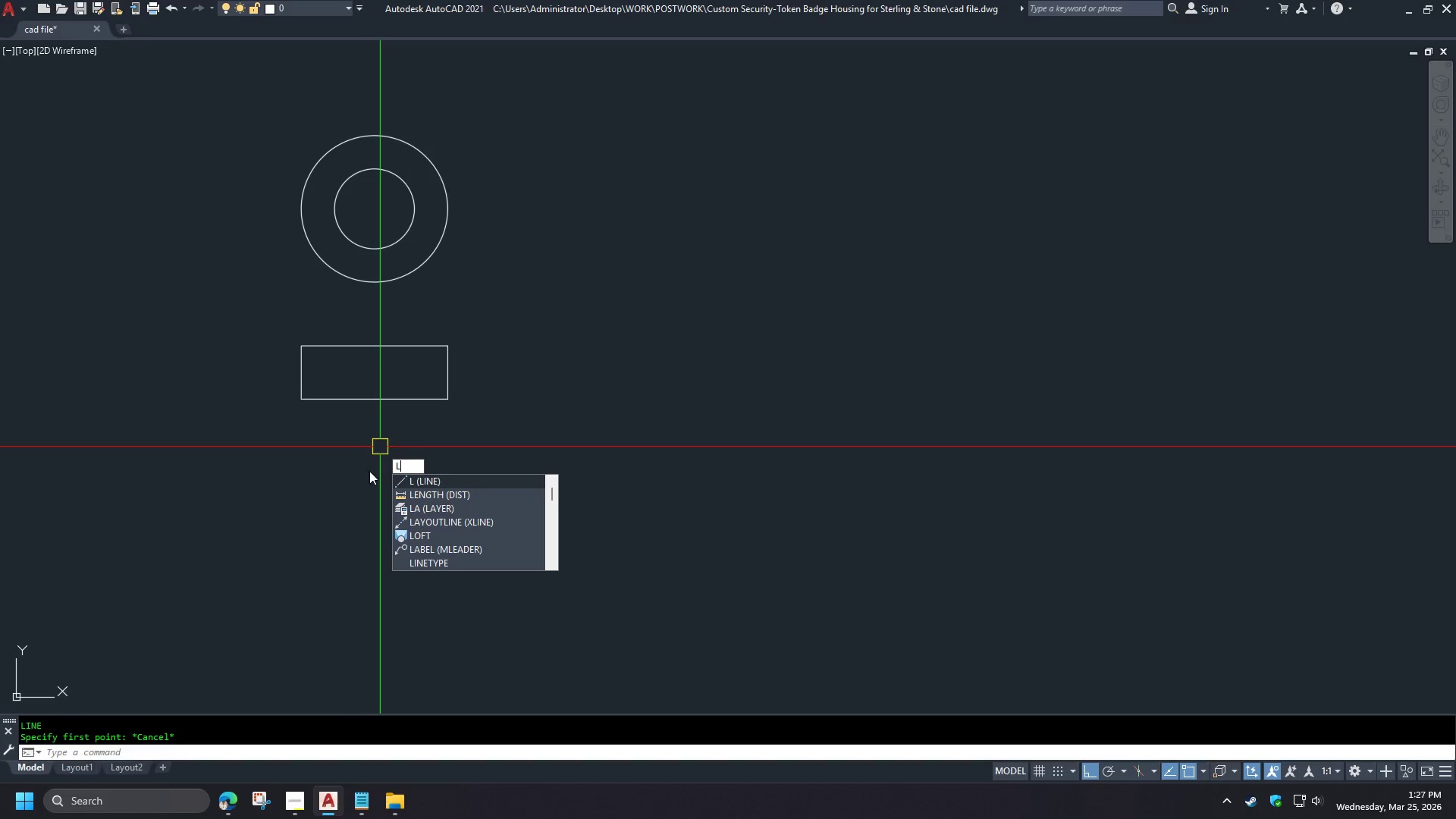 
key(Escape)
 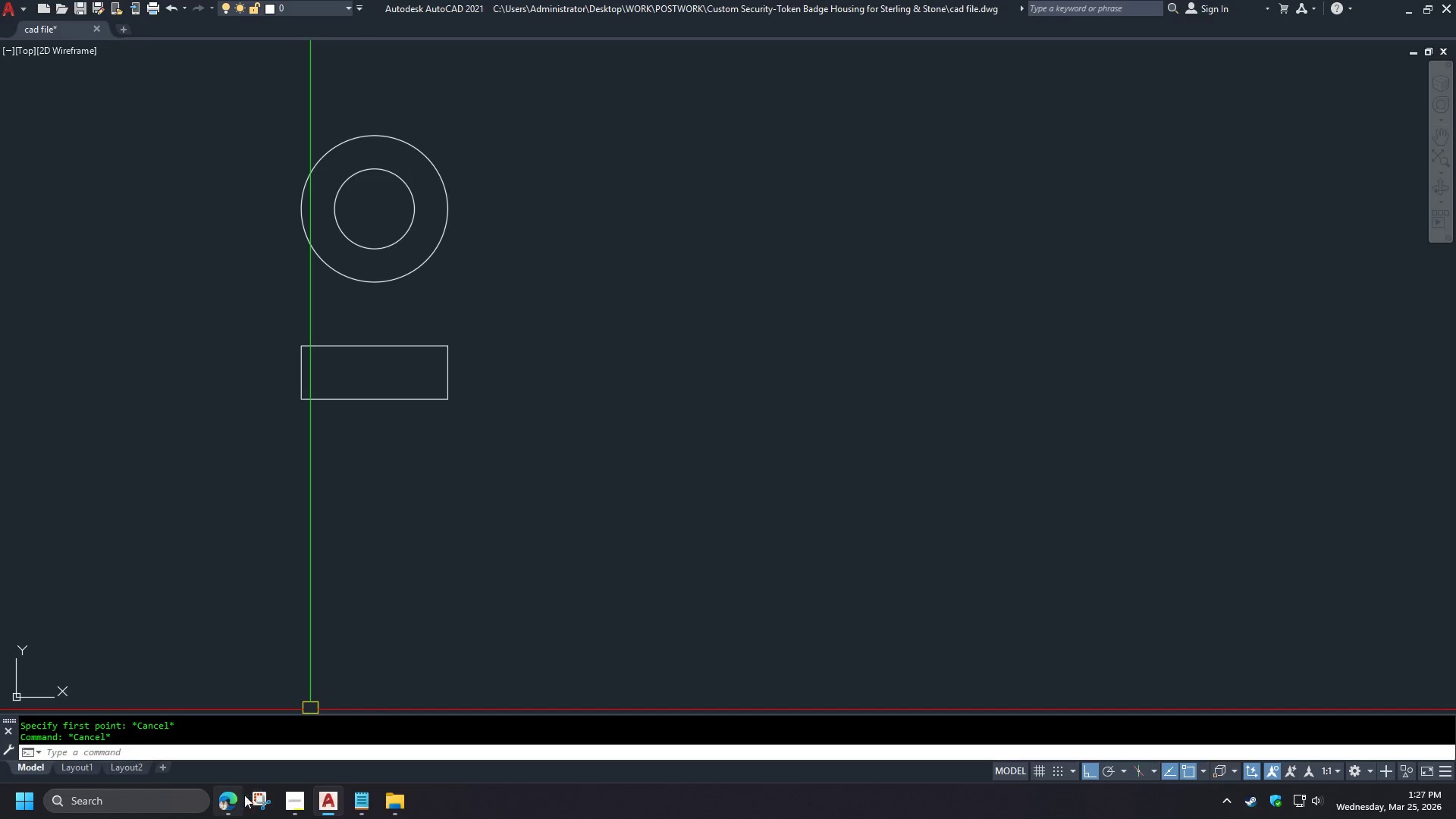 
left_click([230, 808])
 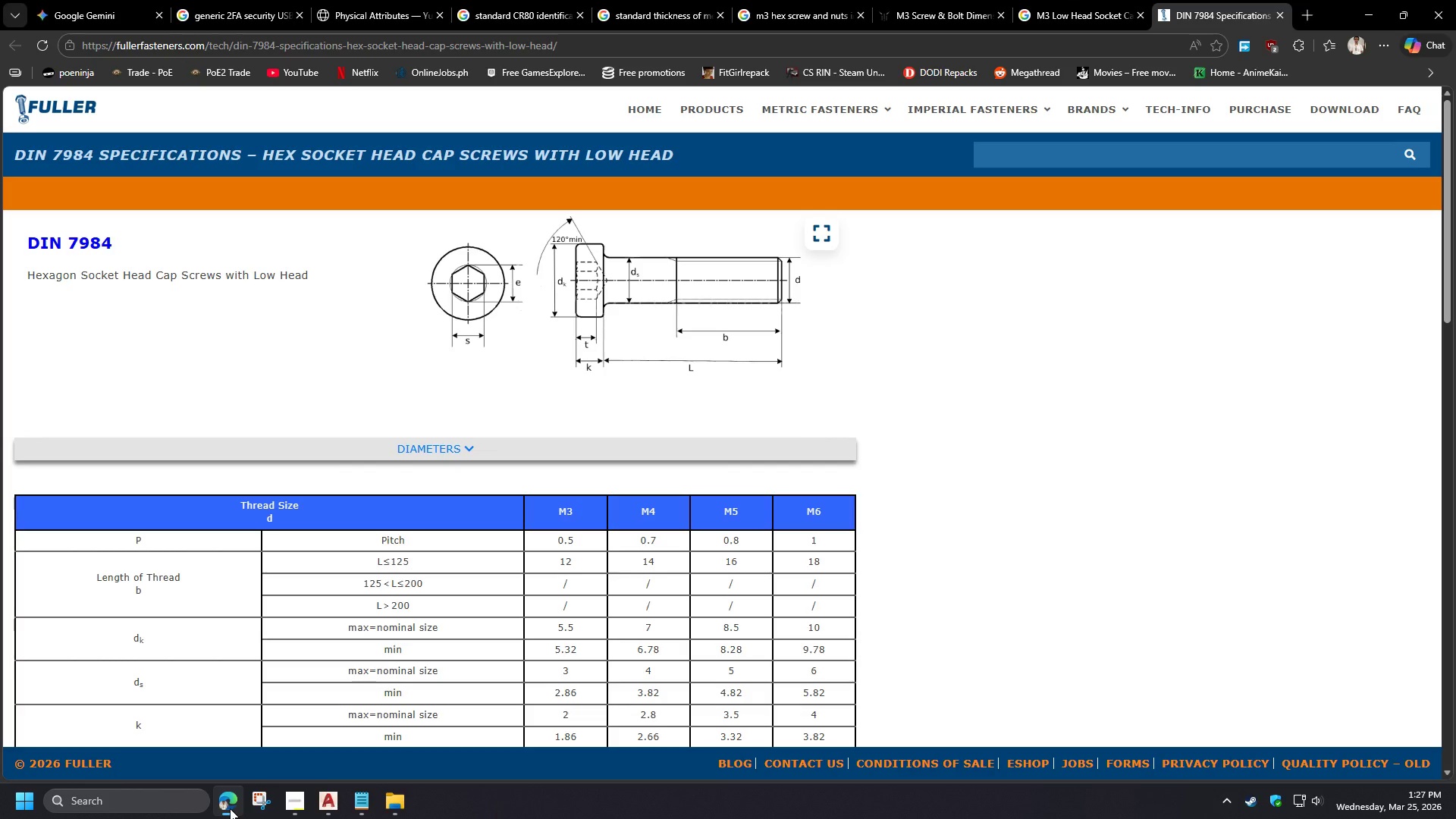 
left_click([230, 808])
 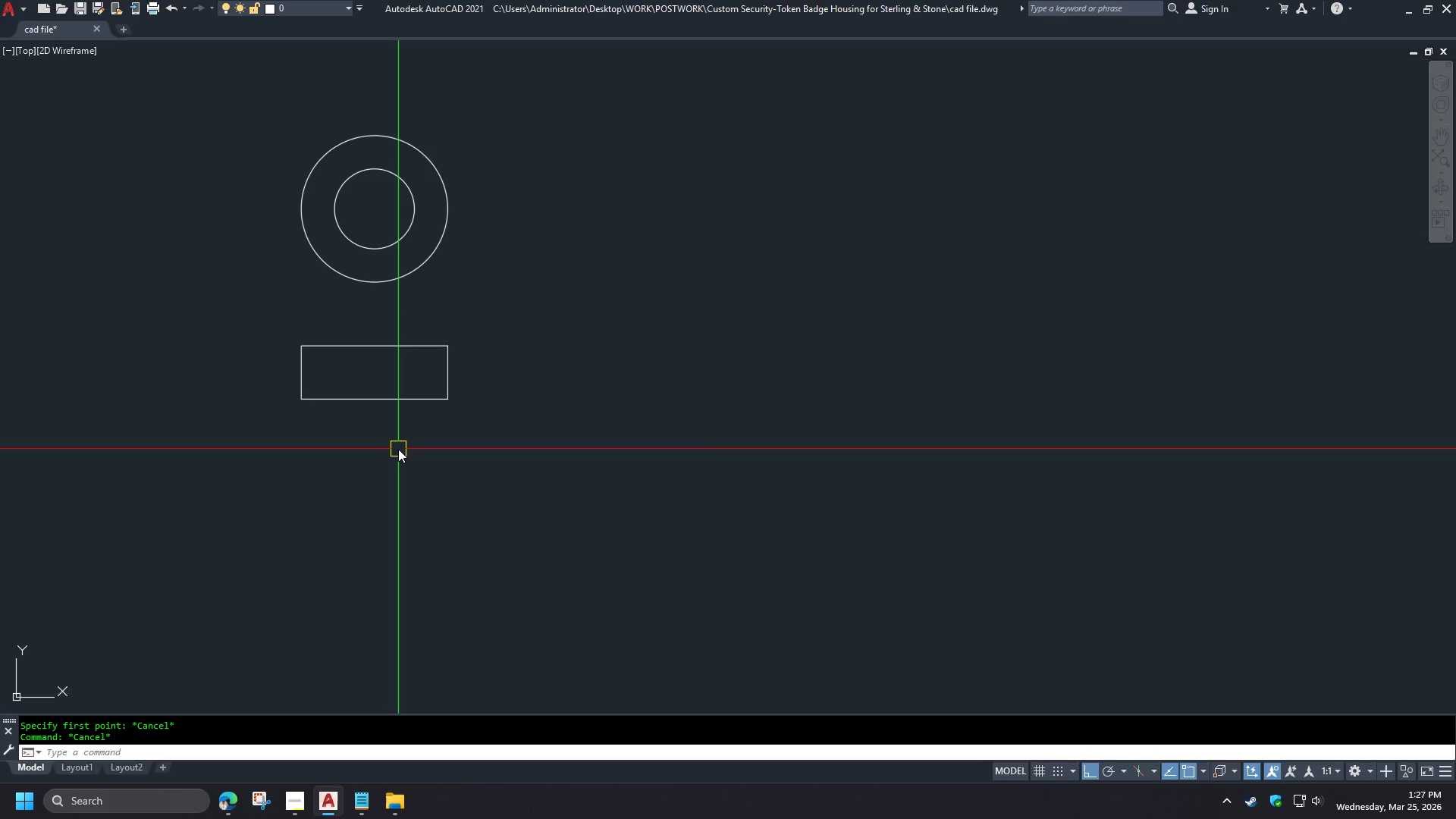 
key(L)
 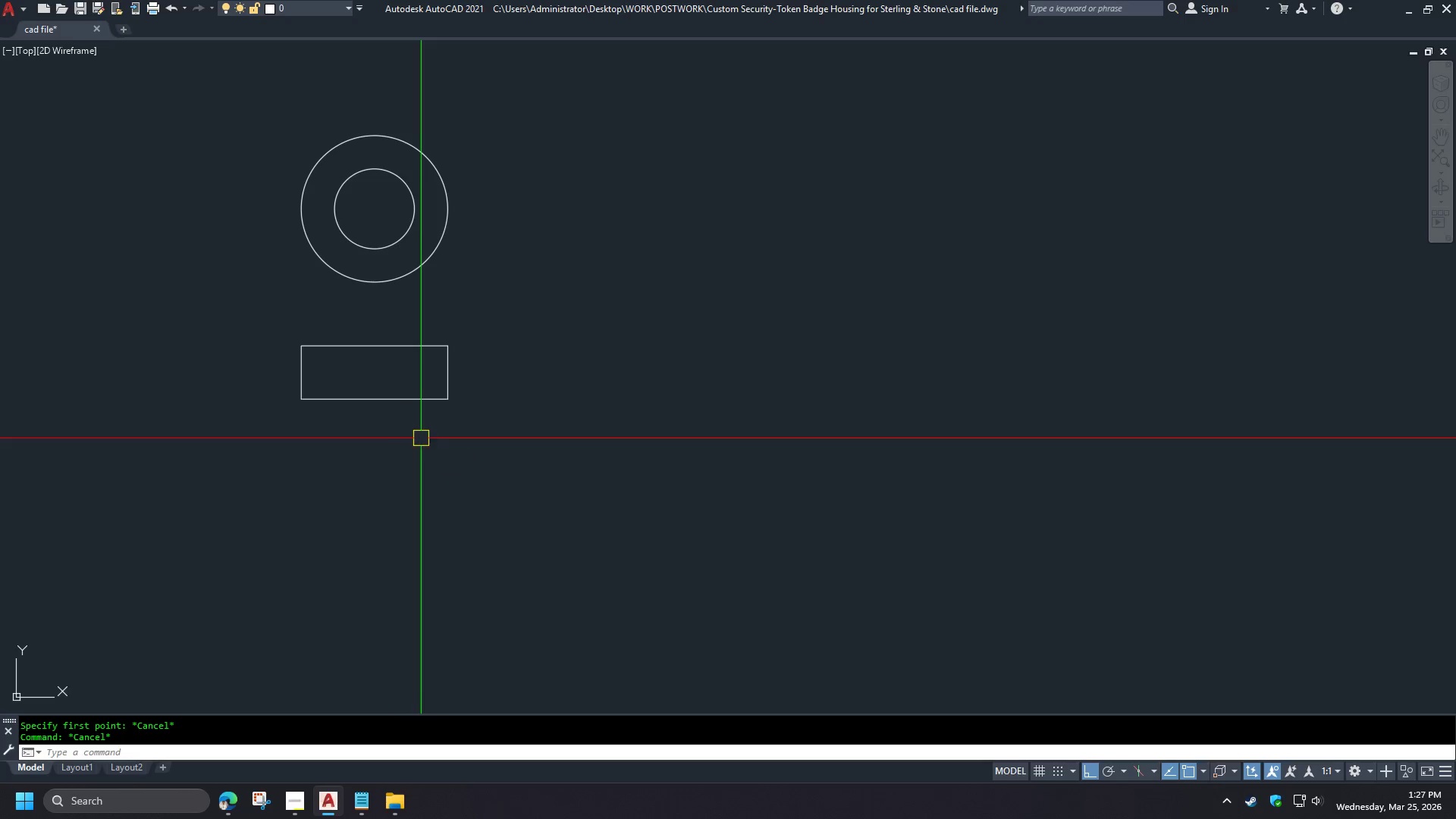 
key(Space)
 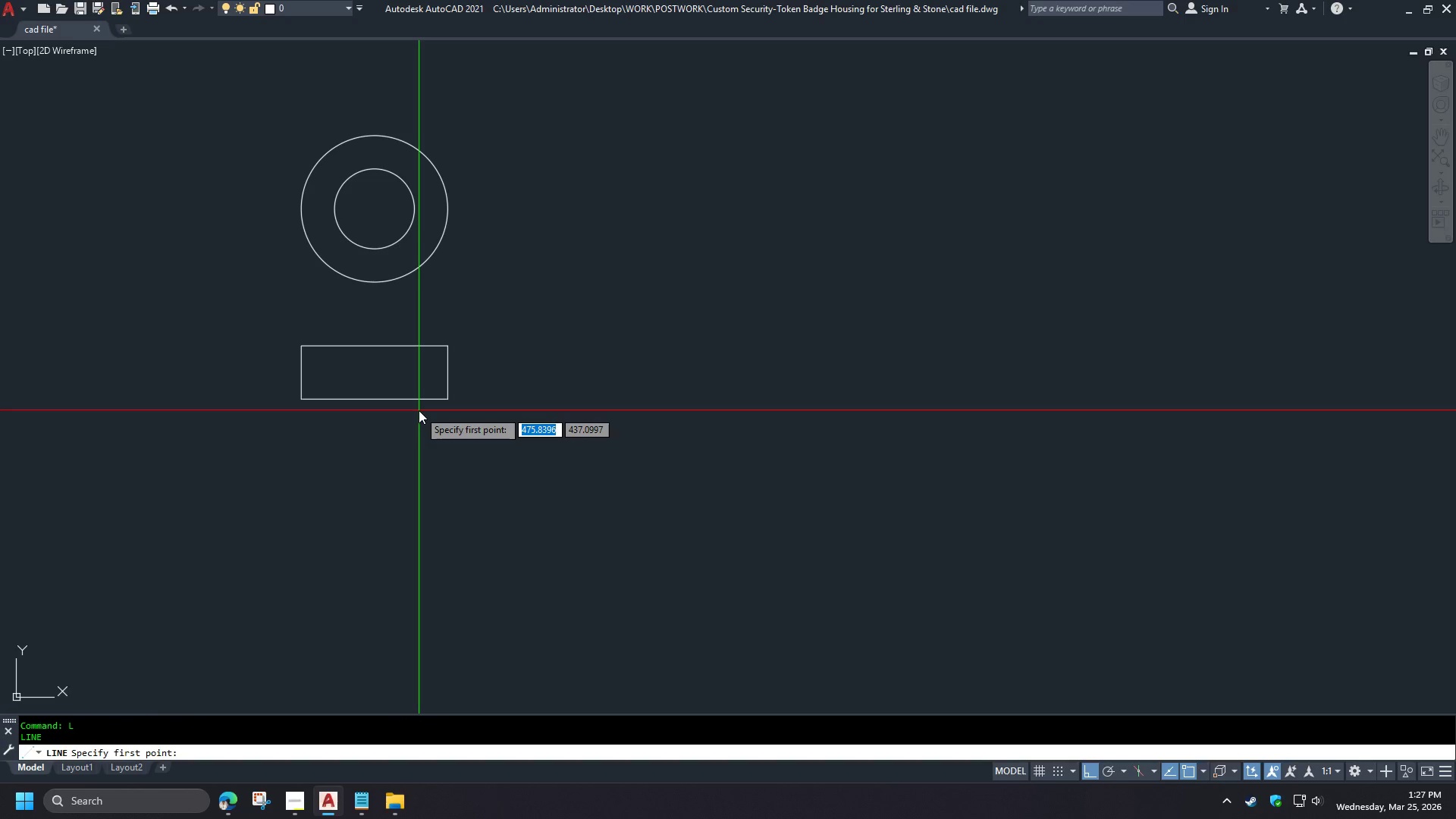 
key(Escape)
 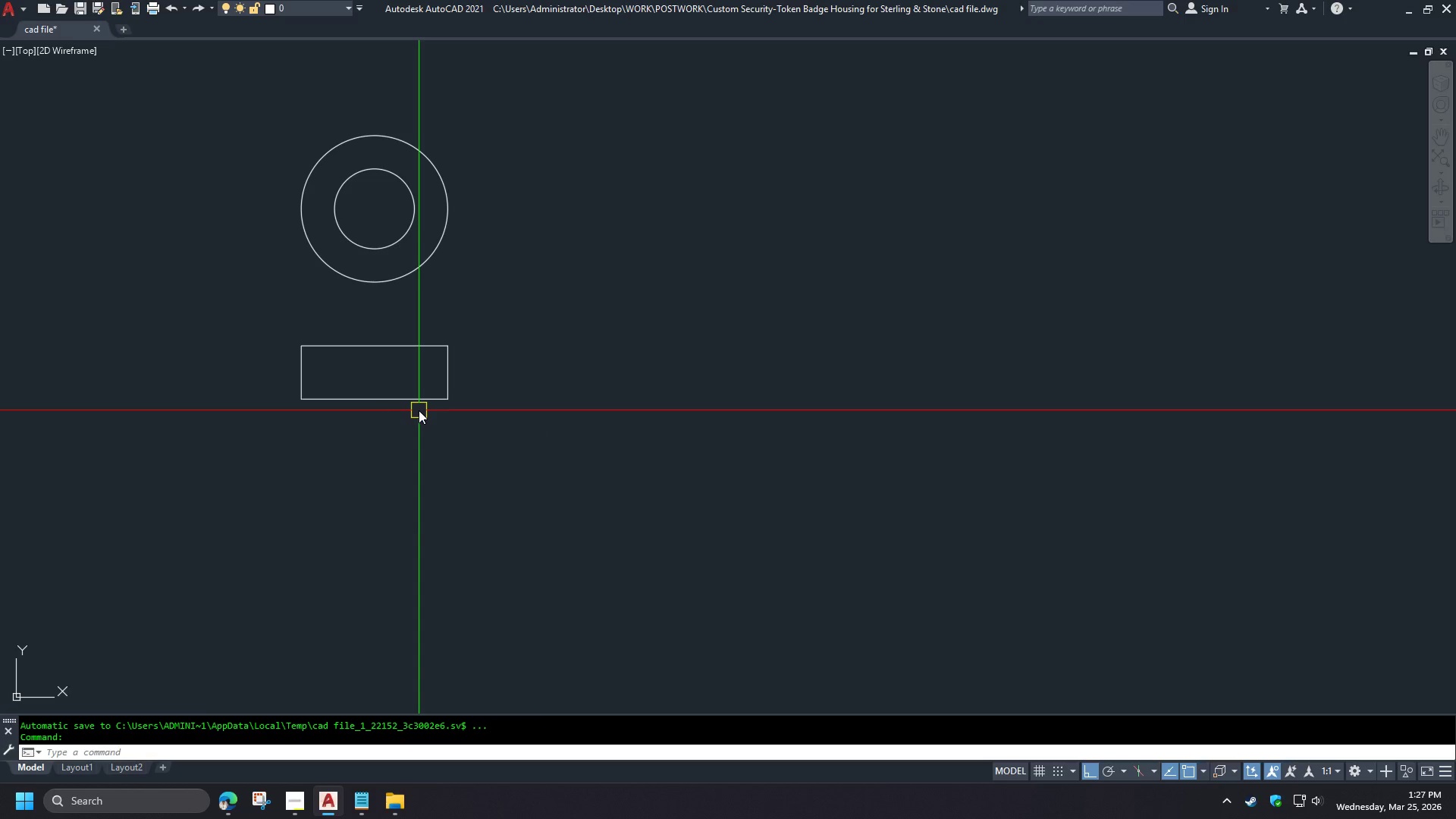 
key(O)
 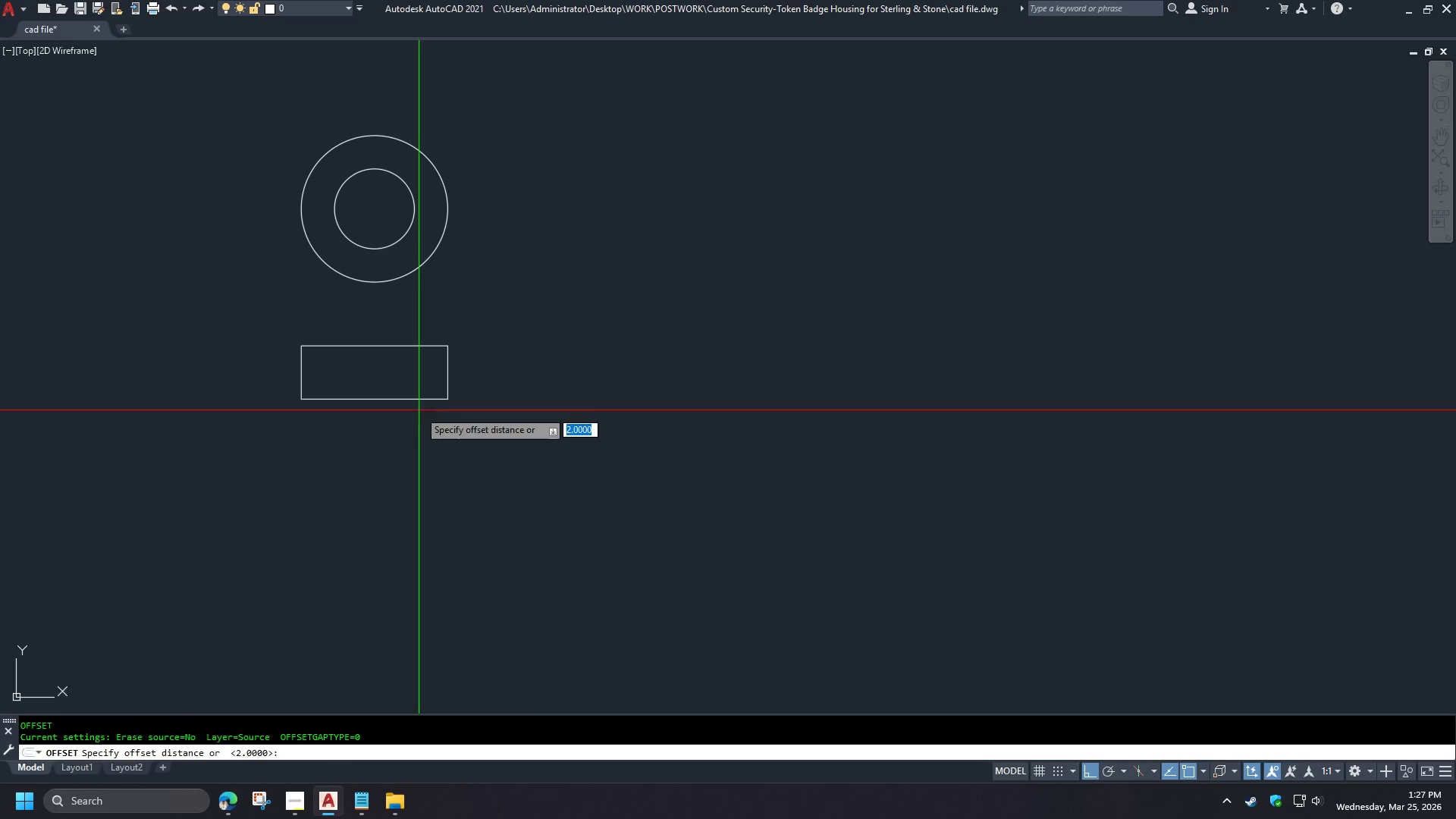 
key(Space)
 